 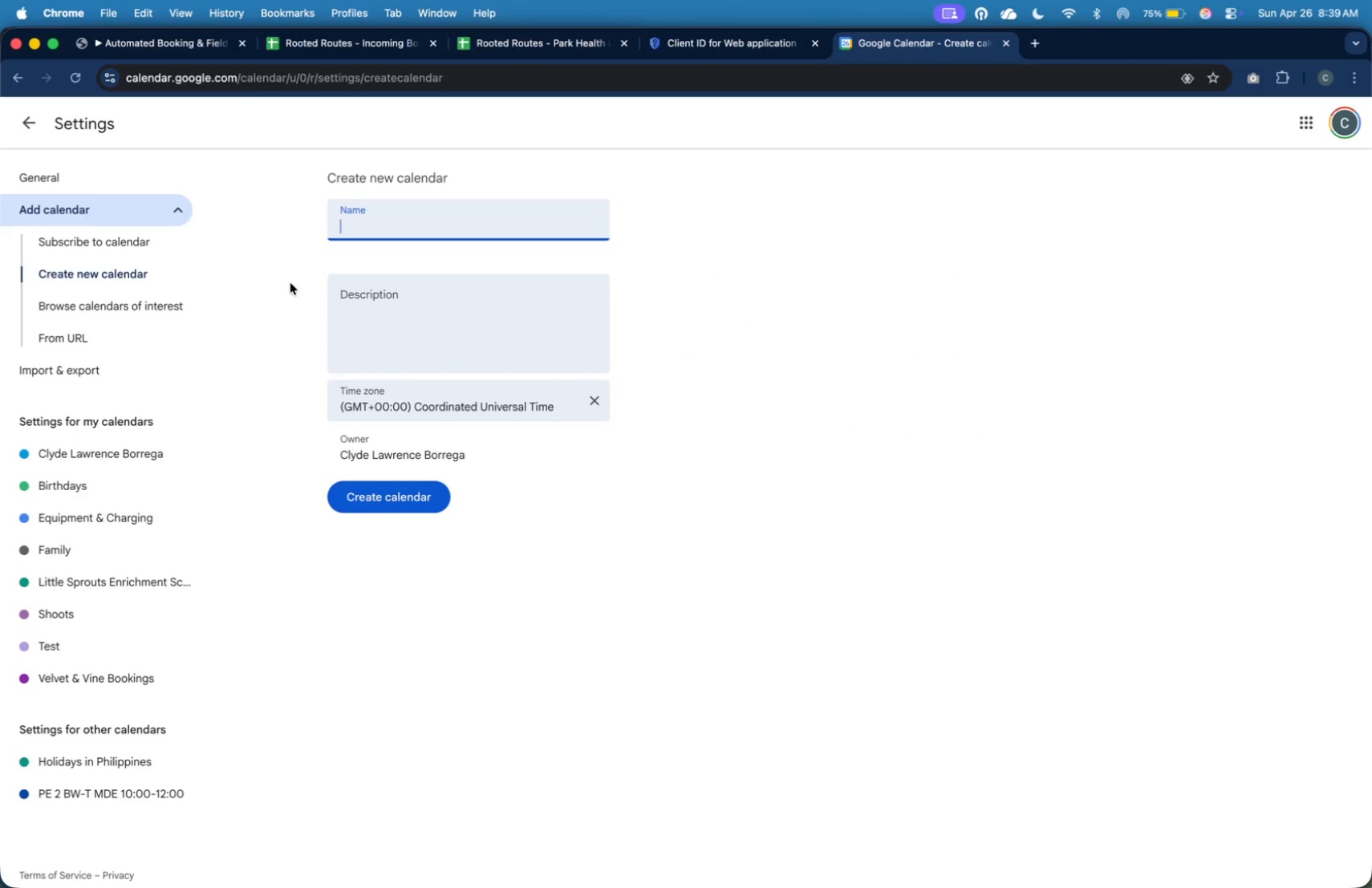 
key(Meta+V)
 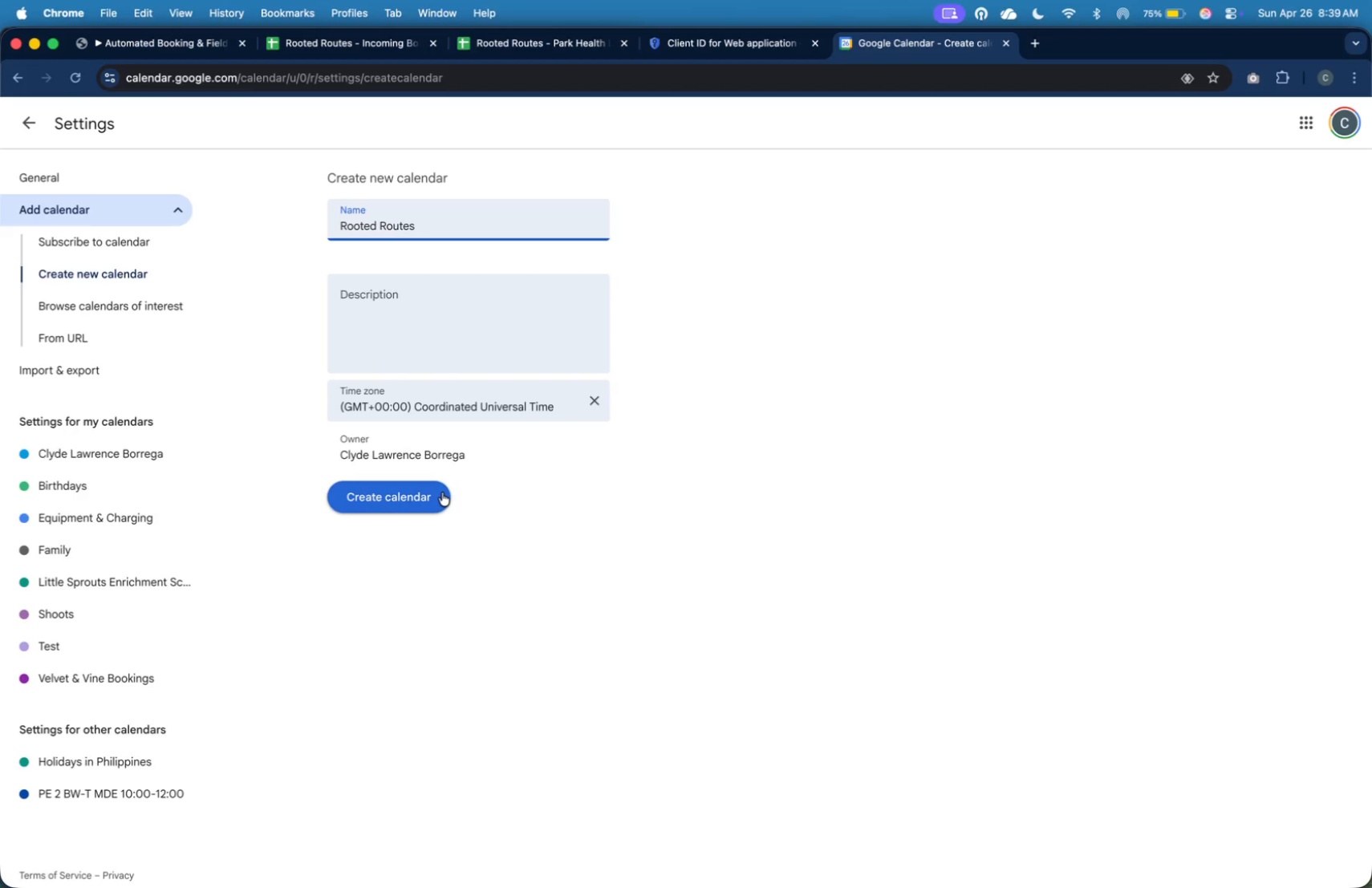 
wait(12.54)
 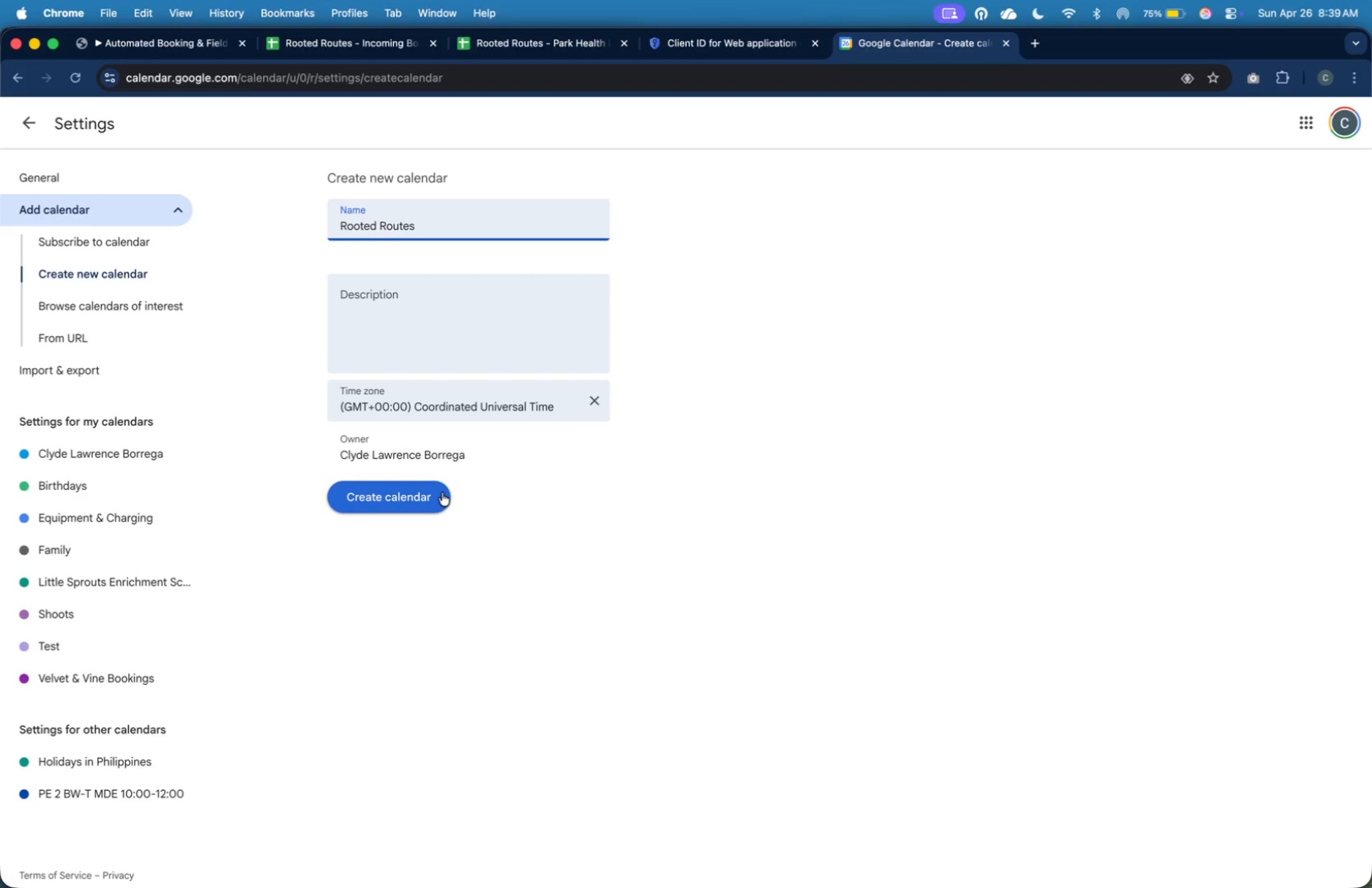 
left_click([442, 493])
 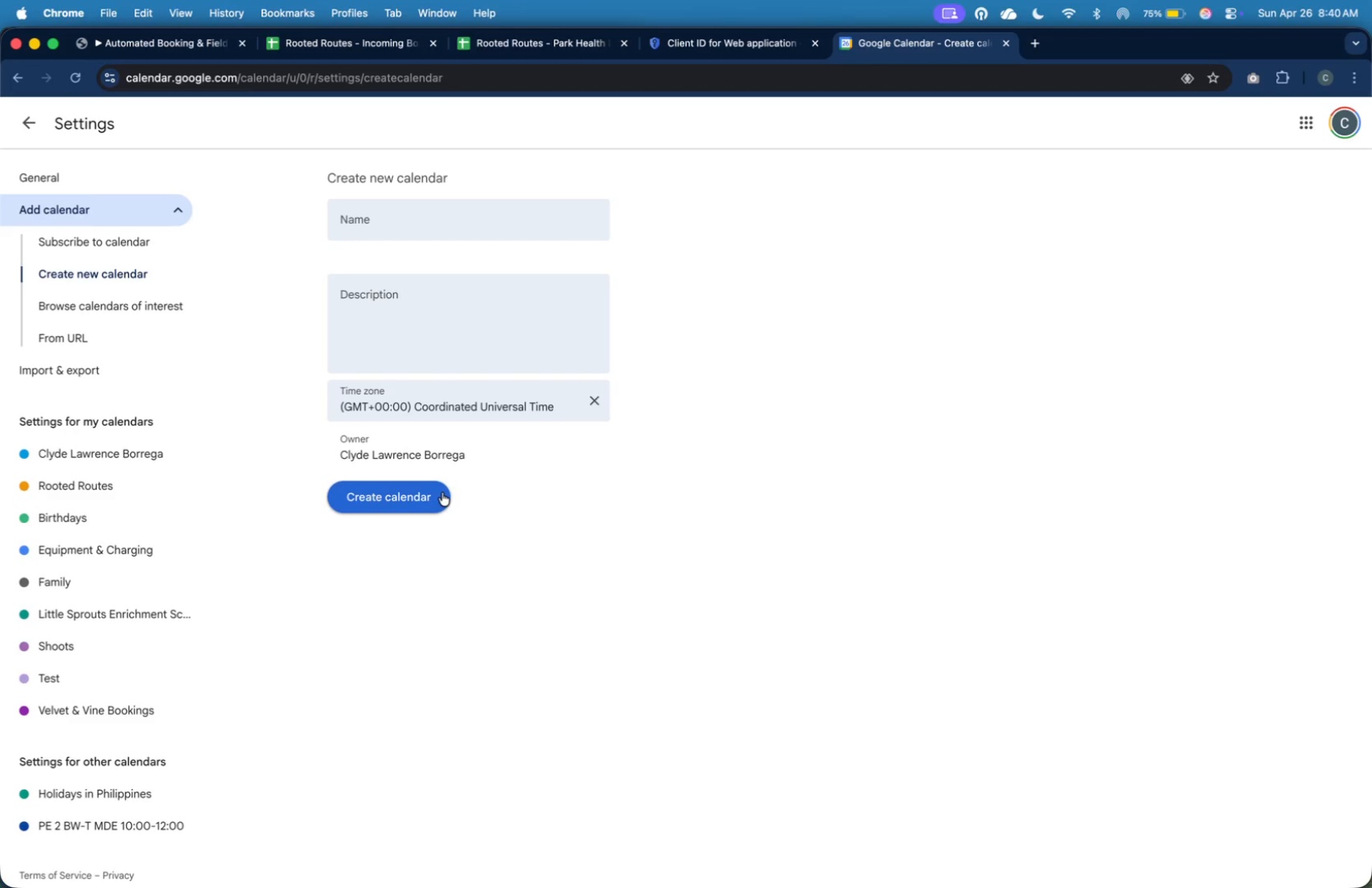 
wait(35.09)
 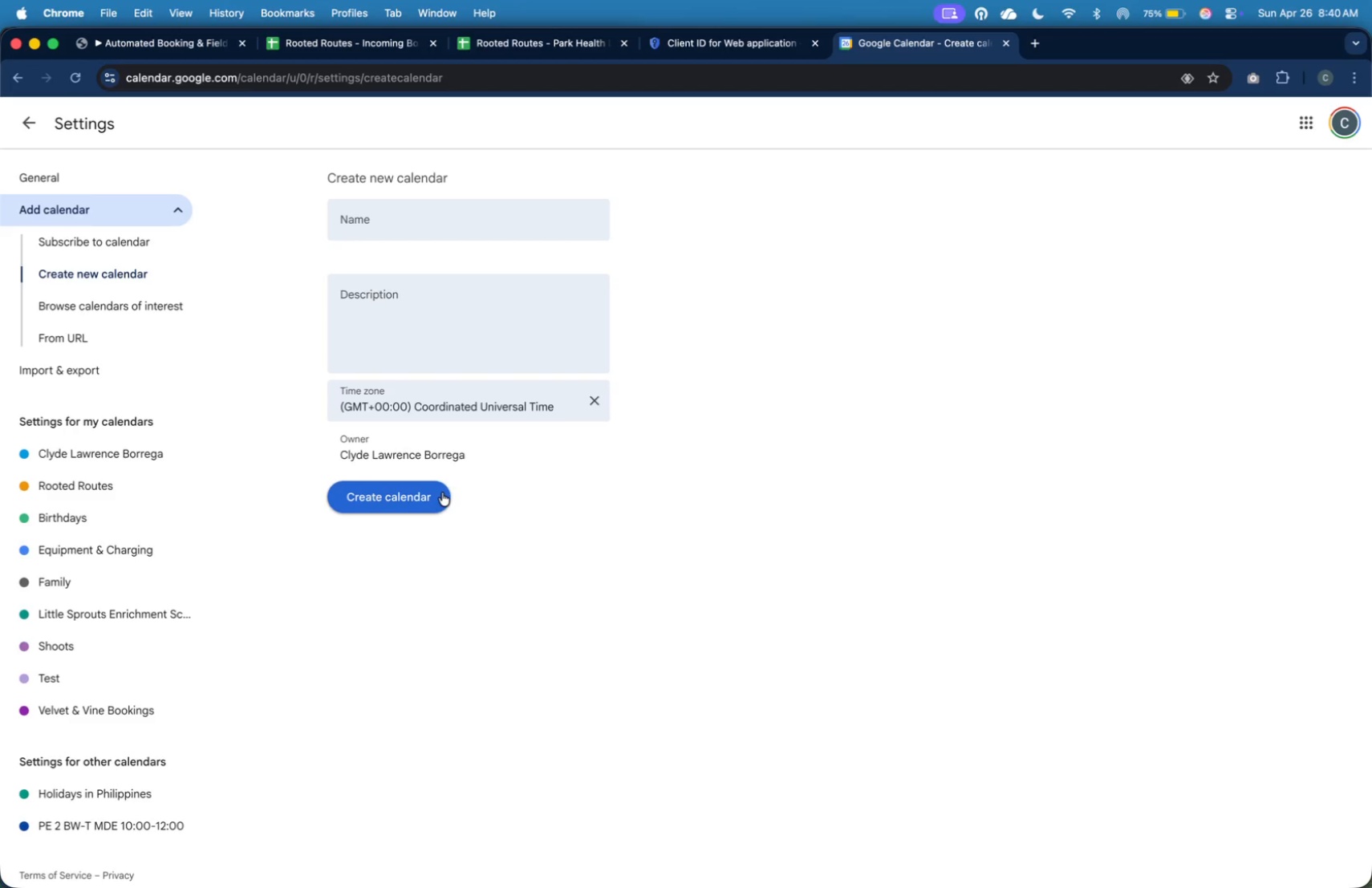 
left_click([23, 128])
 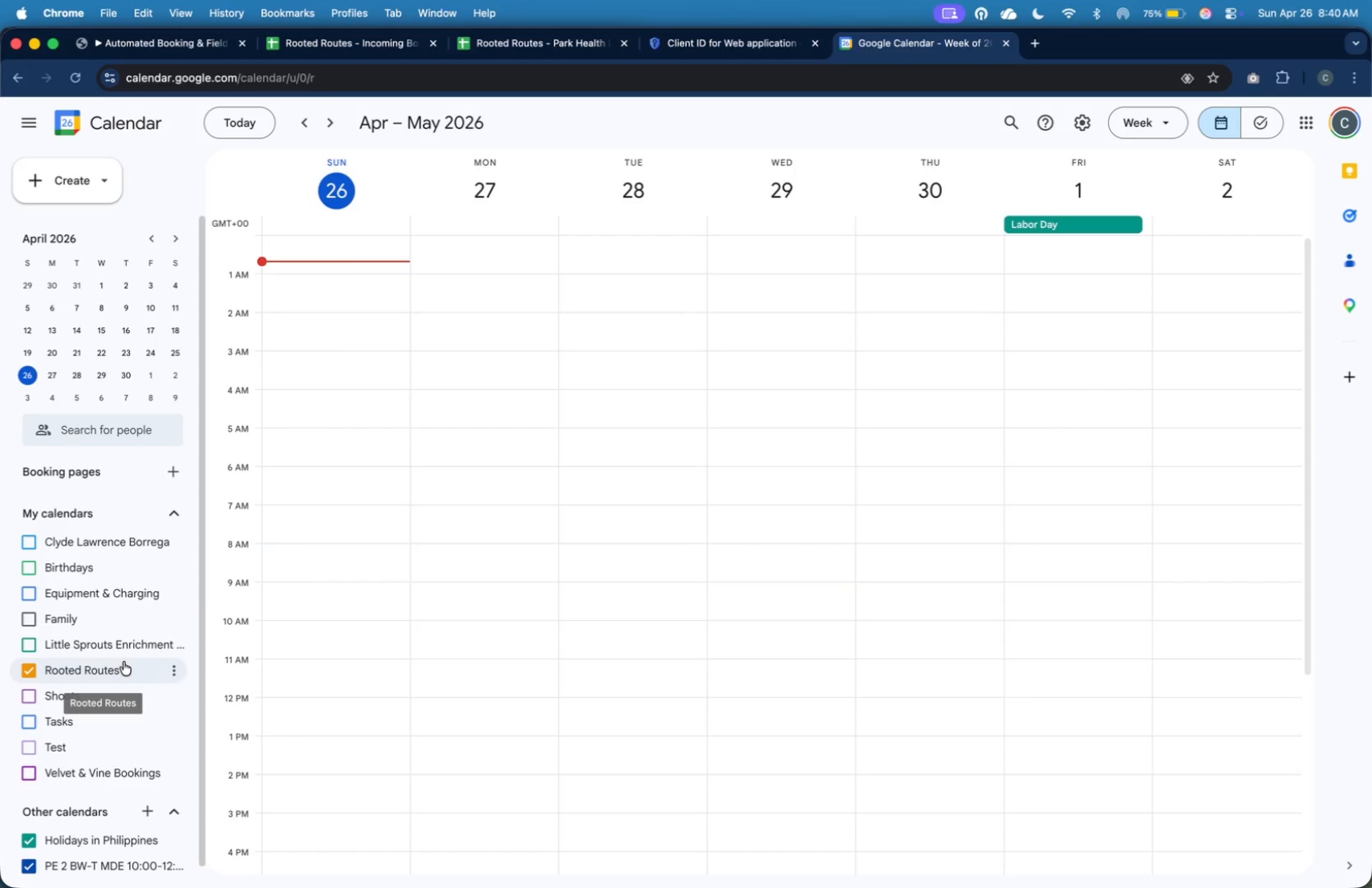 
left_click([159, 49])
 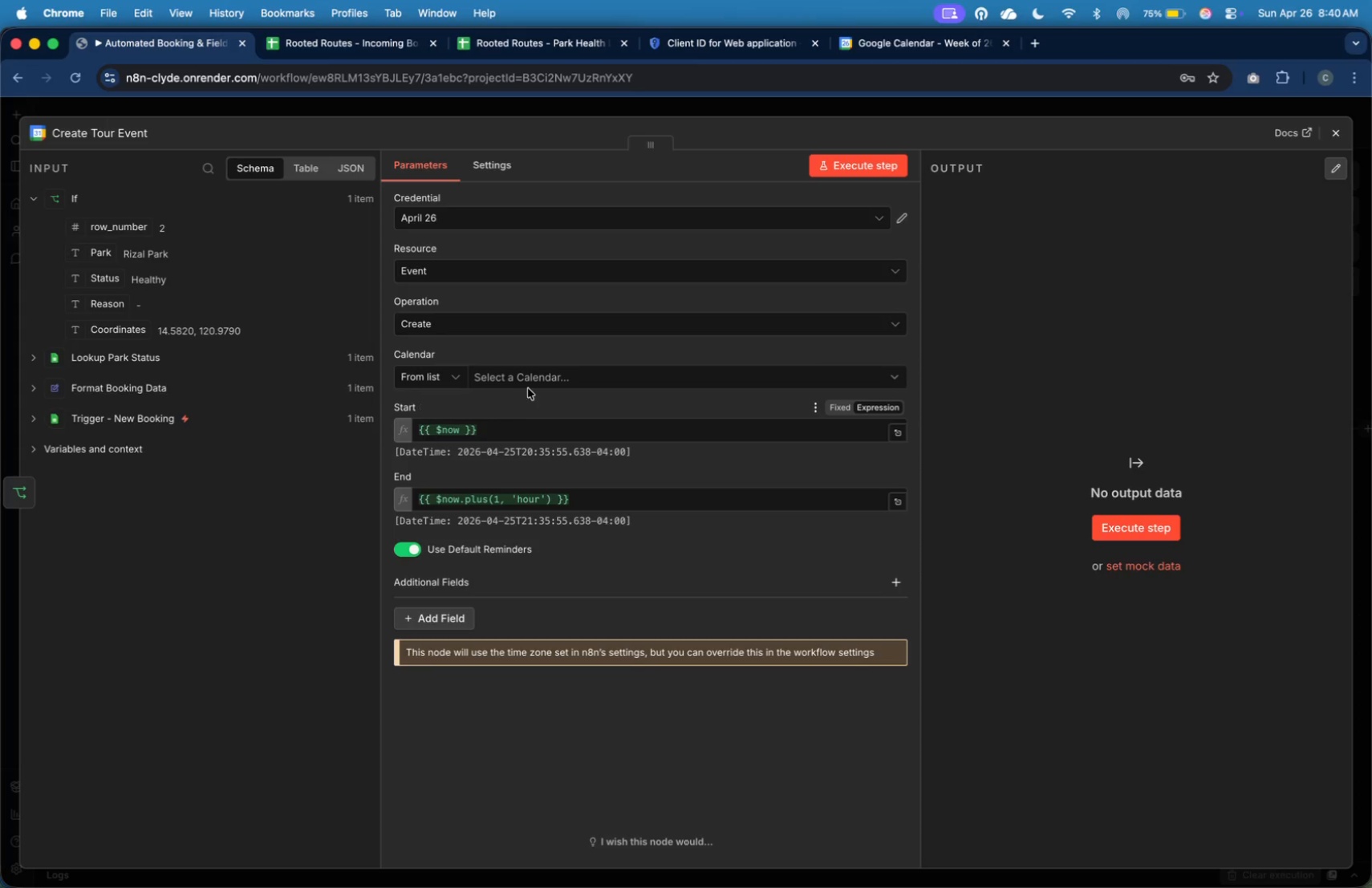 
left_click([536, 383])
 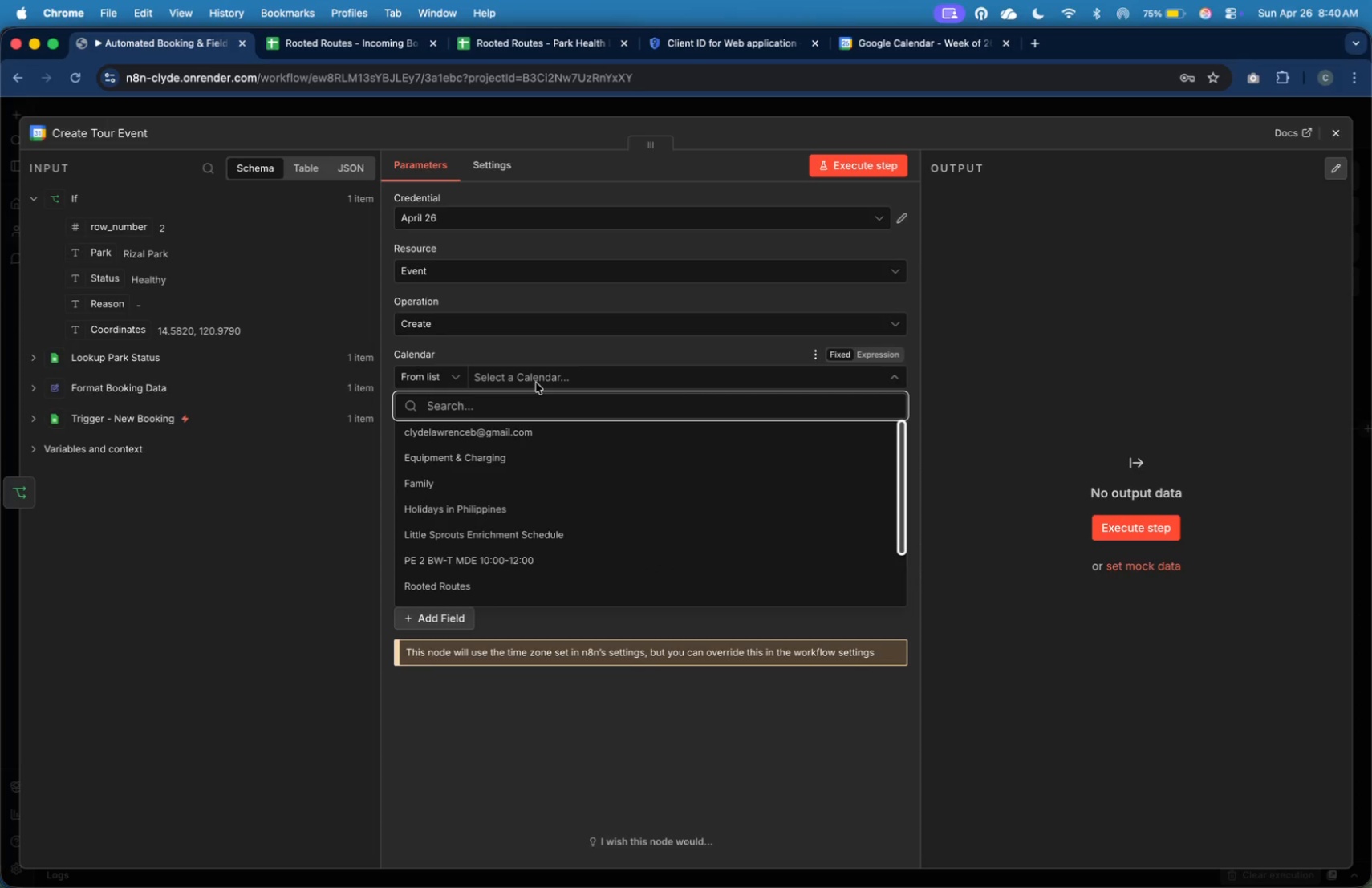 
scroll: coordinate [516, 504], scroll_direction: down, amount: 2.0
 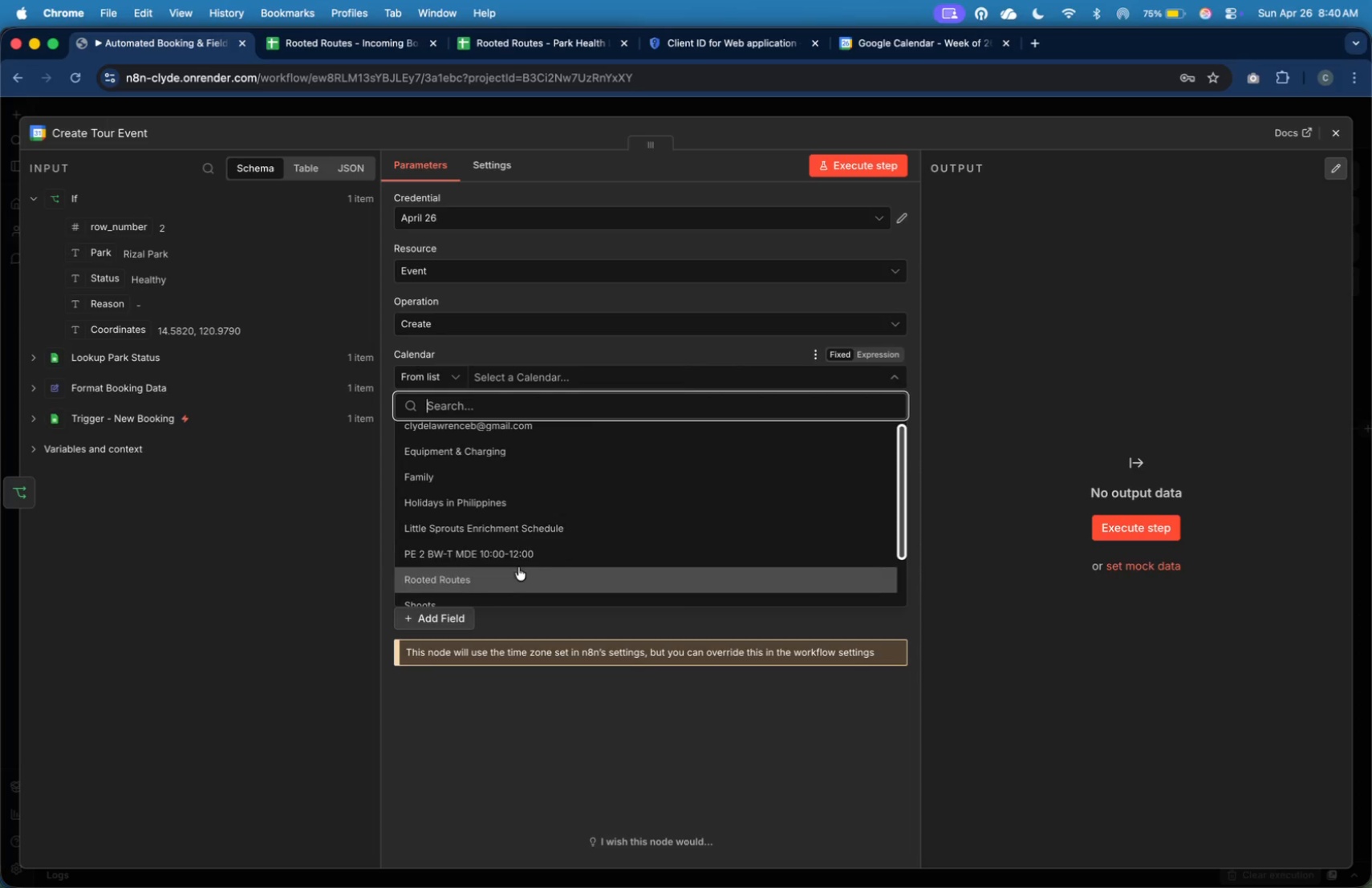 
left_click([518, 568])
 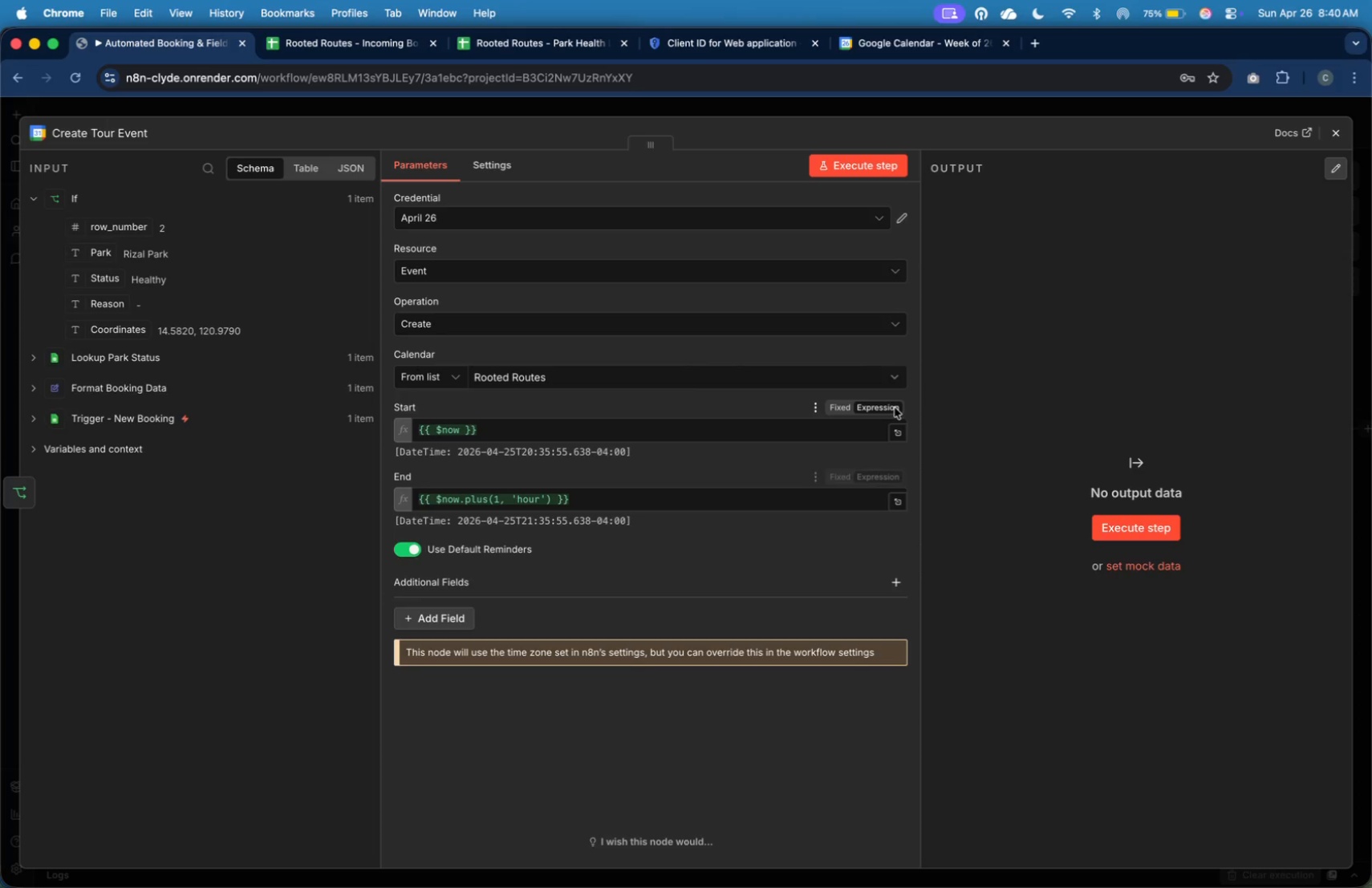 
left_click([961, 366])
 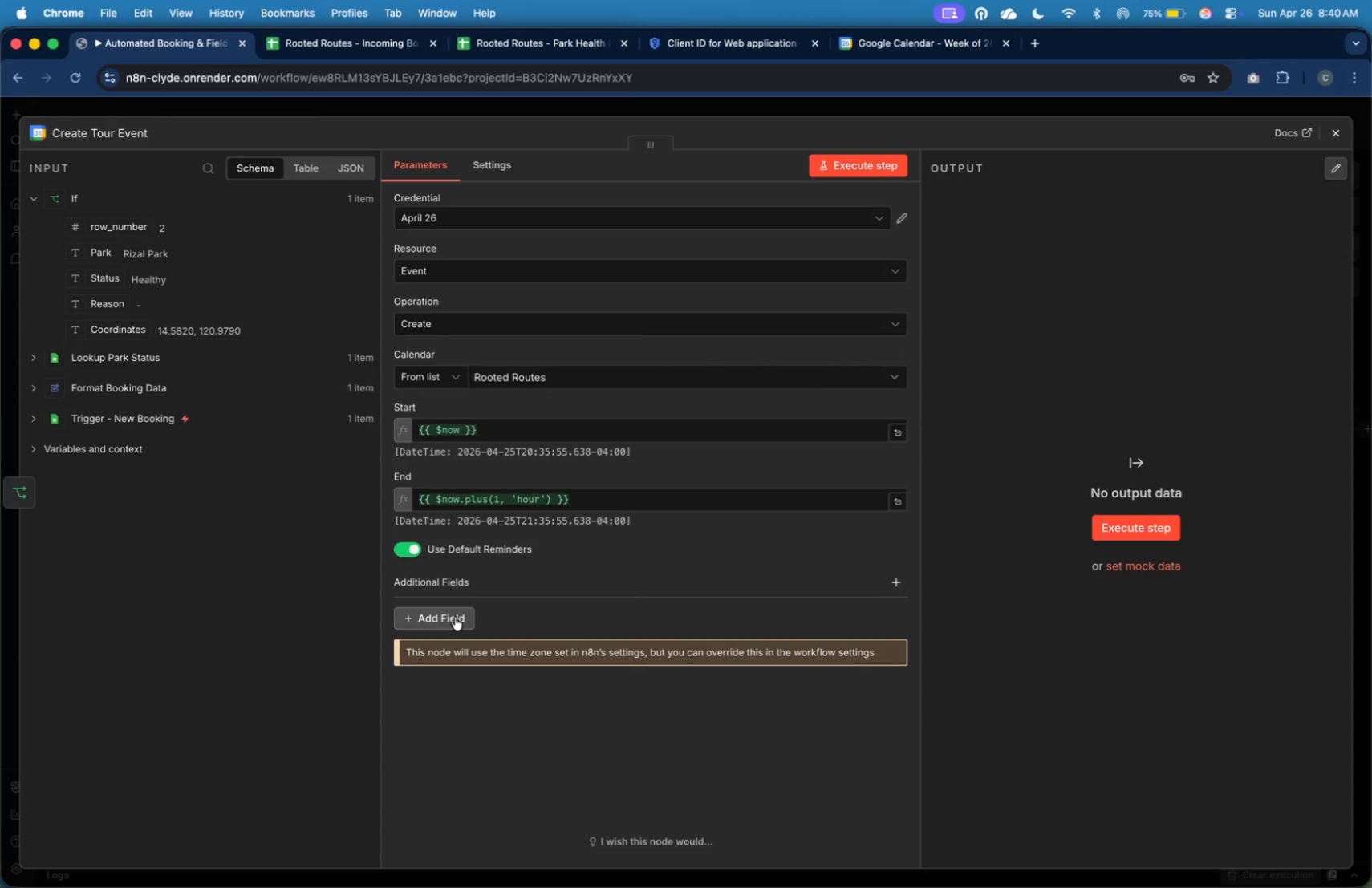 
wait(17.45)
 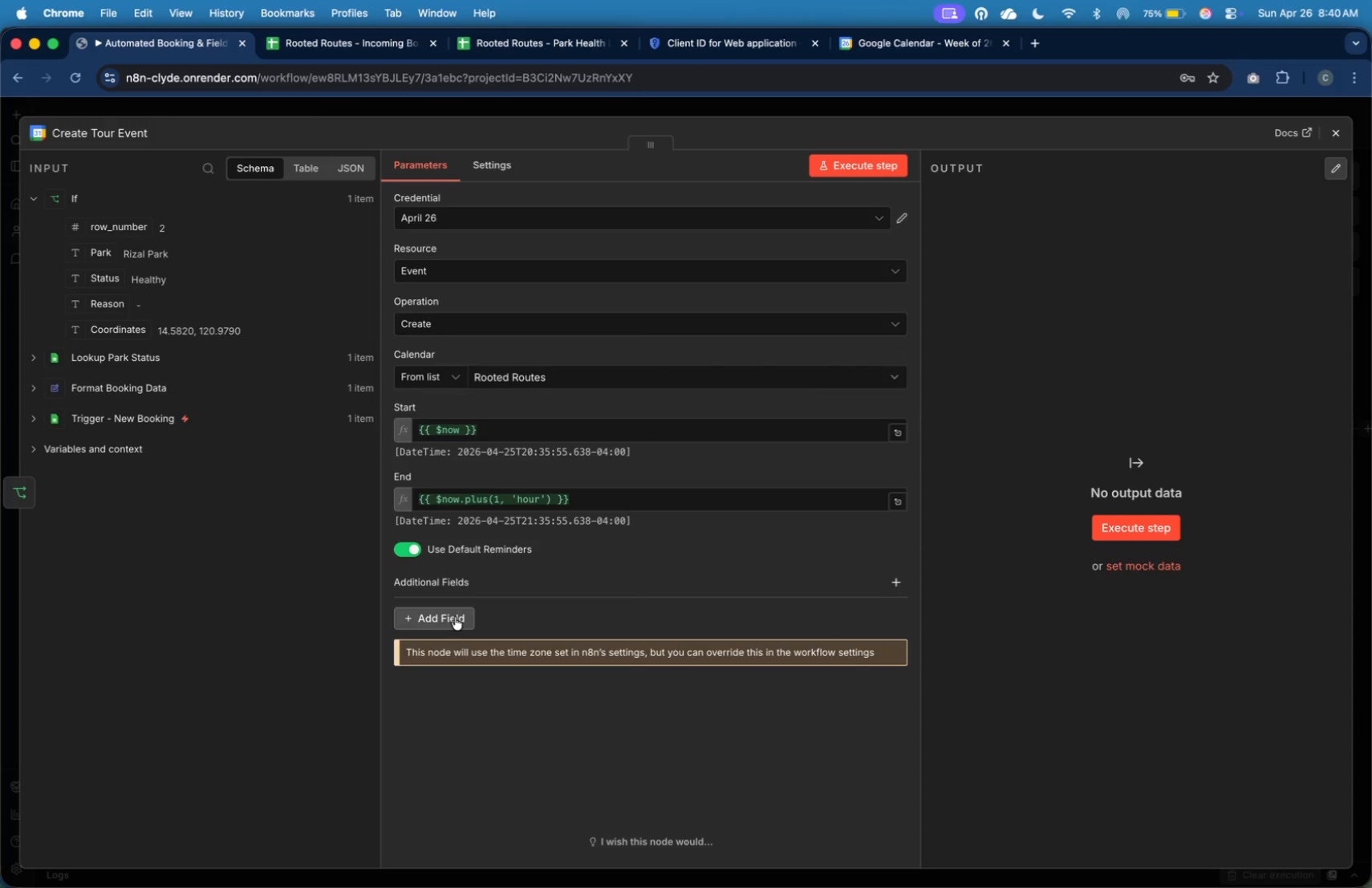 
scroll: coordinate [502, 493], scroll_direction: down, amount: 18.0
 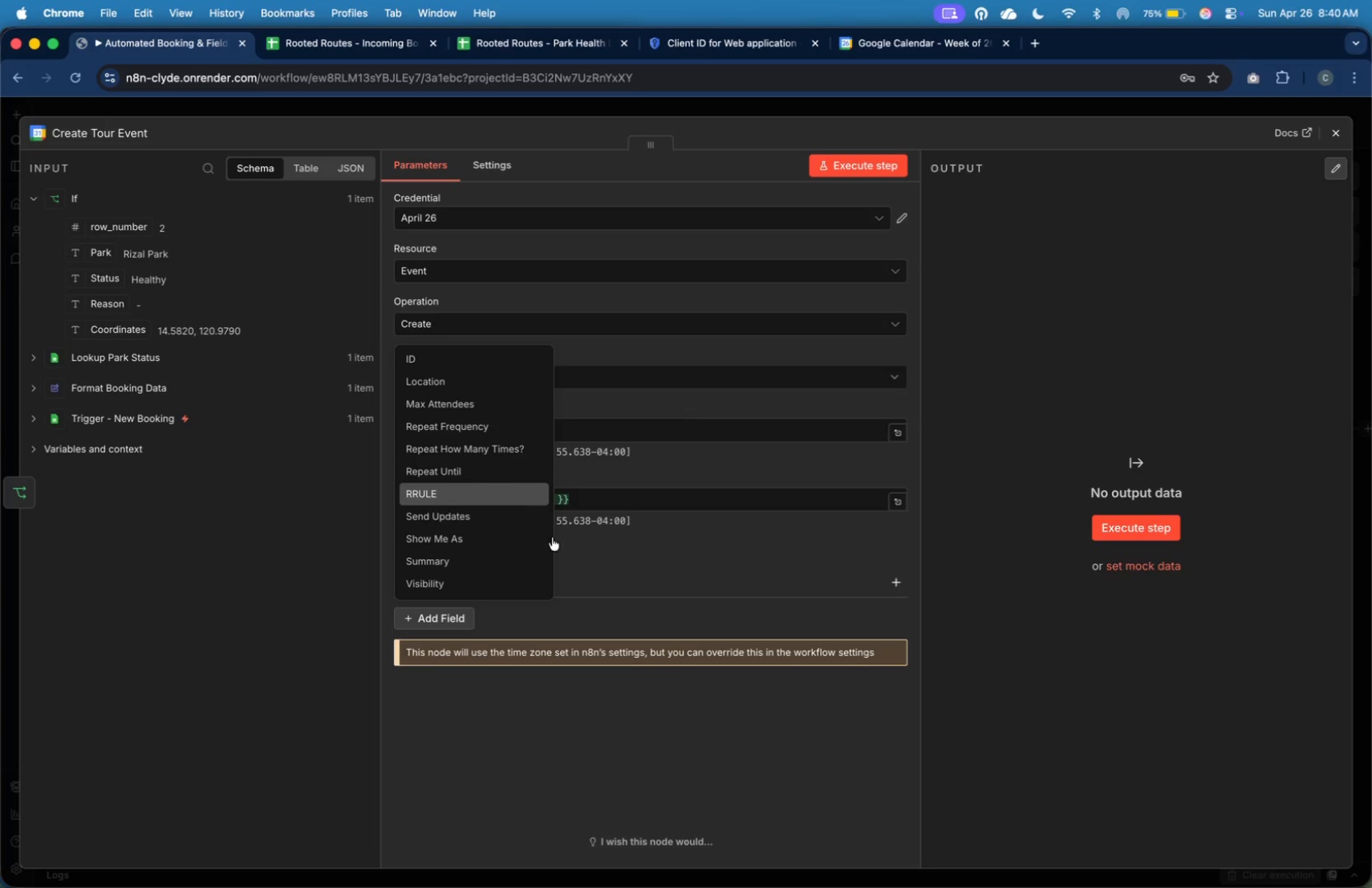 
left_click([639, 596])
 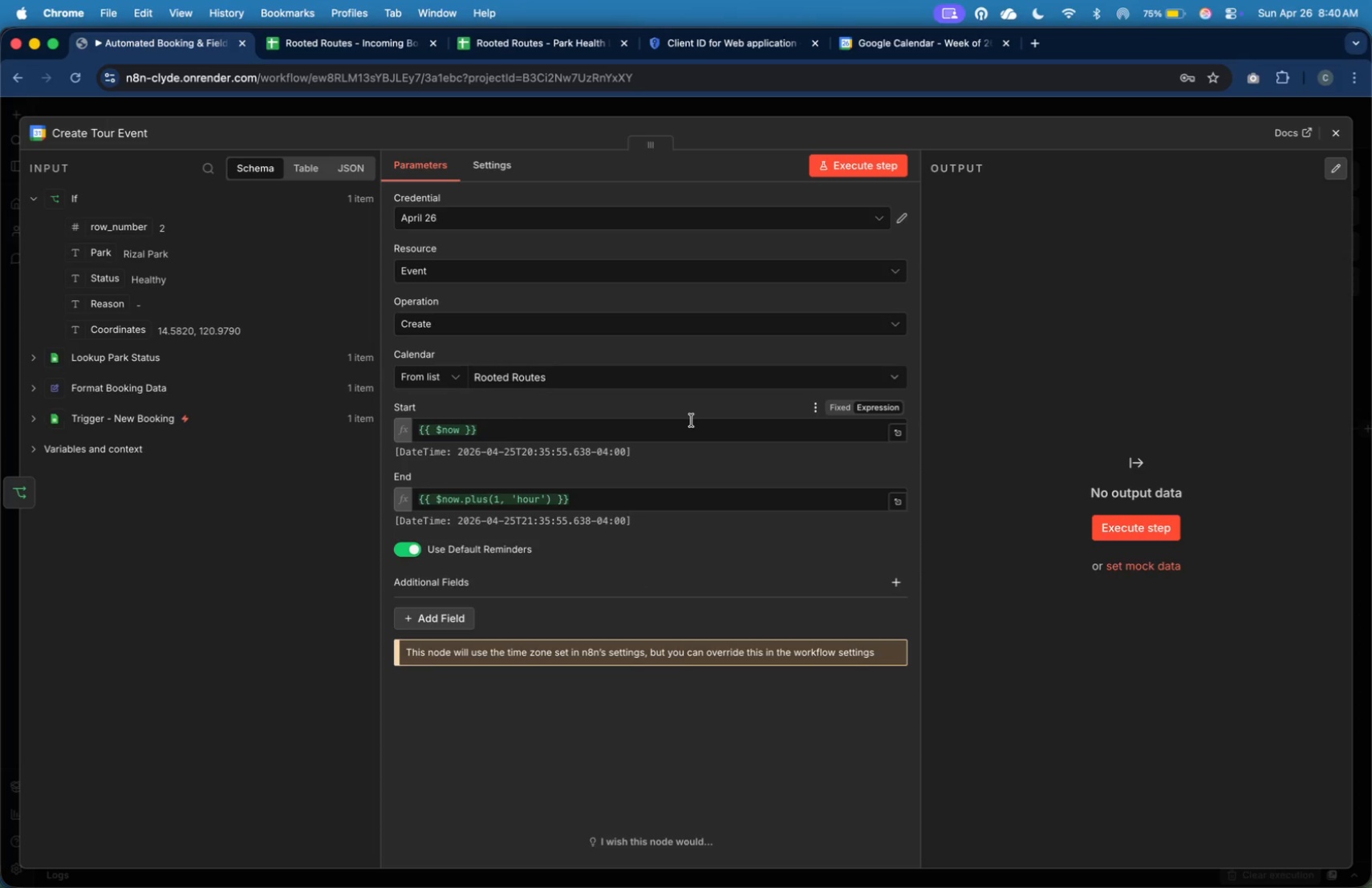 
wait(5.93)
 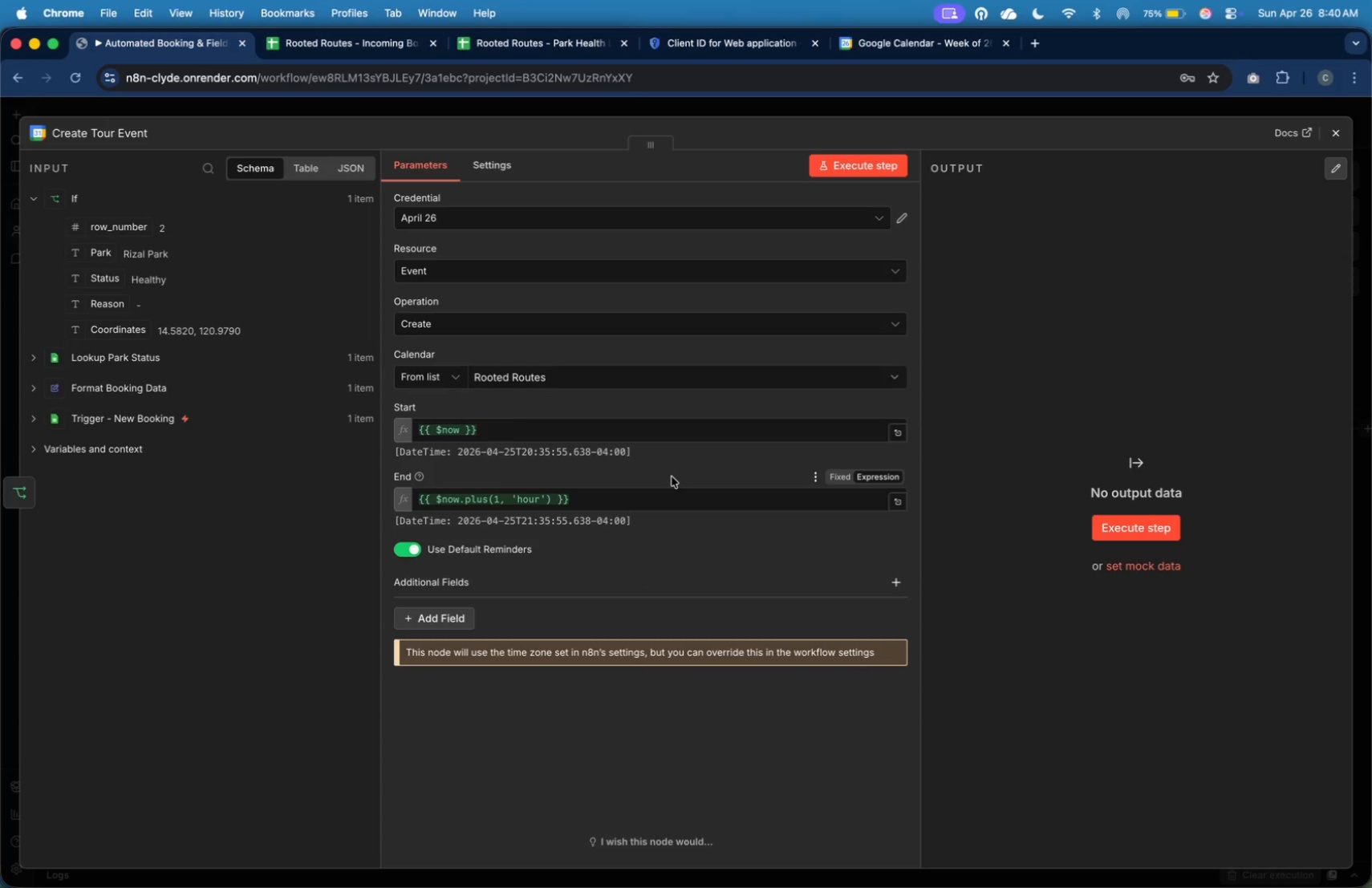 
left_click([668, 429])
 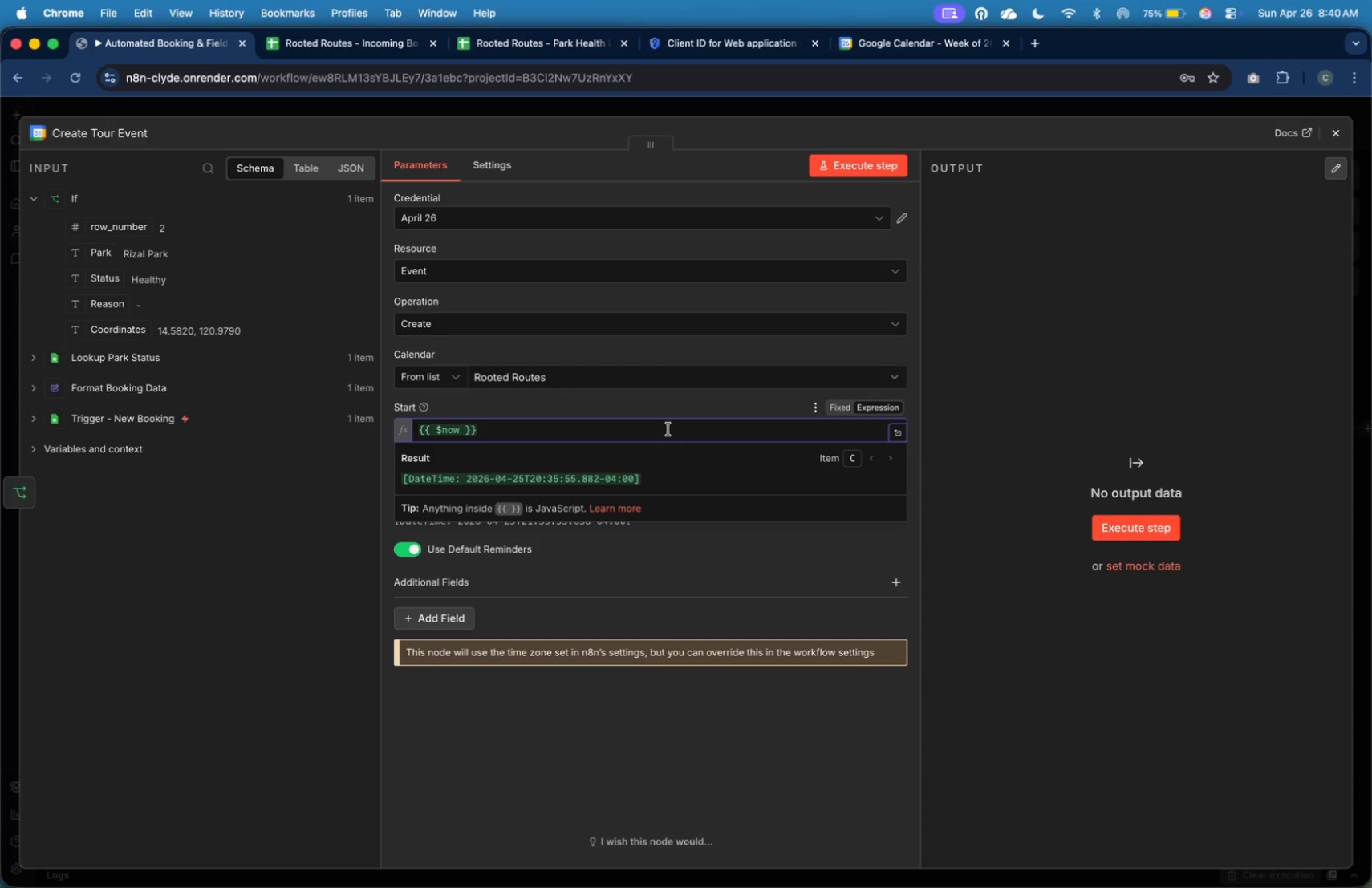 
key(Meta+CapsLock)
 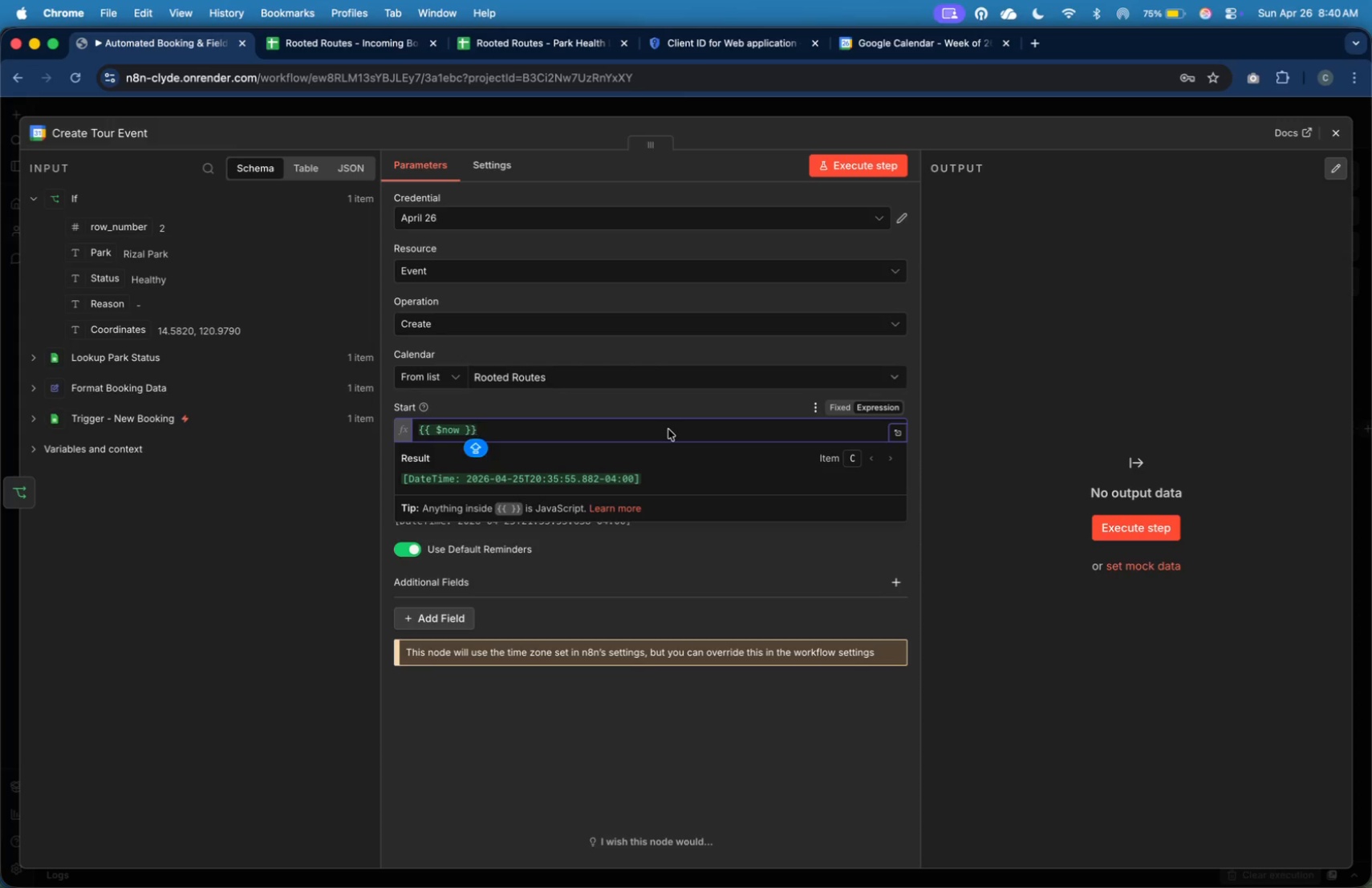 
key(CapsLock)
 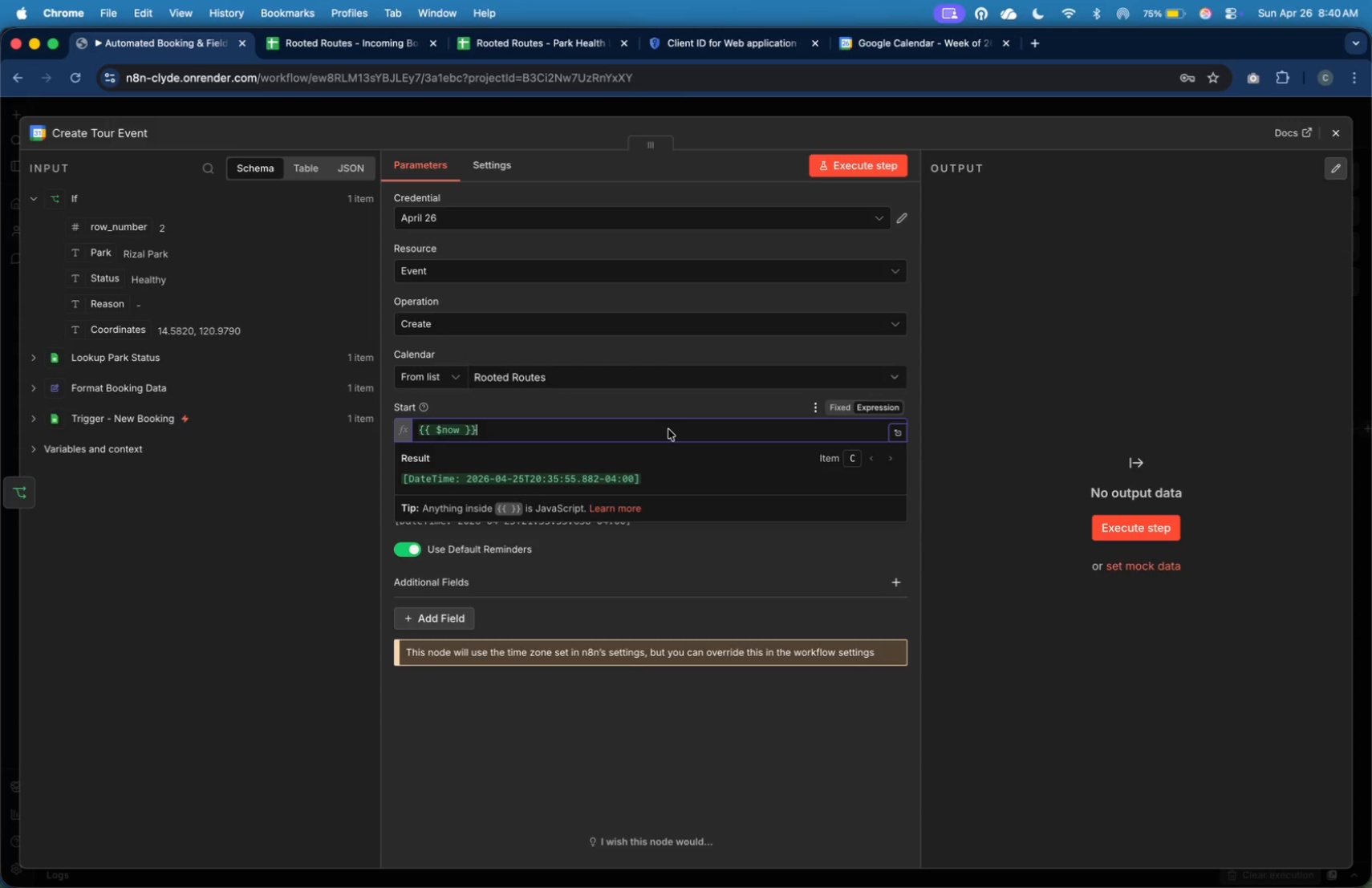 
key(Meta+CommandLeft)
 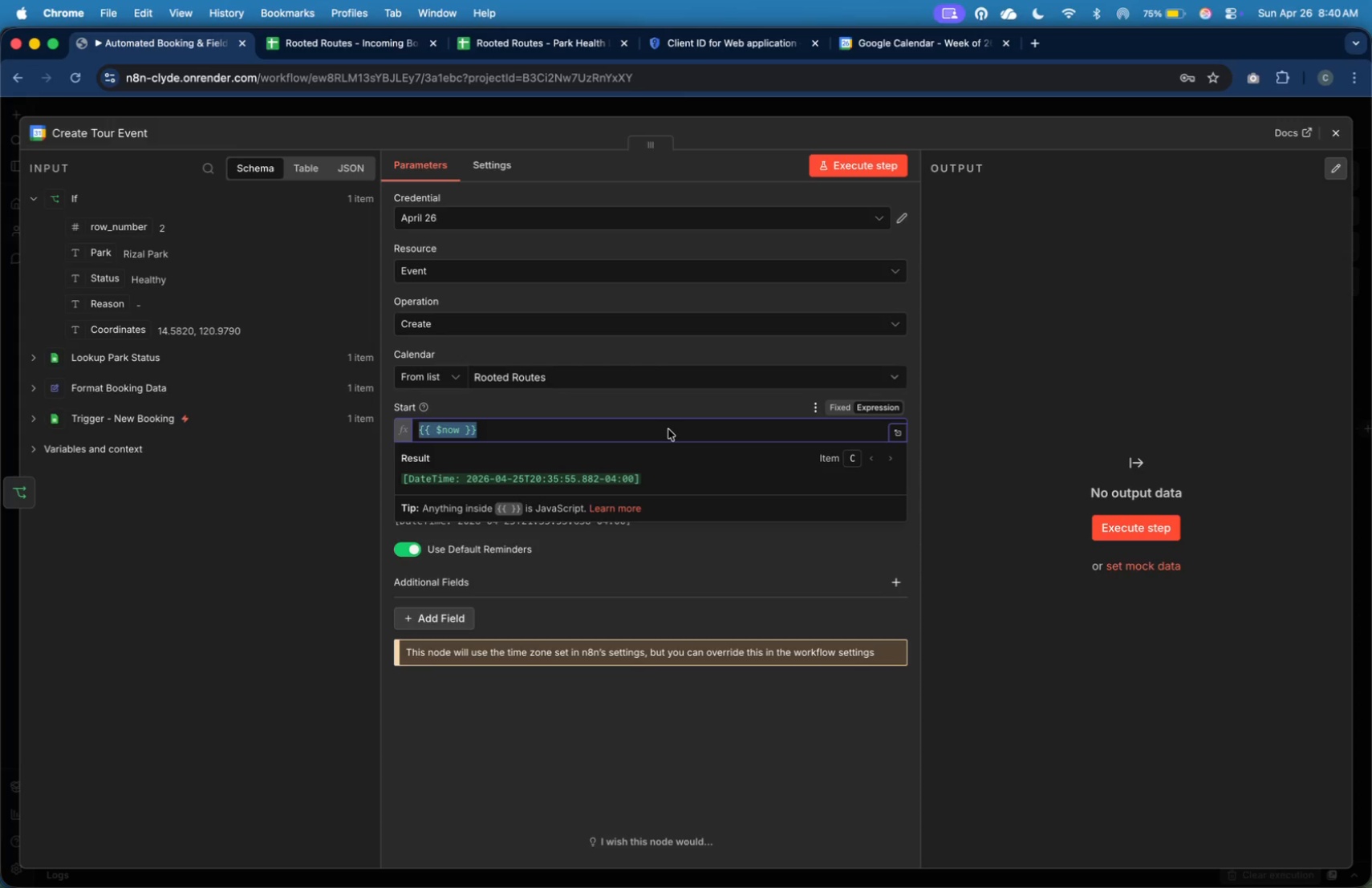 
key(Meta+A)
 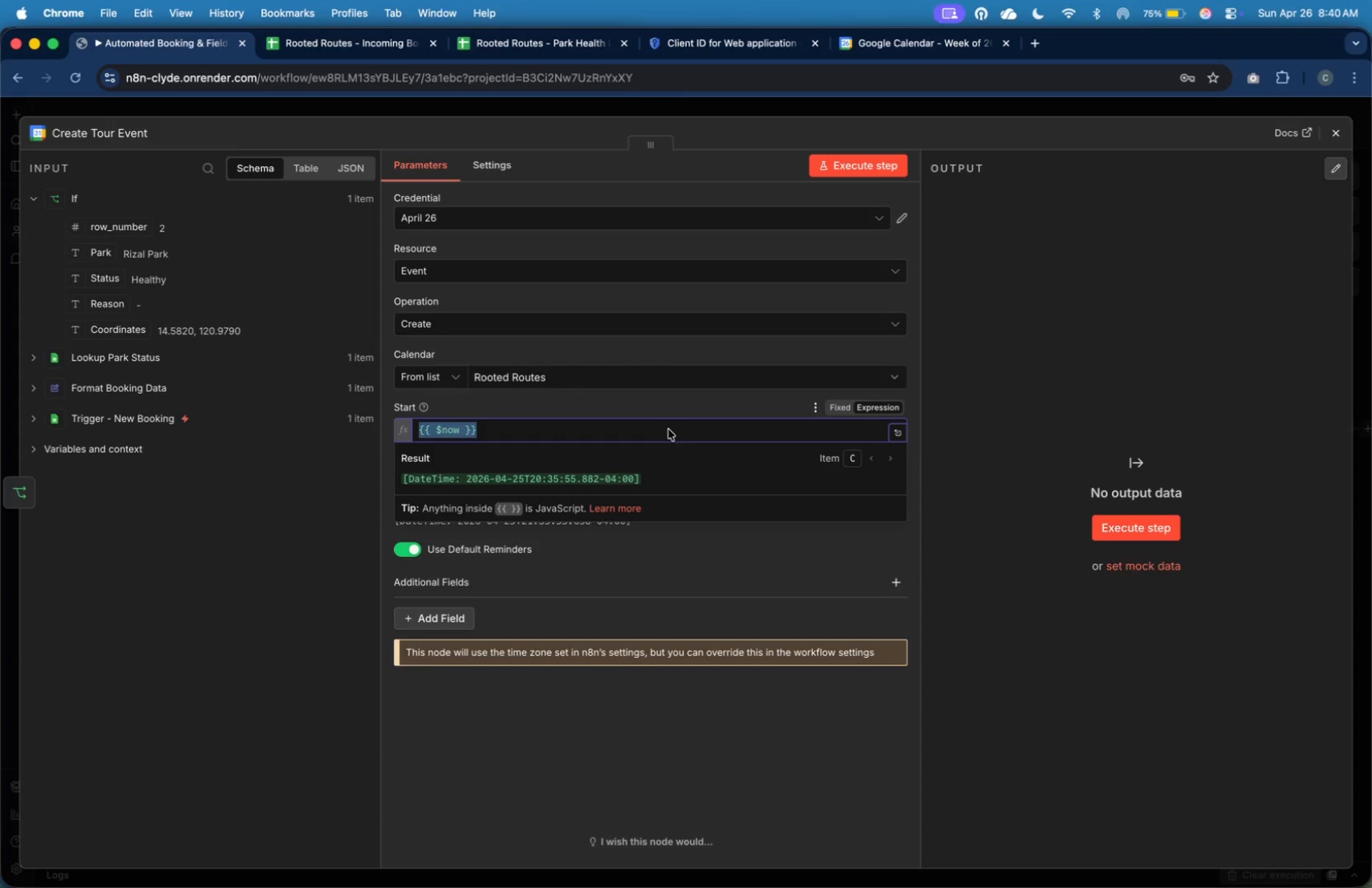 
key(Backspace)
 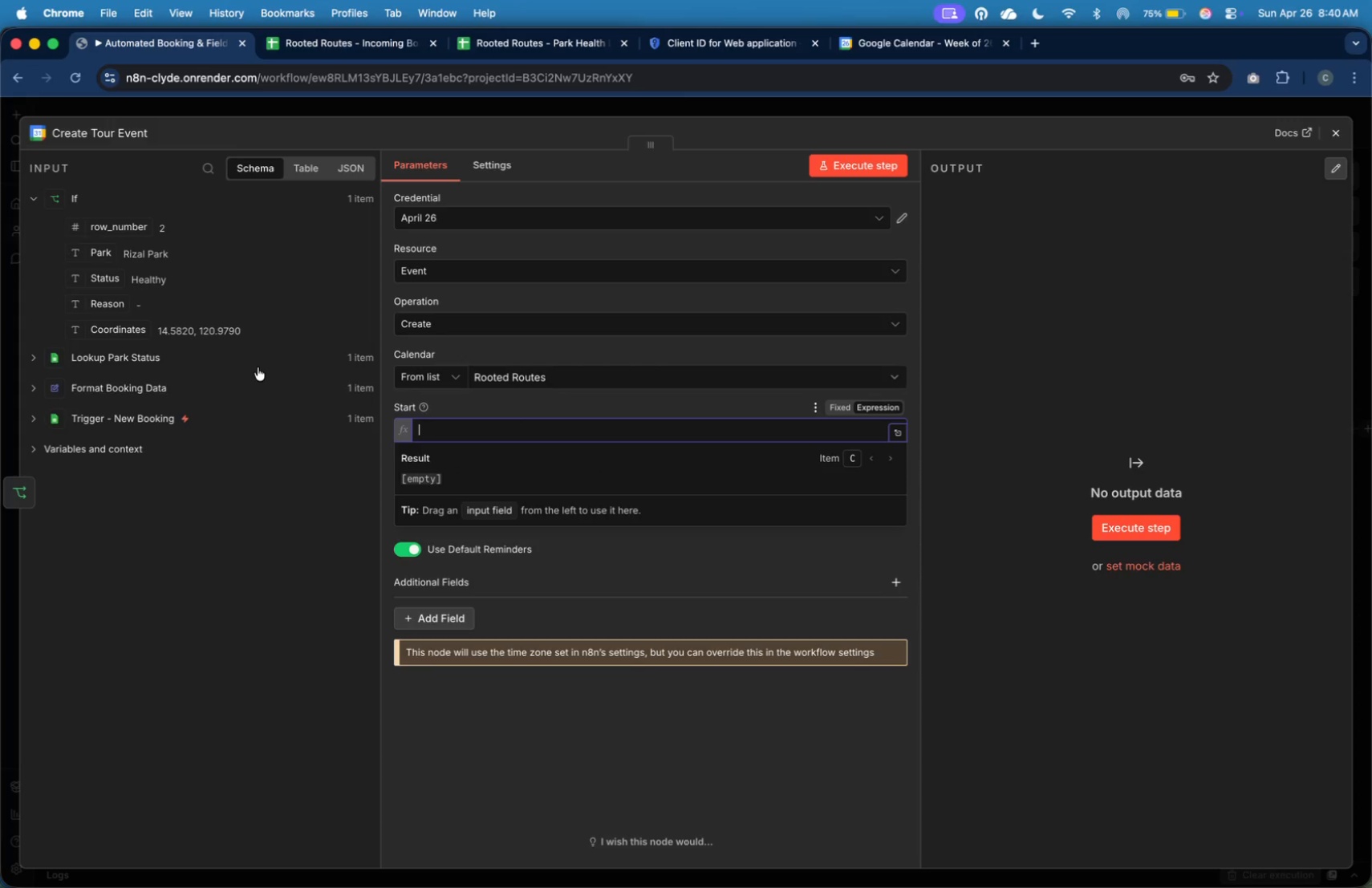 
left_click([257, 361])
 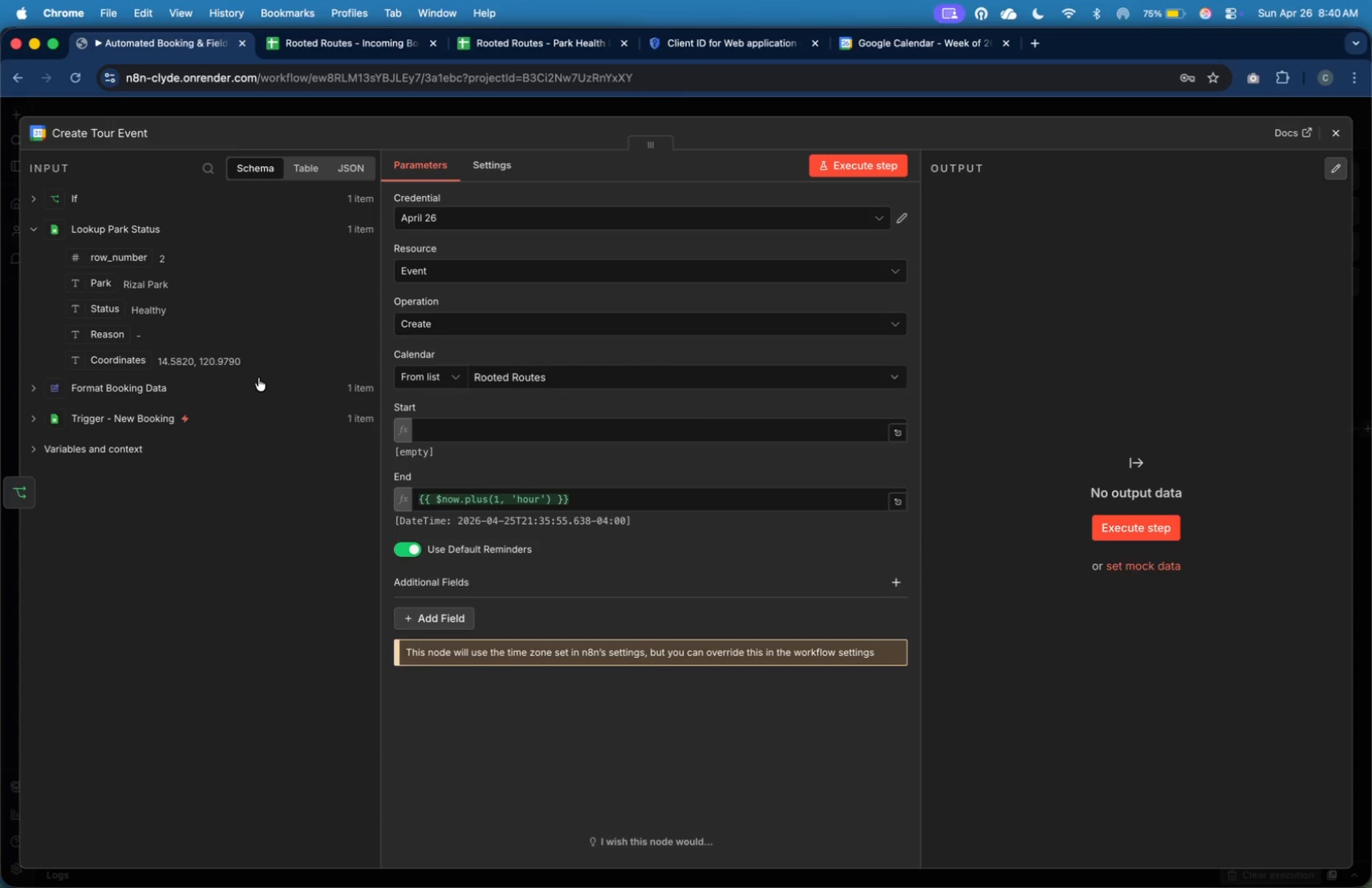 
left_click([259, 380])
 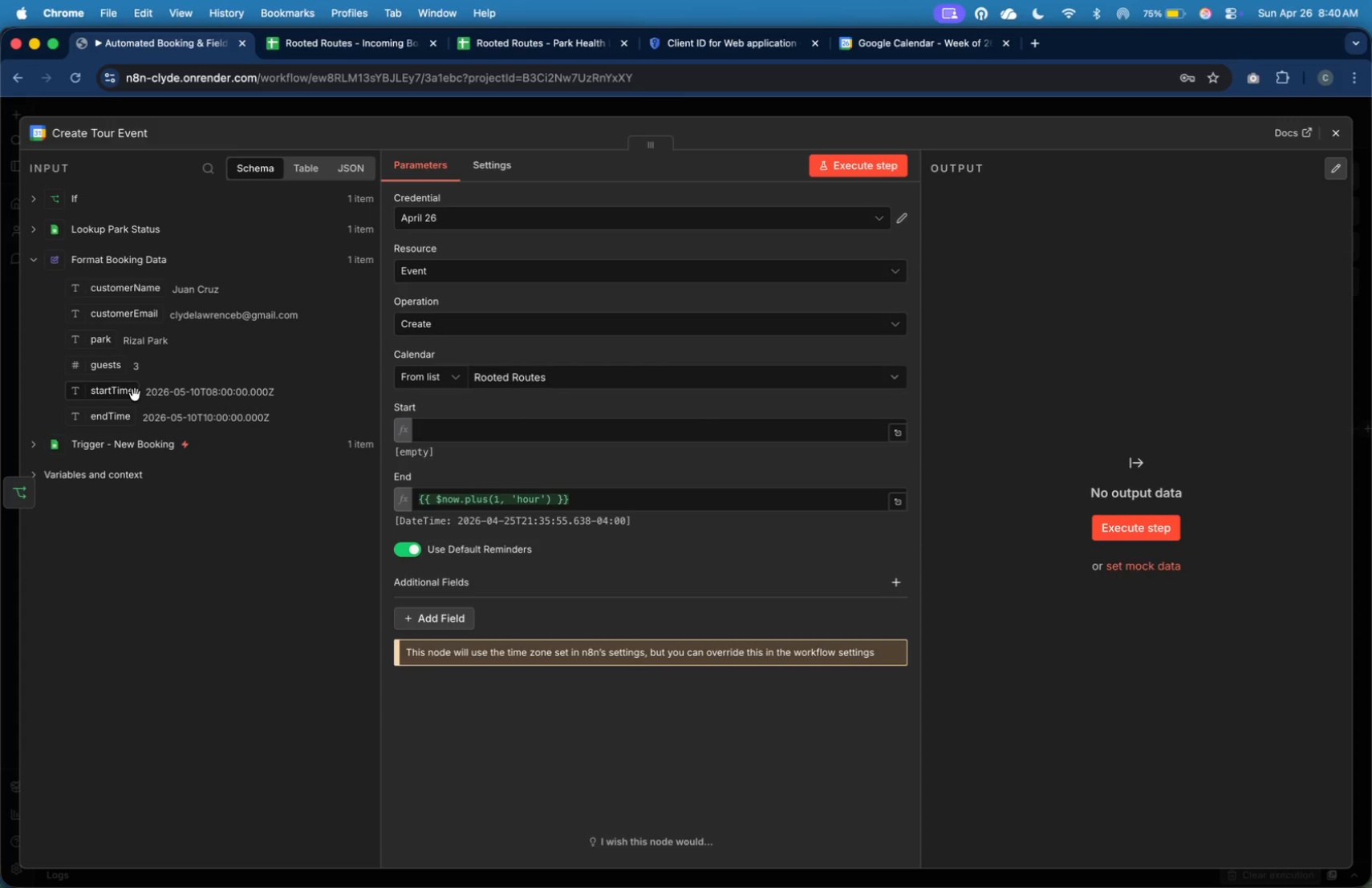 
left_click_drag(start_coordinate=[126, 393], to_coordinate=[515, 440])
 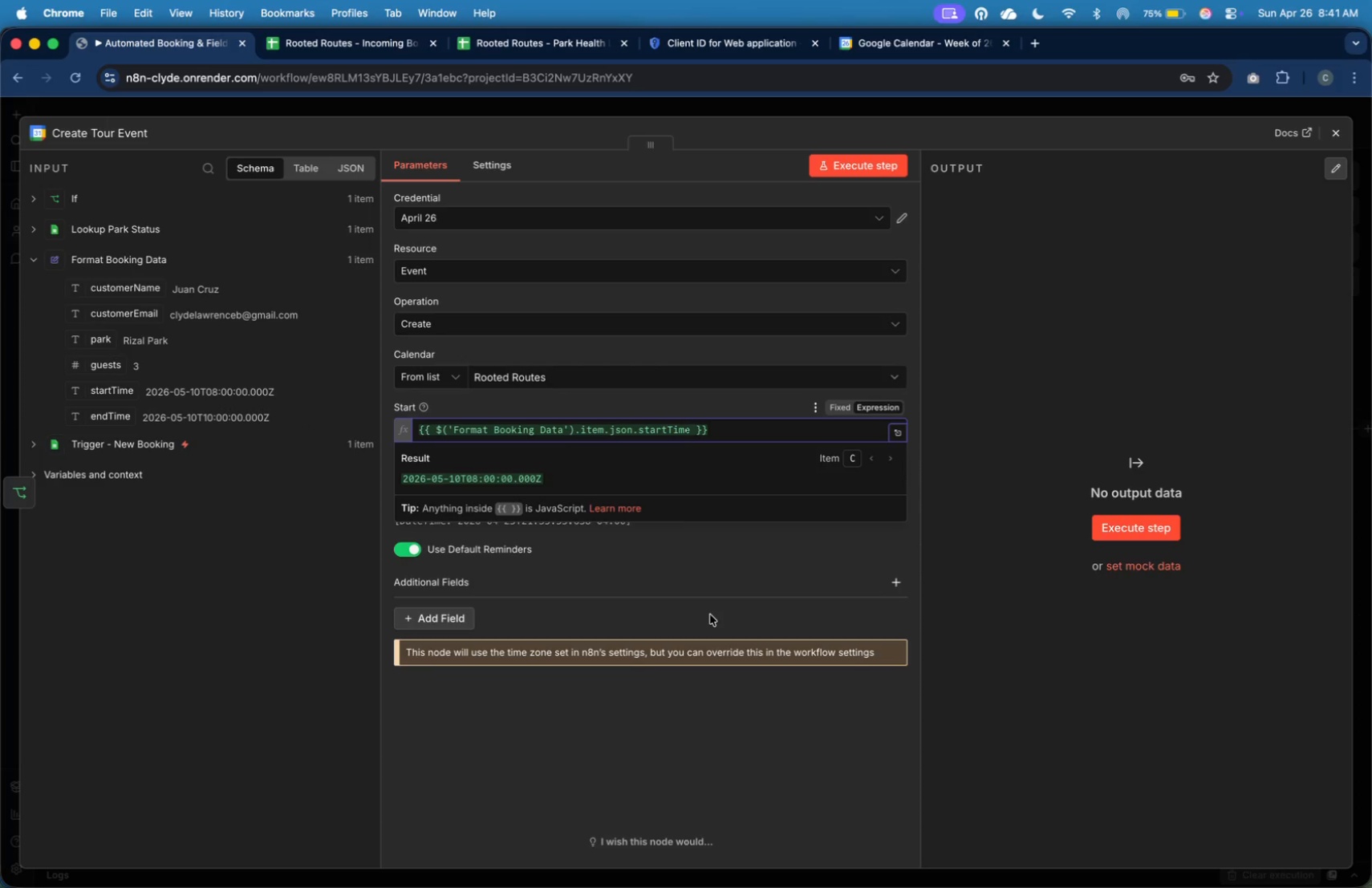 
left_click([710, 614])
 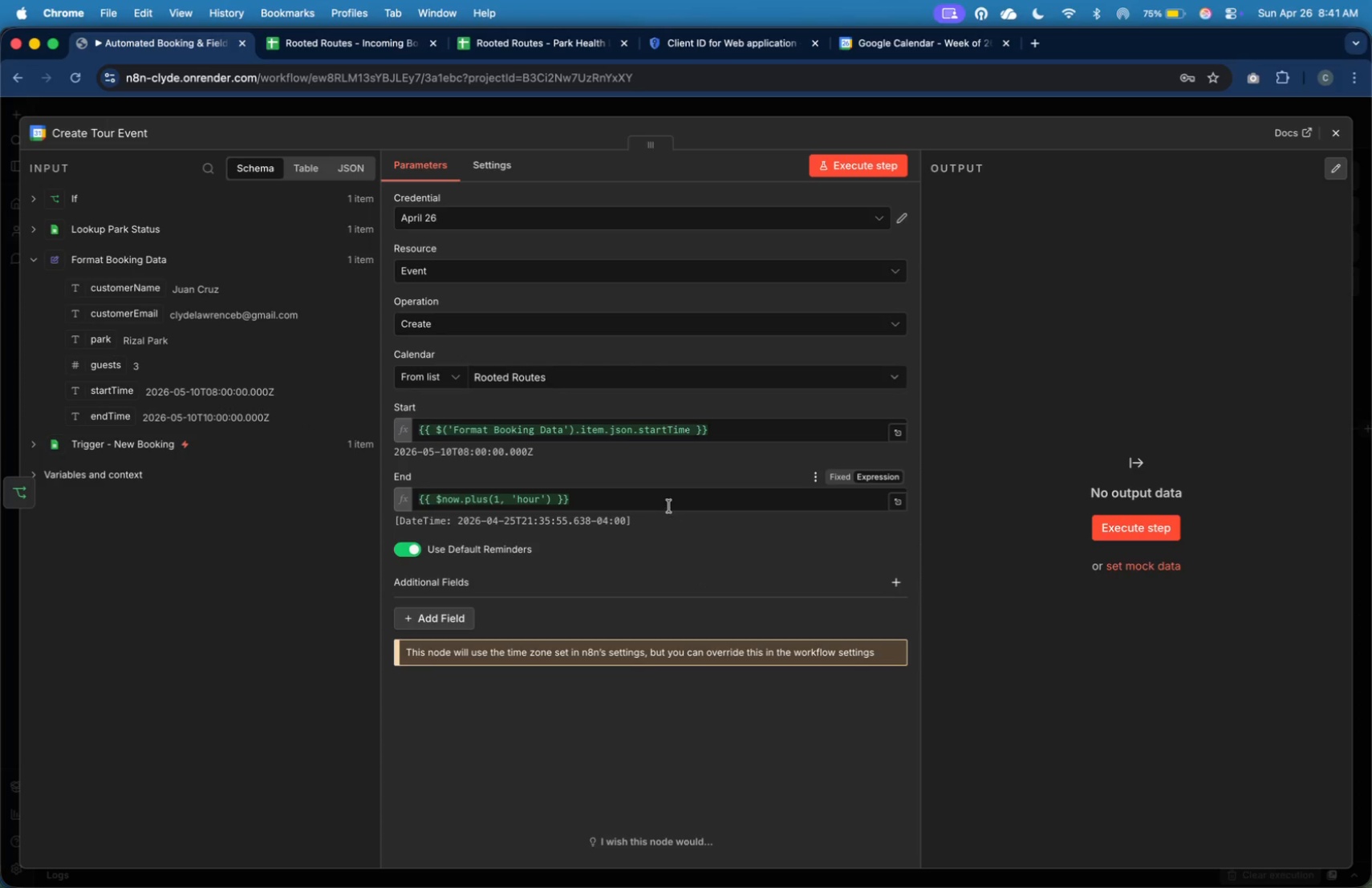 
left_click_drag(start_coordinate=[668, 505], to_coordinate=[408, 505])
 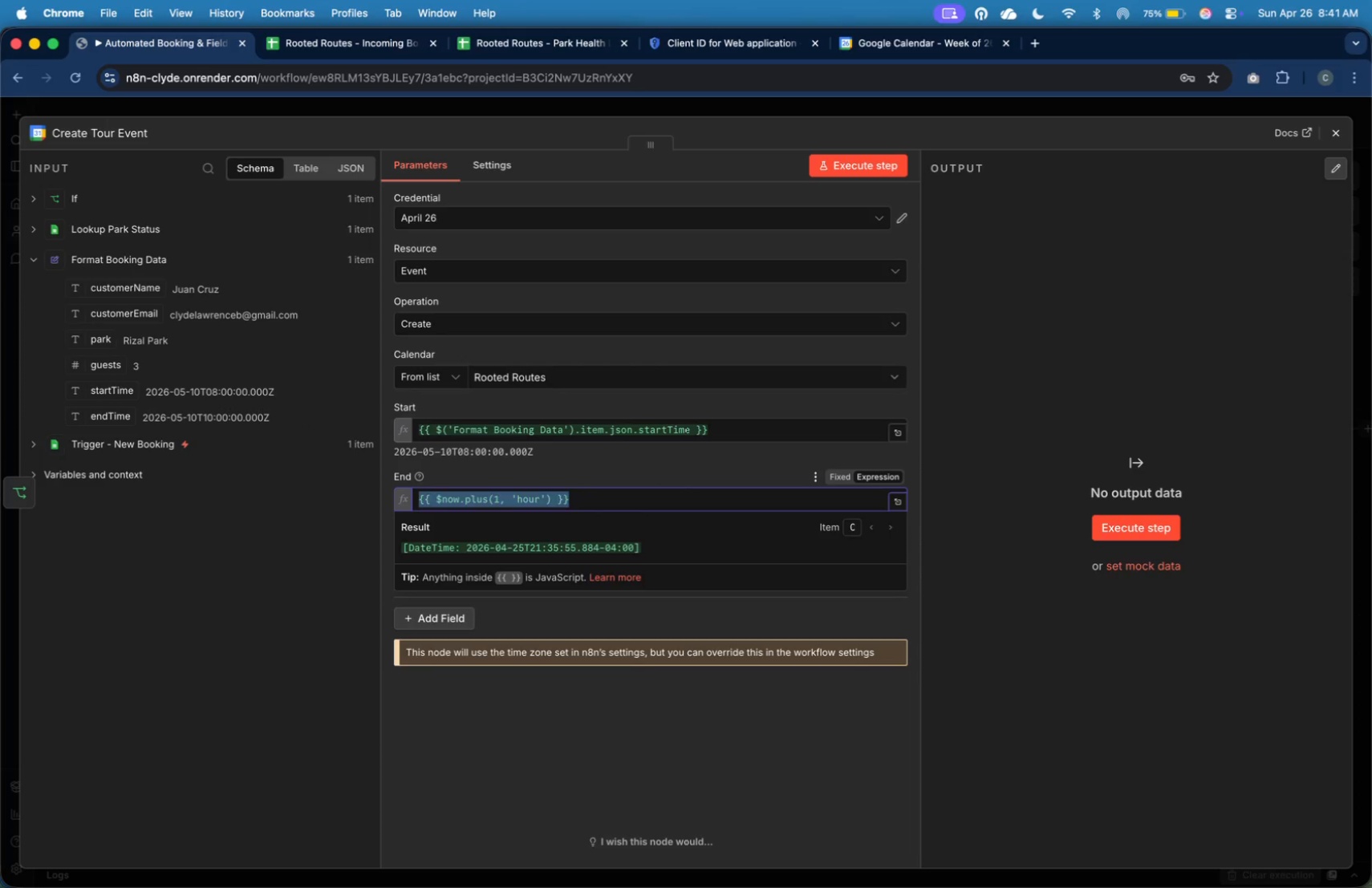 
key(Backspace)
 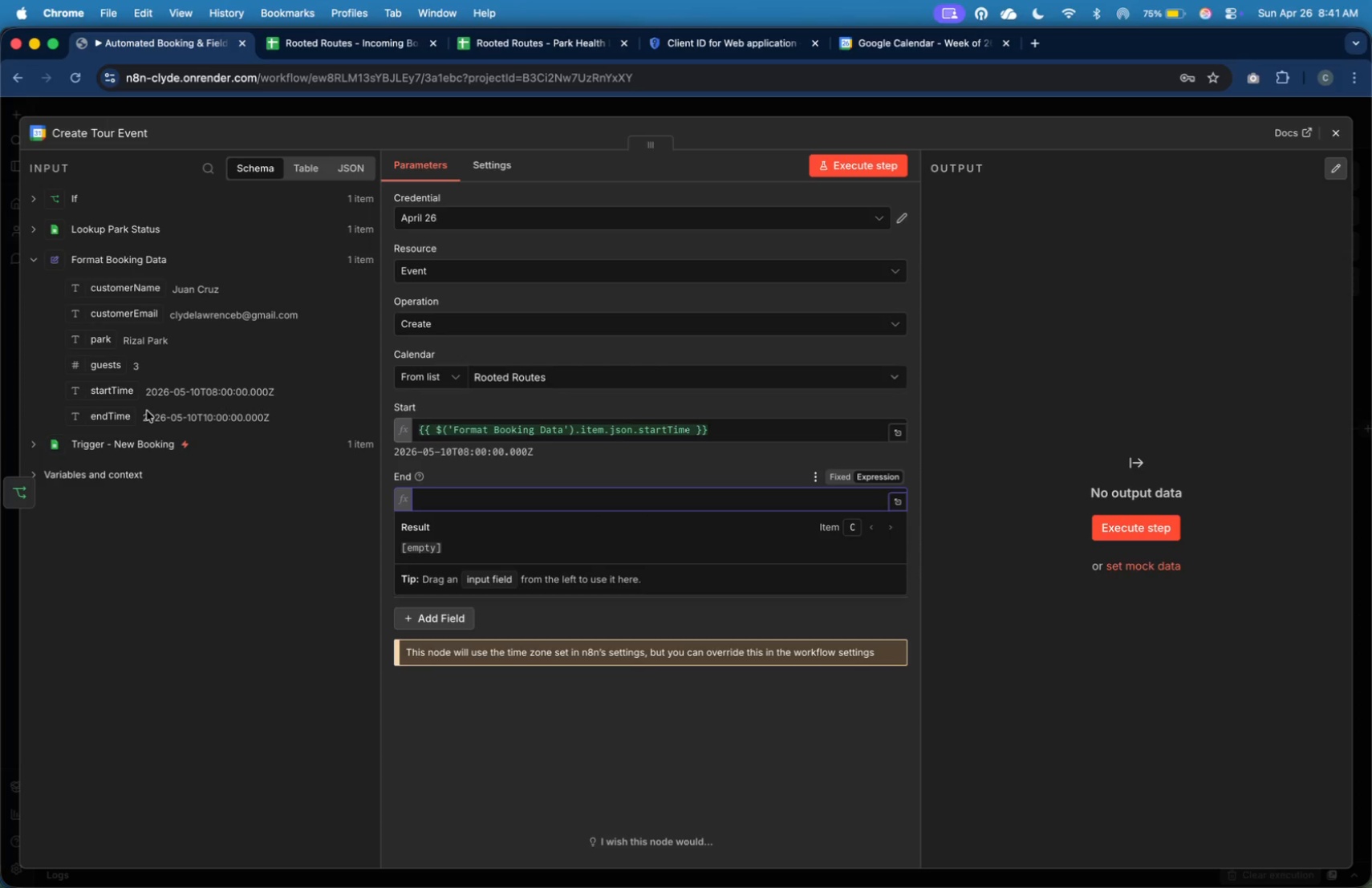 
left_click_drag(start_coordinate=[125, 414], to_coordinate=[428, 497])
 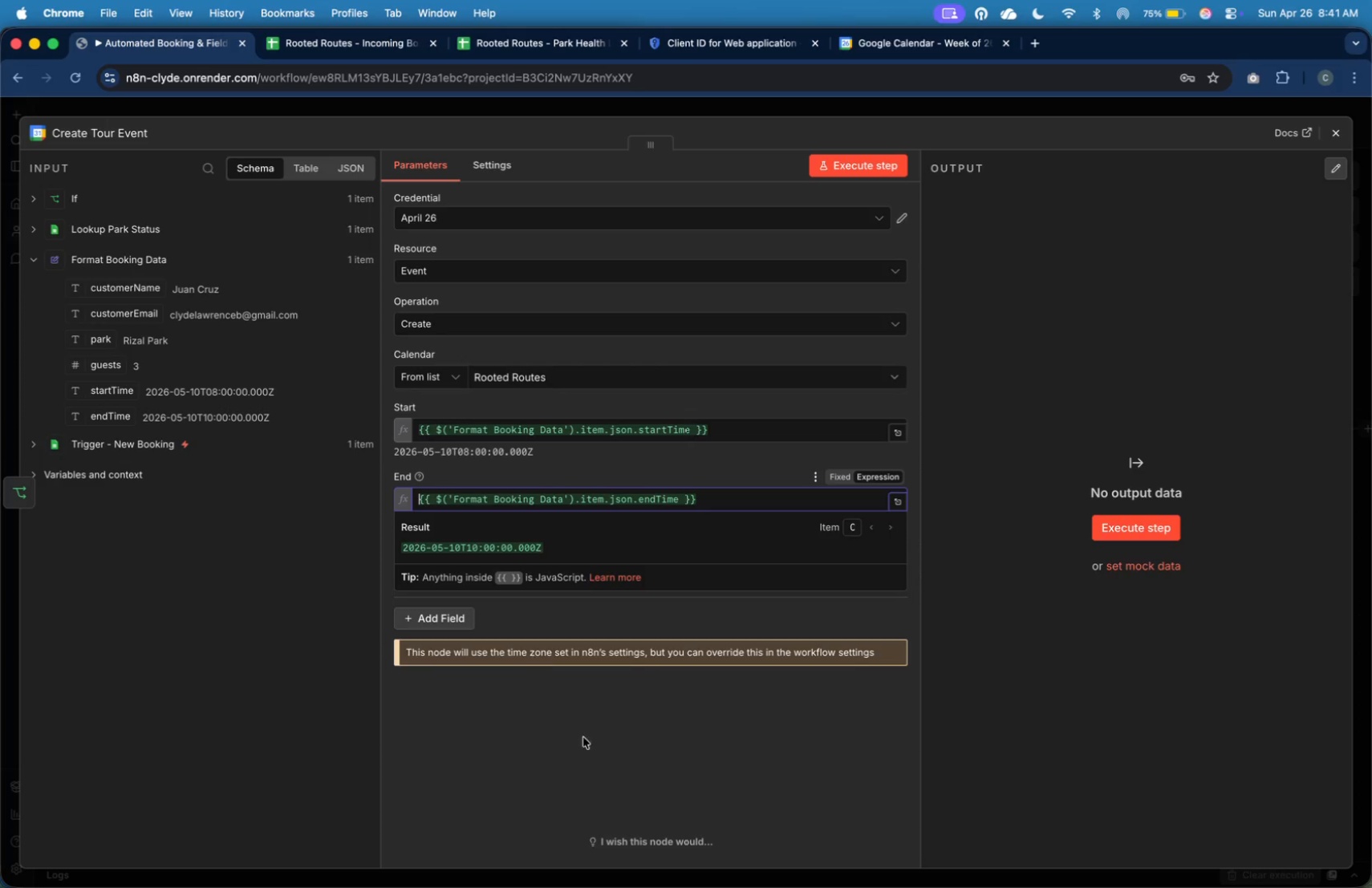 
left_click([607, 788])
 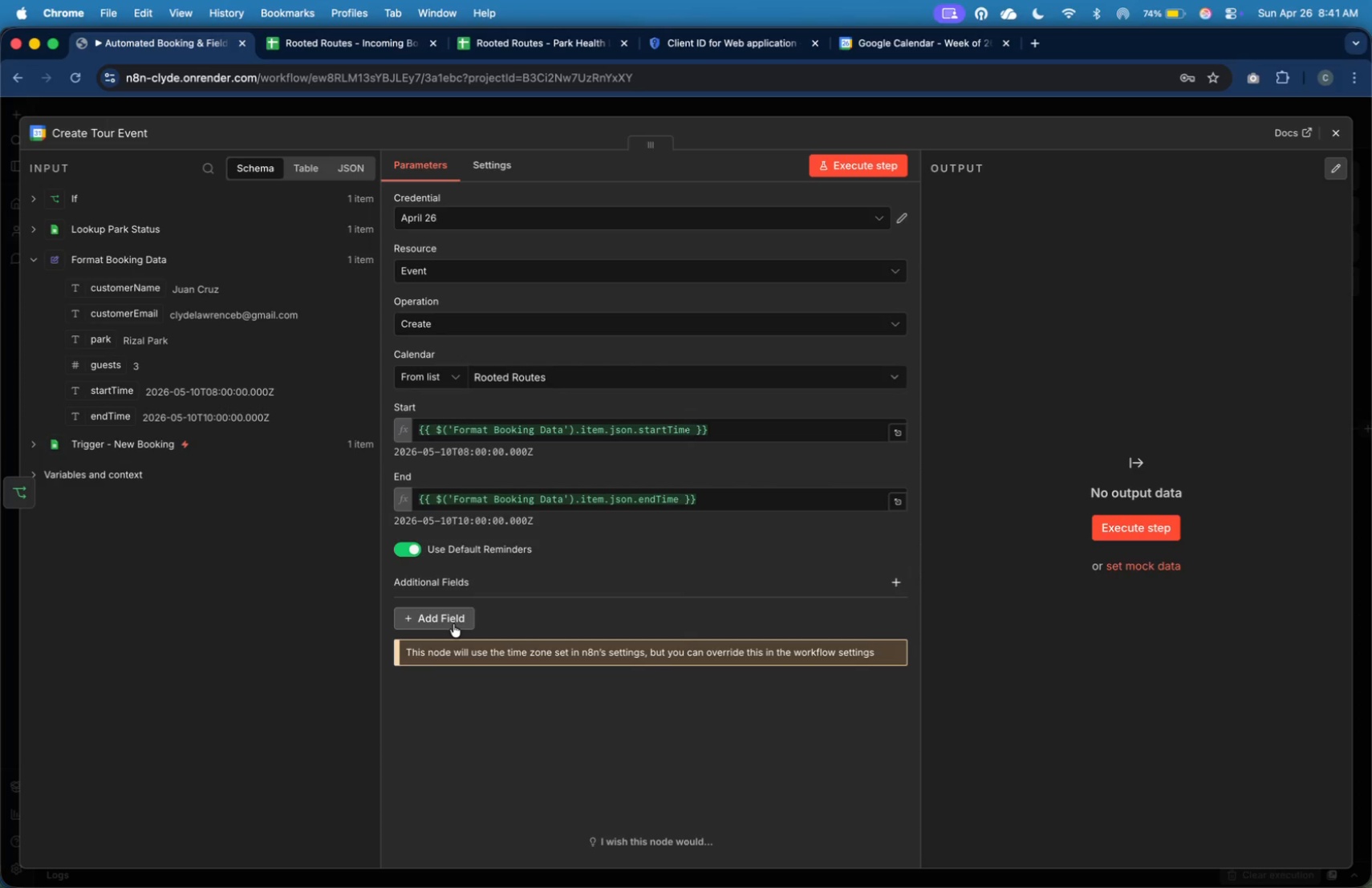 
left_click([453, 624])
 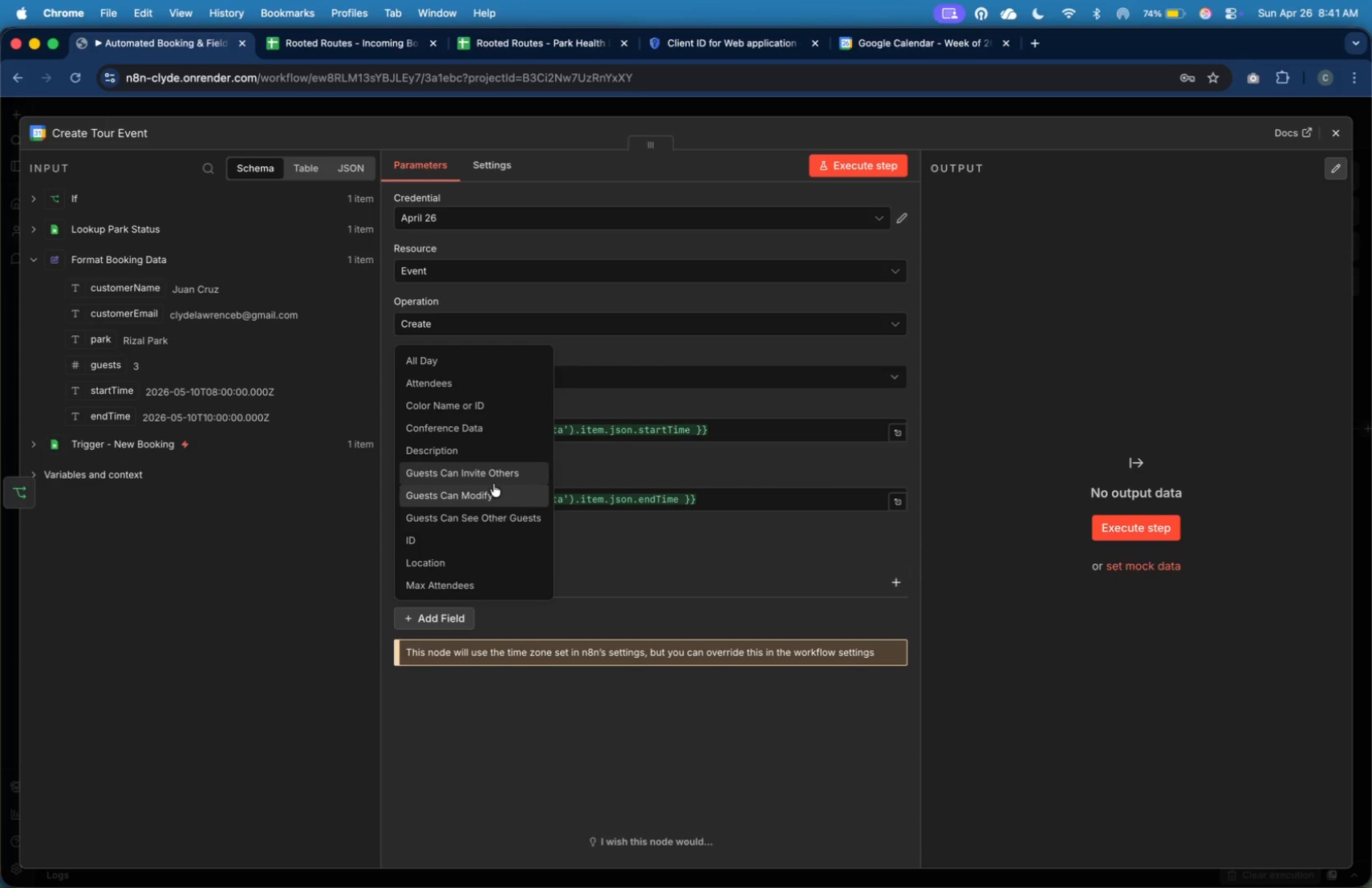 
wait(6.97)
 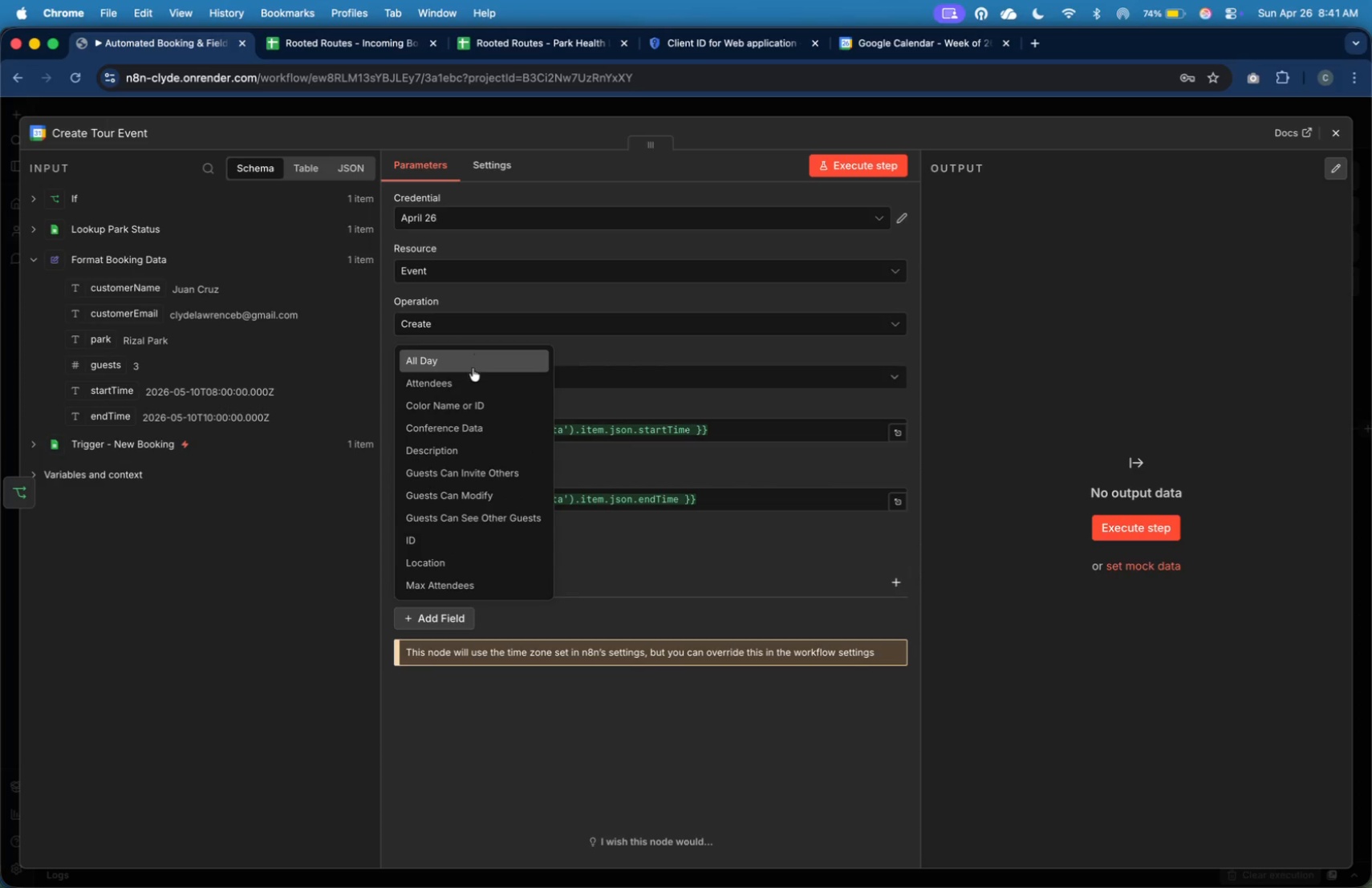 
scroll: coordinate [486, 514], scroll_direction: down, amount: 17.0
 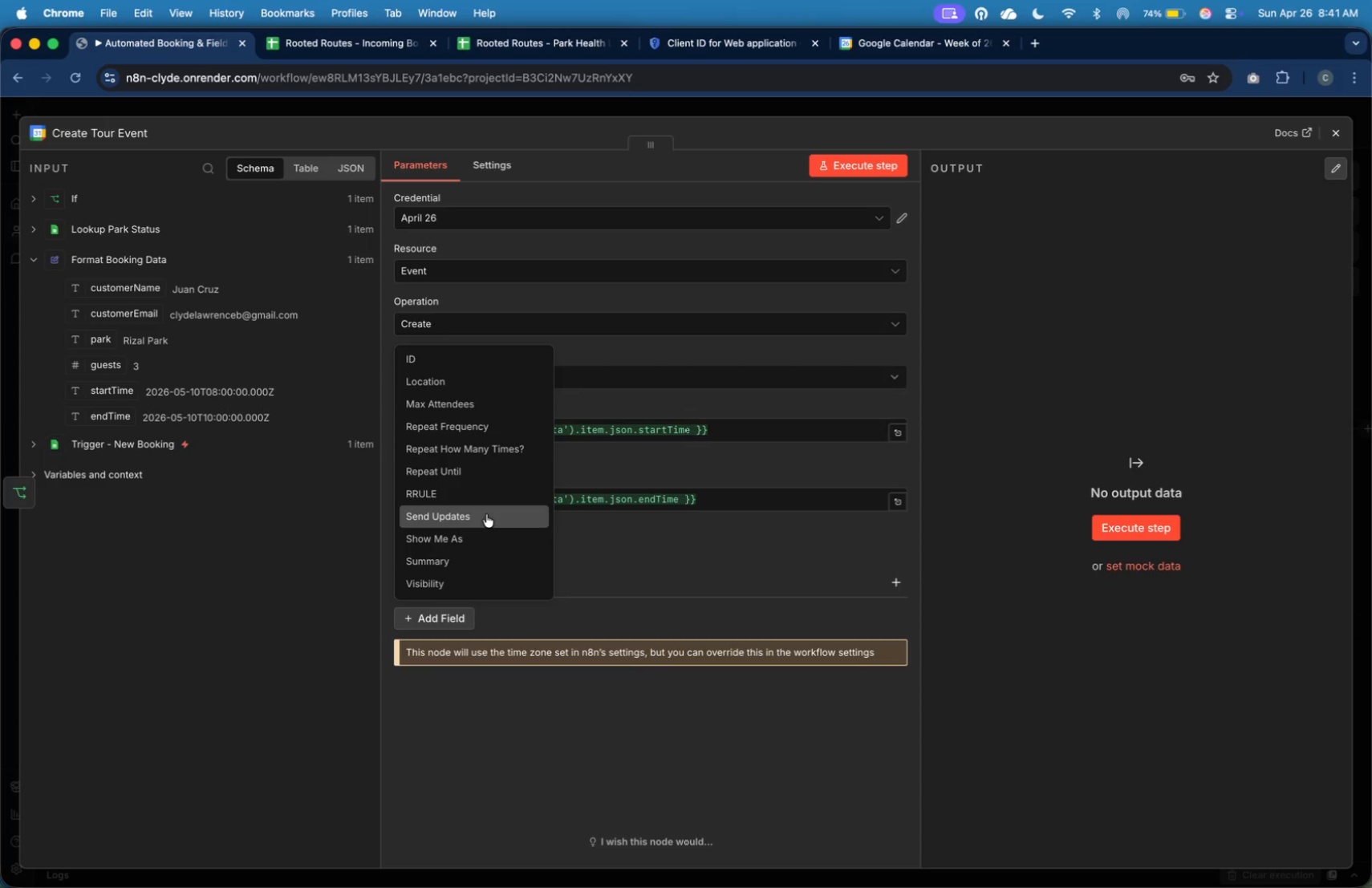 
scroll: coordinate [486, 514], scroll_direction: up, amount: 10.0
 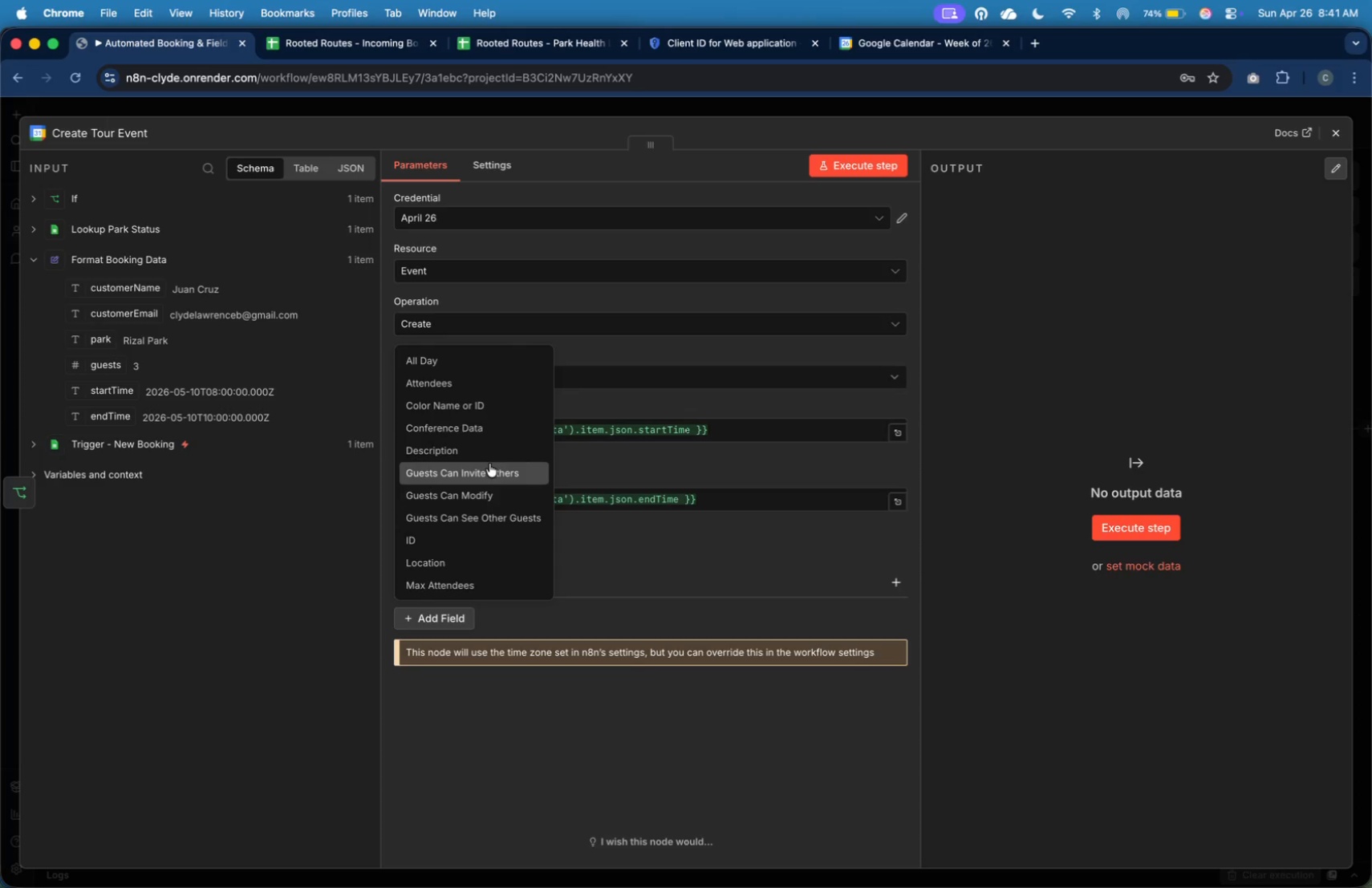 
left_click([489, 461])
 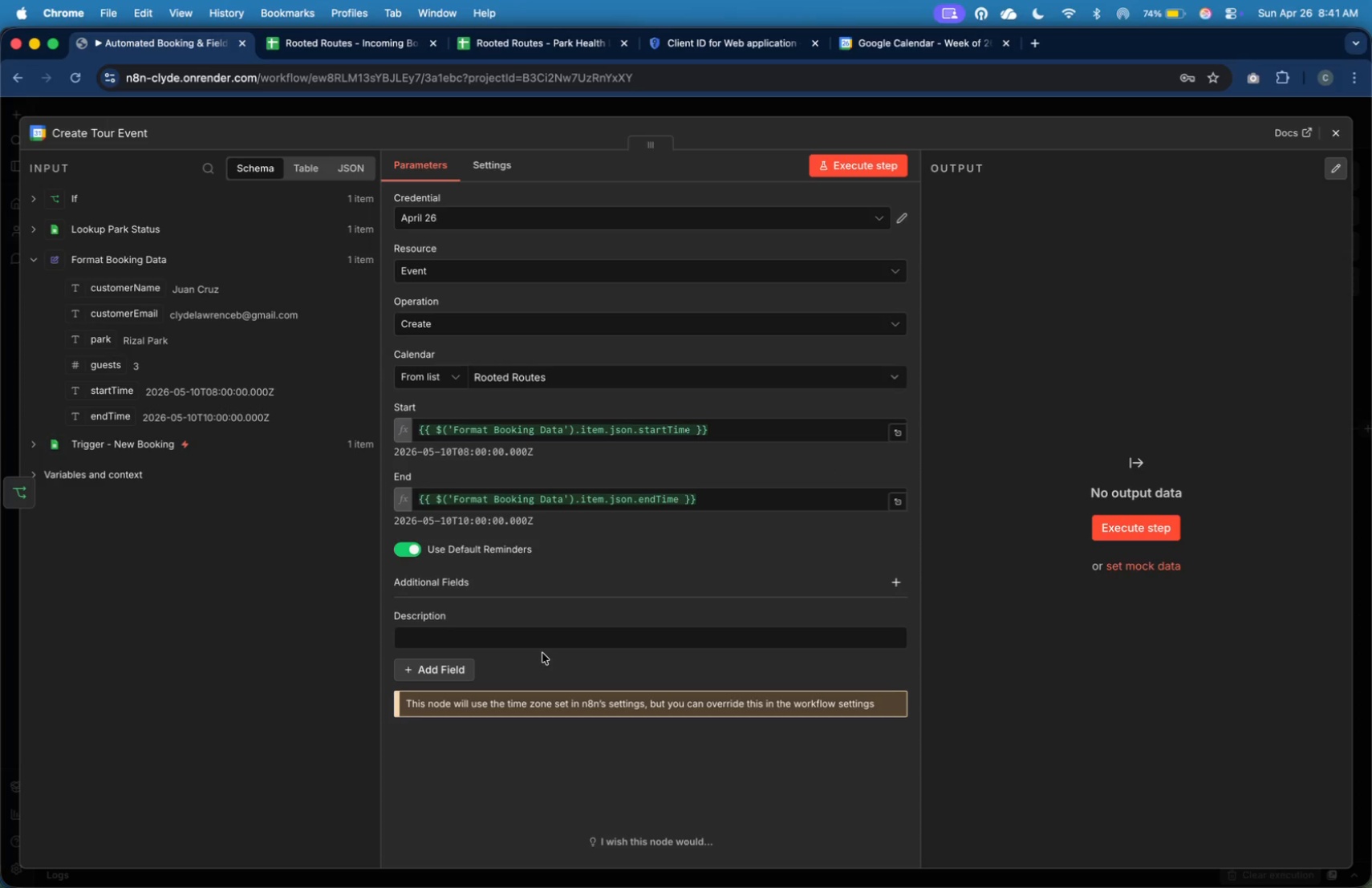 
left_click([548, 645])
 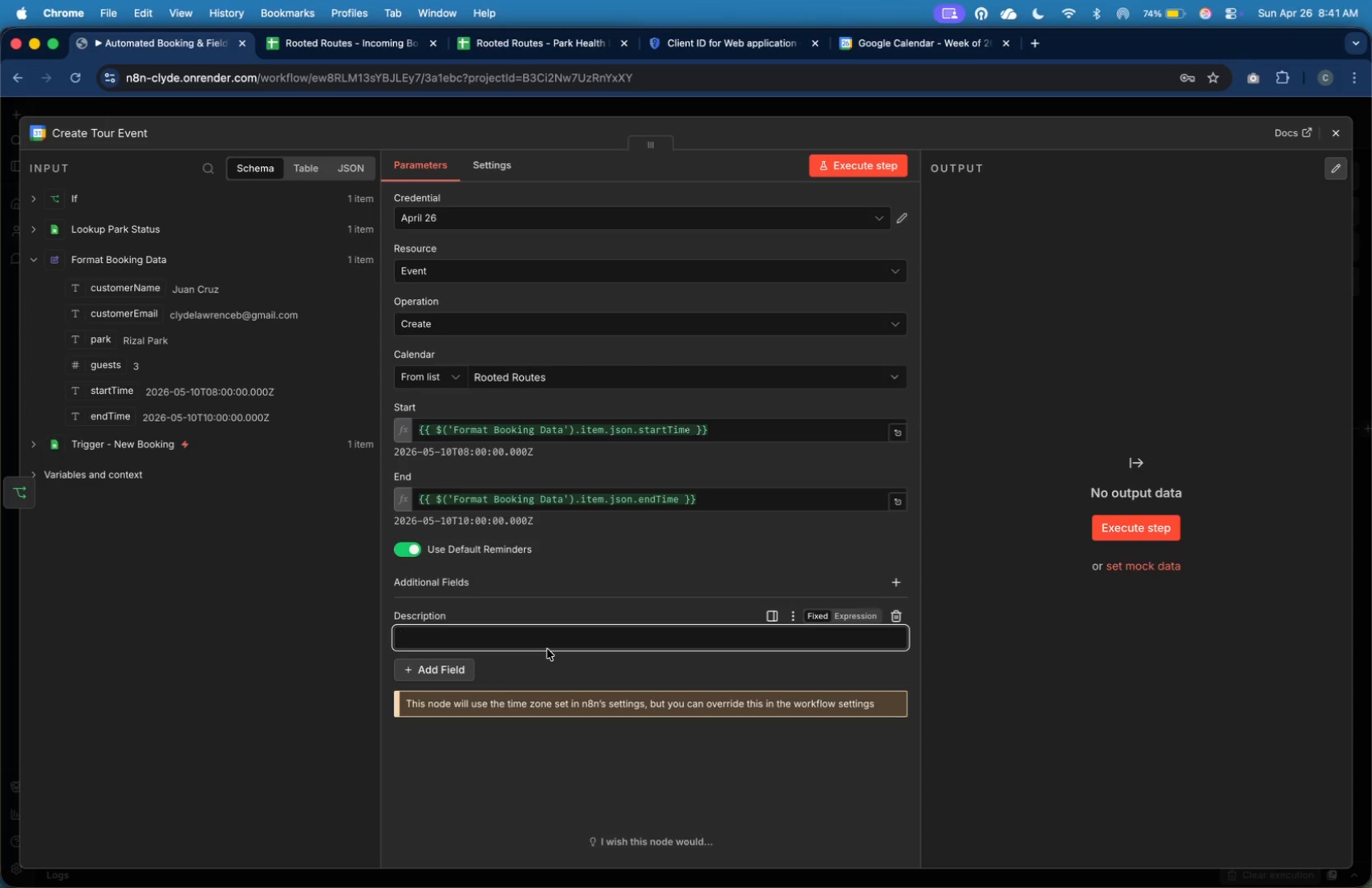 
wait(11.33)
 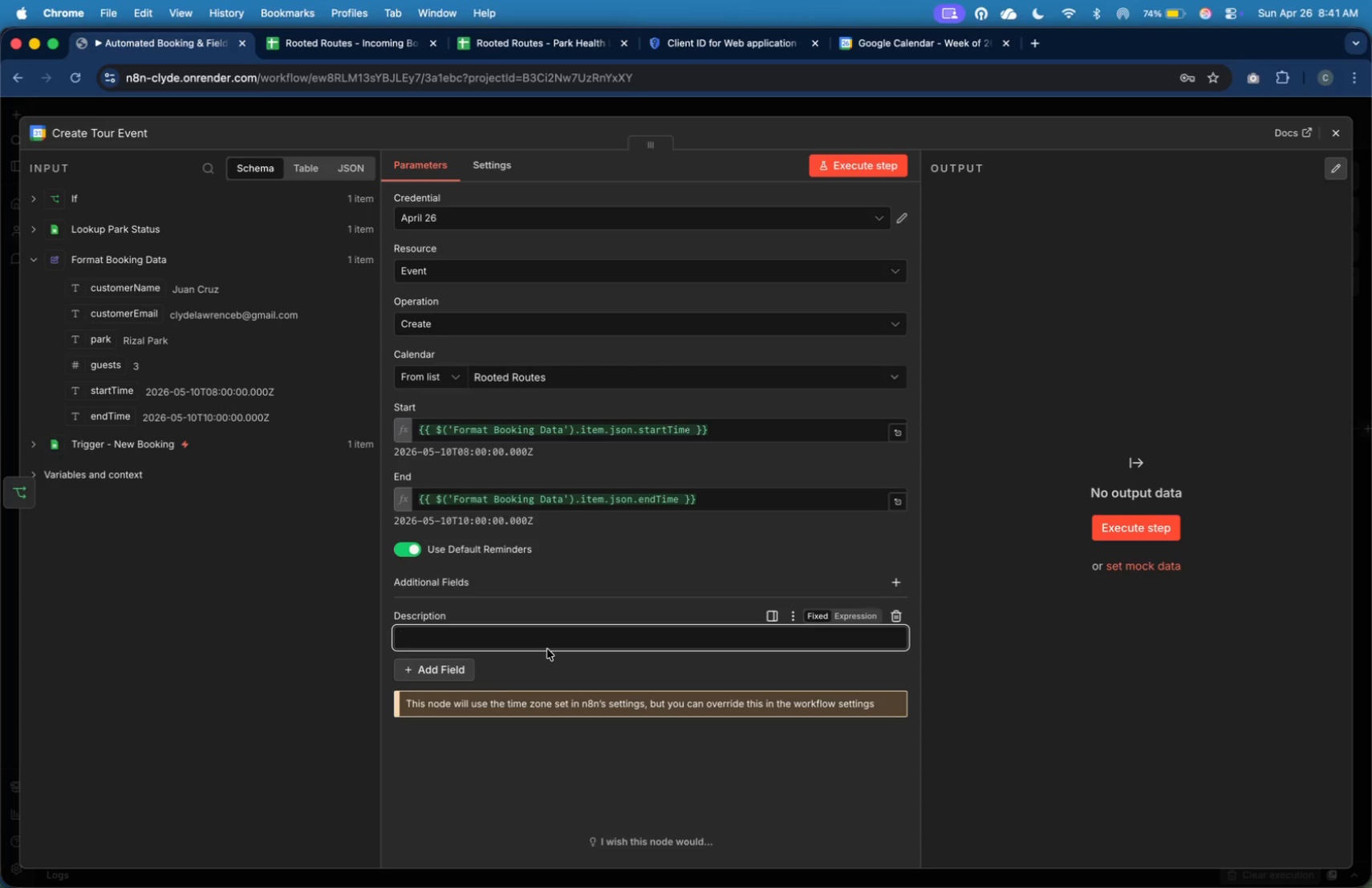 
left_click([838, 613])
 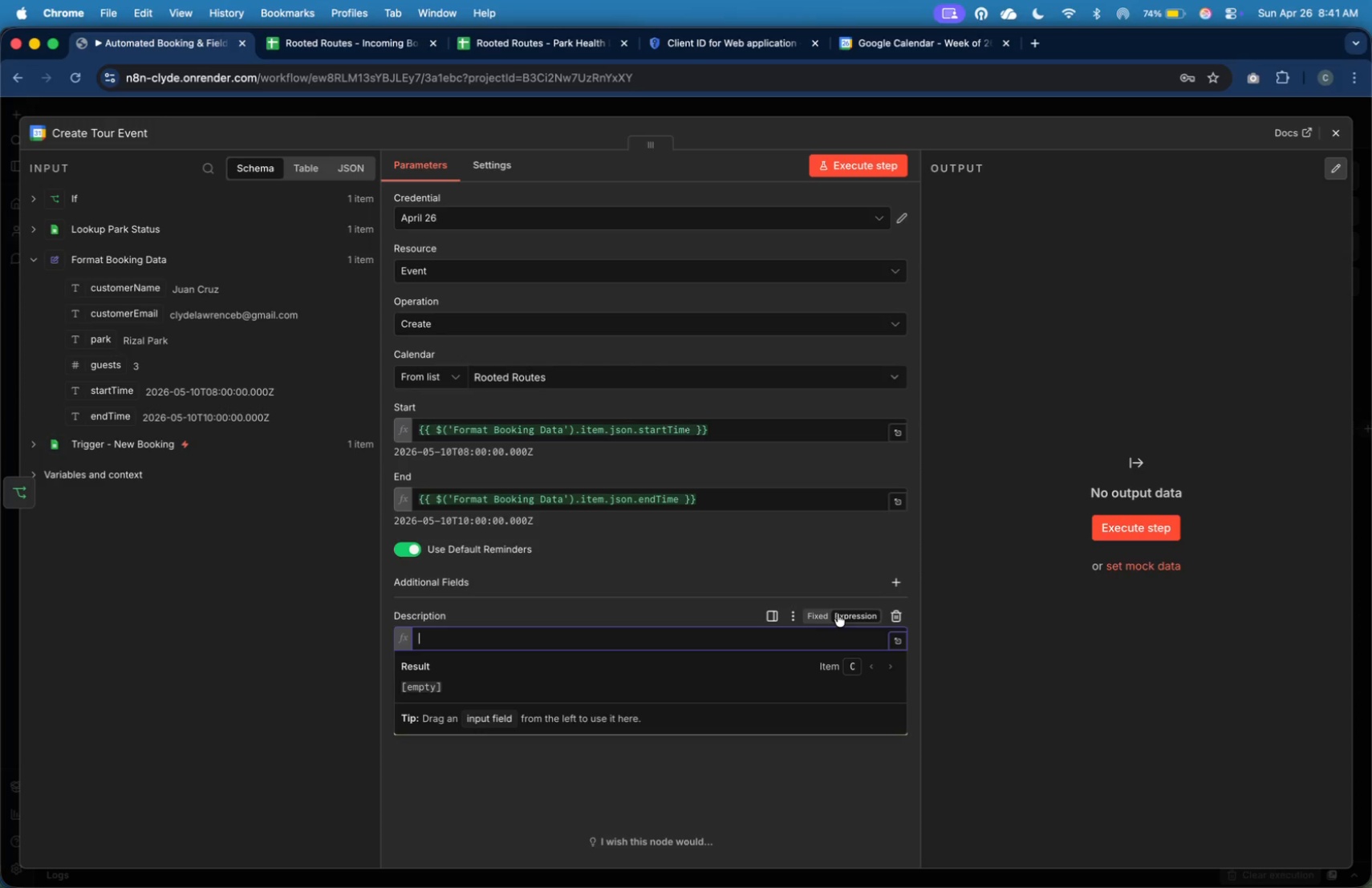 
type(Foraging Tour - )
 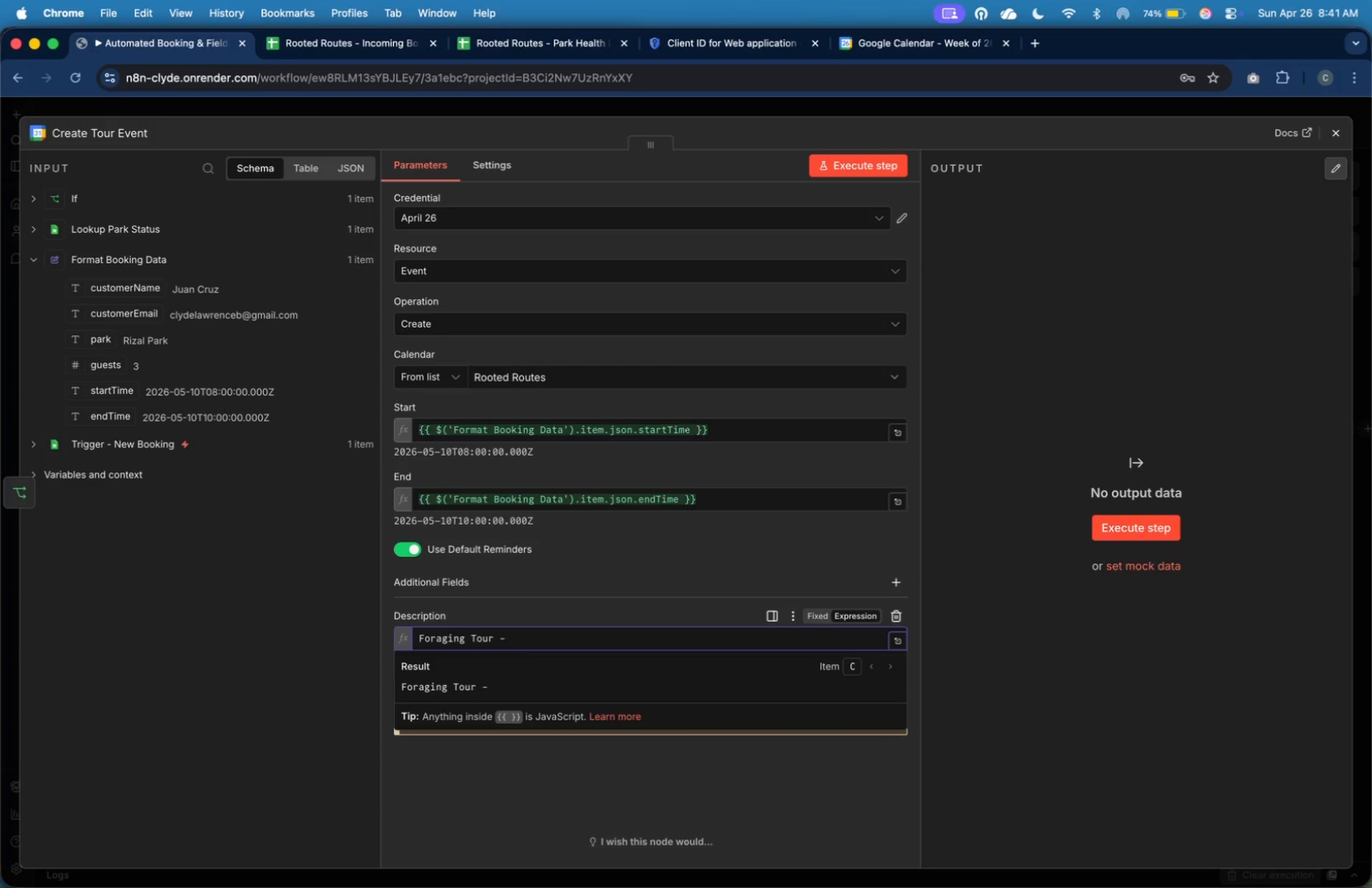 
wait(8.57)
 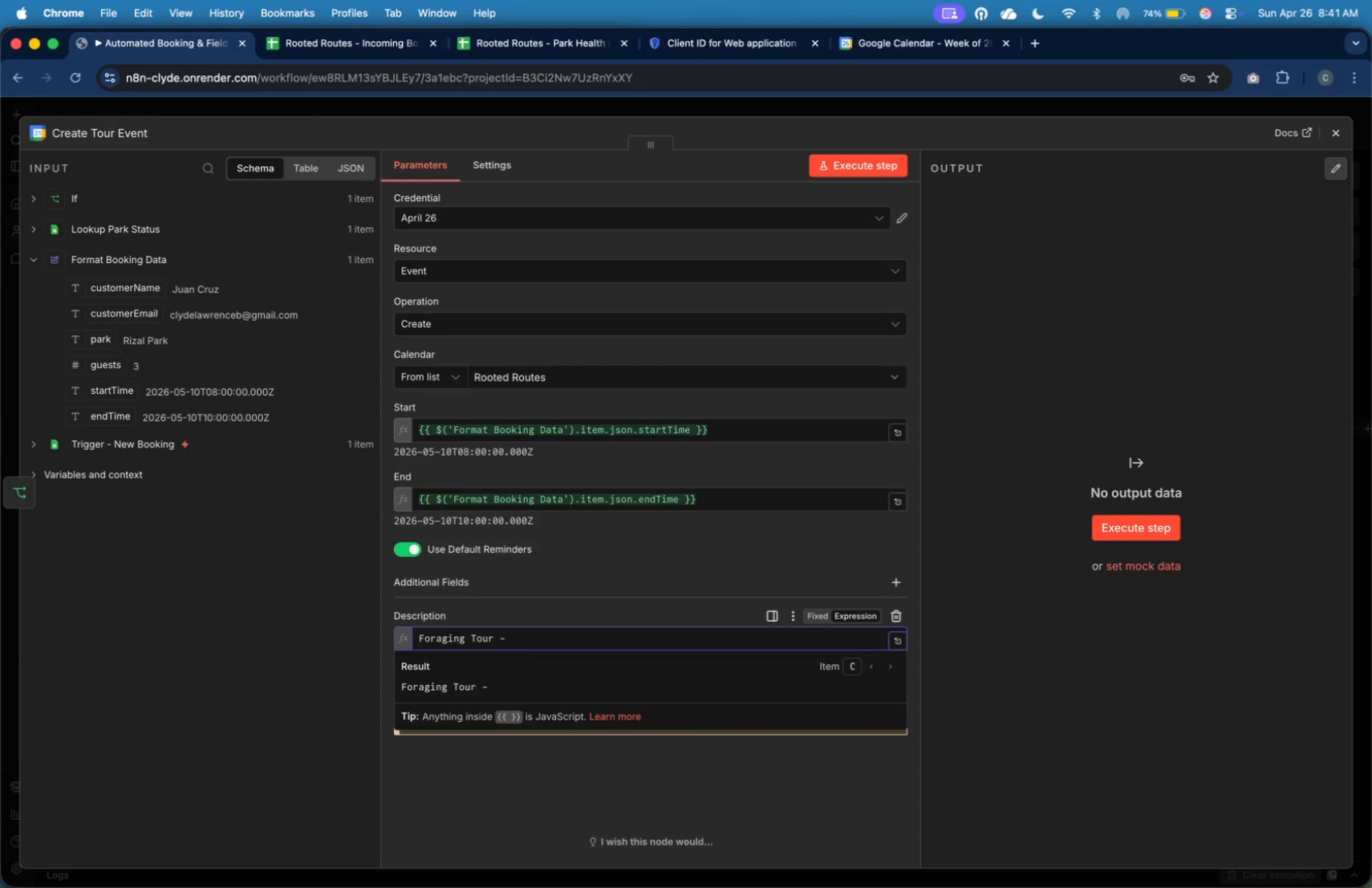 
left_click_drag(start_coordinate=[103, 340], to_coordinate=[558, 647])
 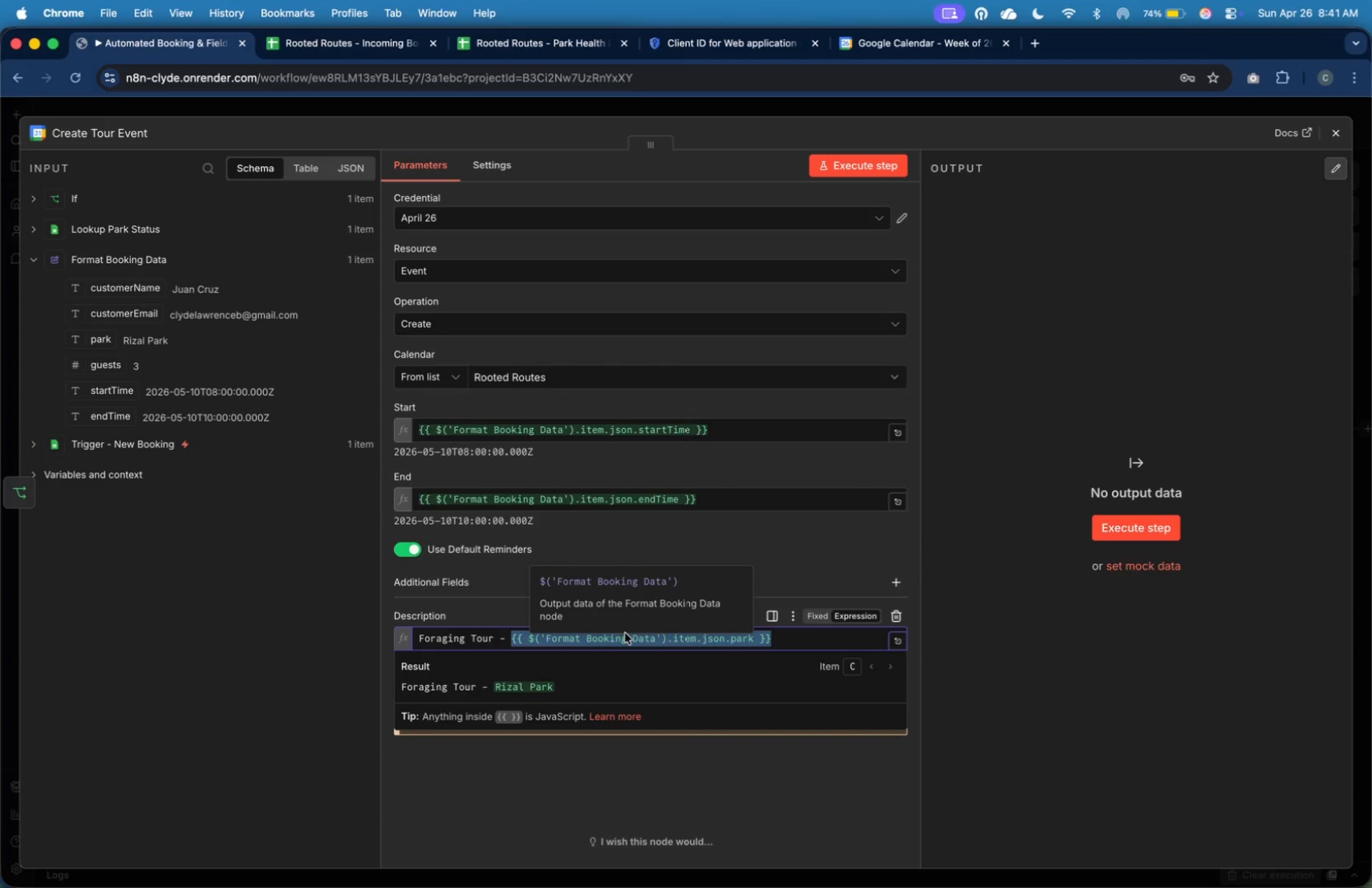 
left_click([792, 639])
 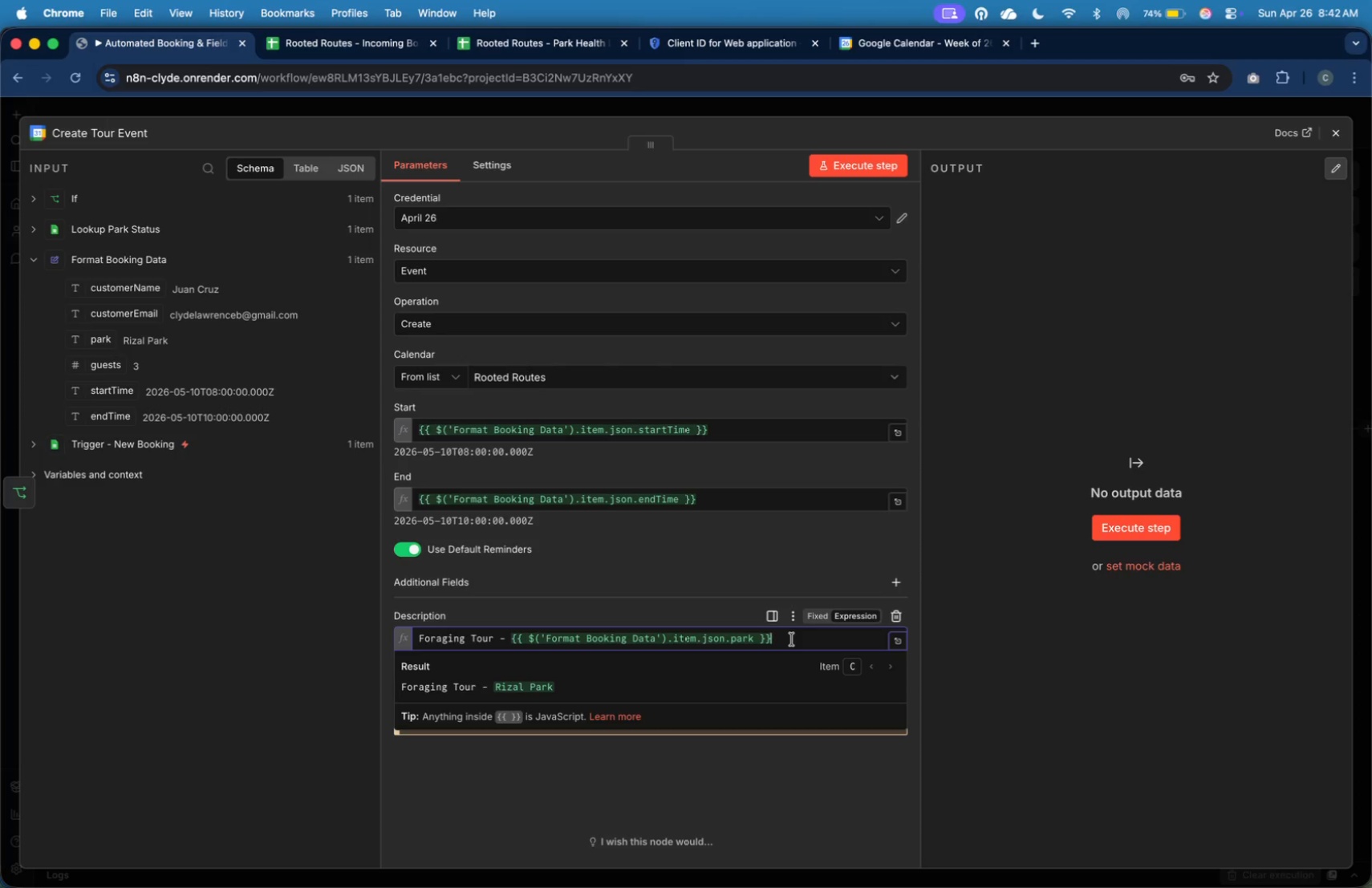 
key(Space)
 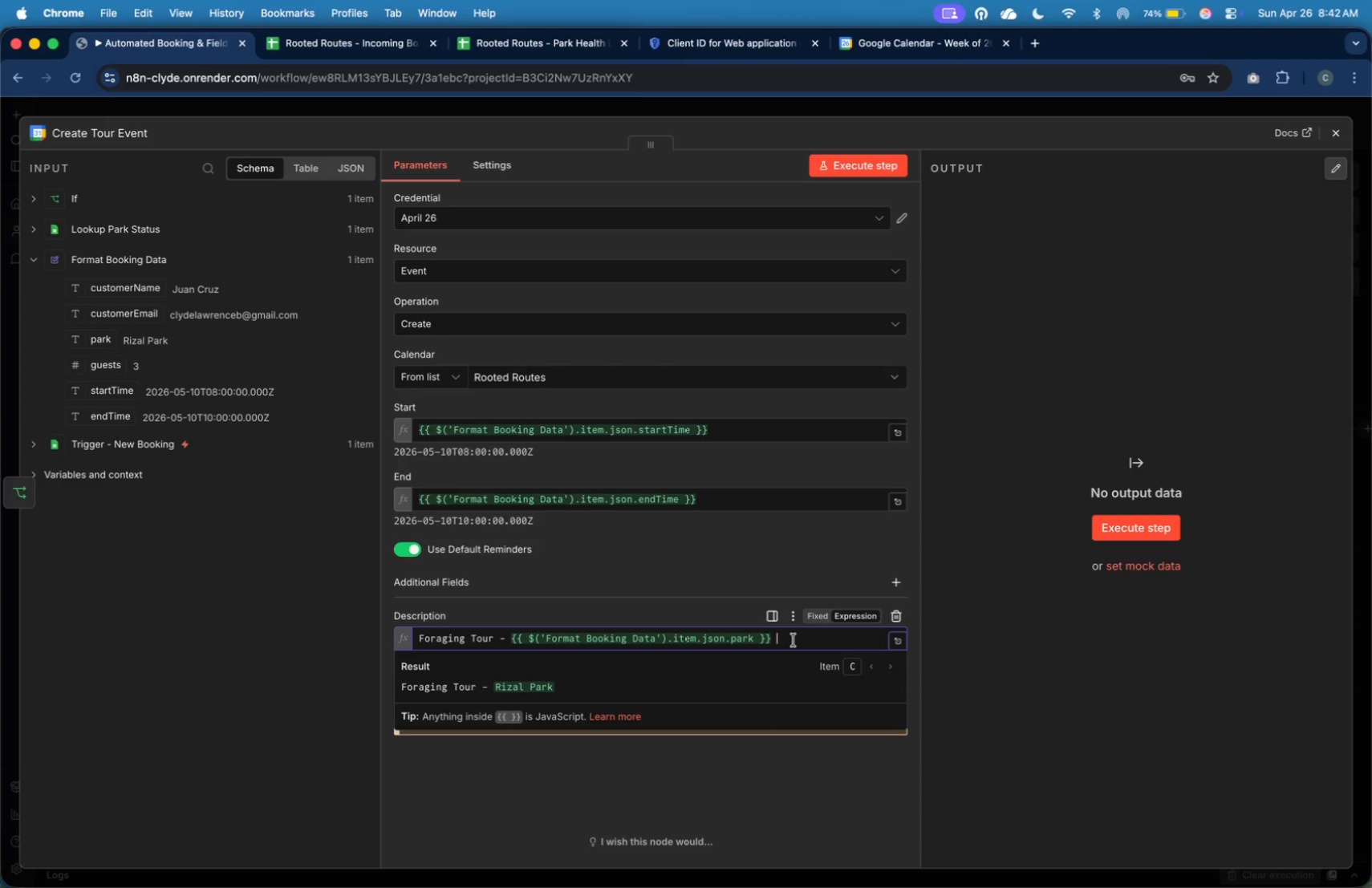 
type(())
 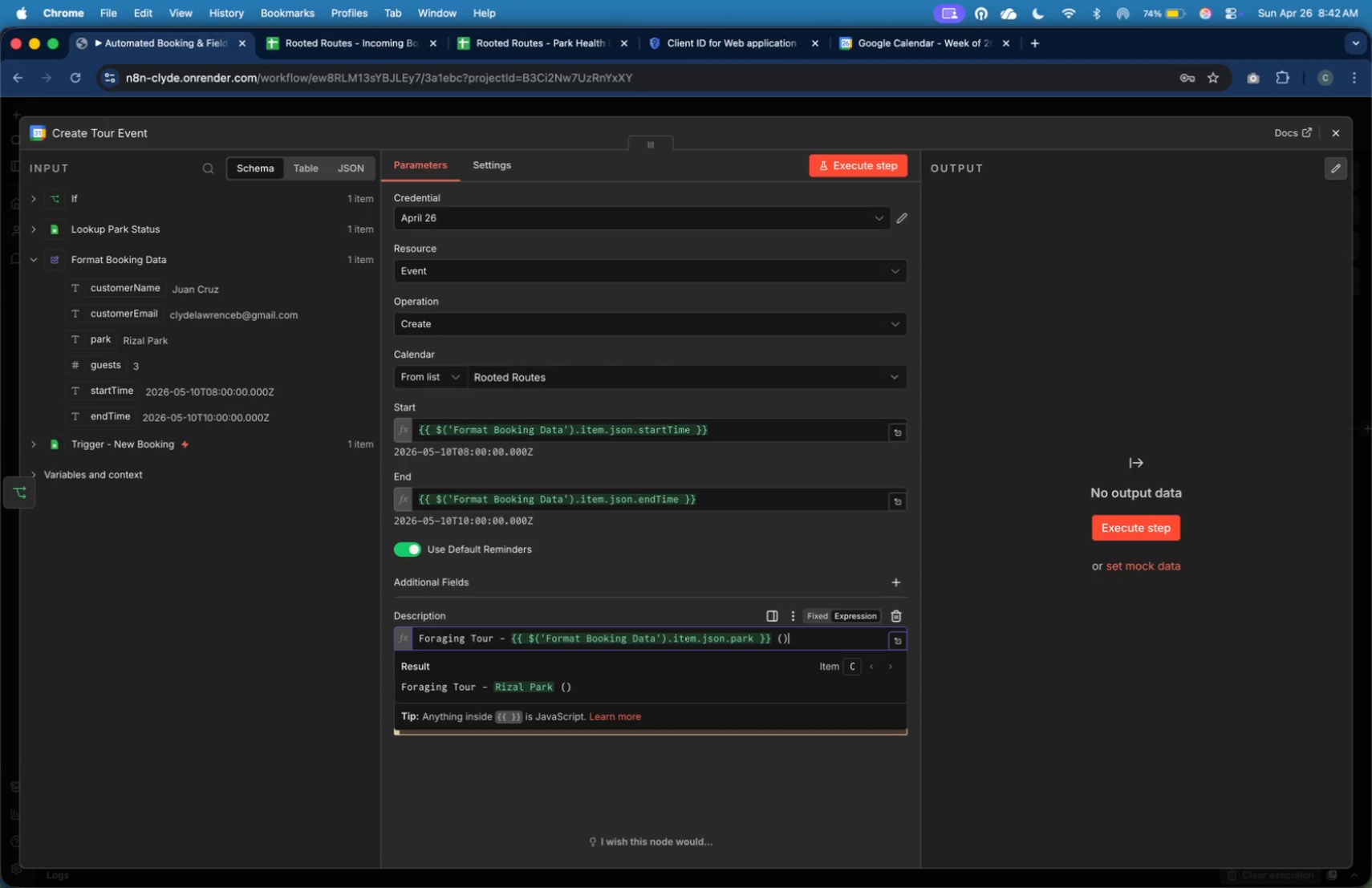 
key(ArrowLeft)
 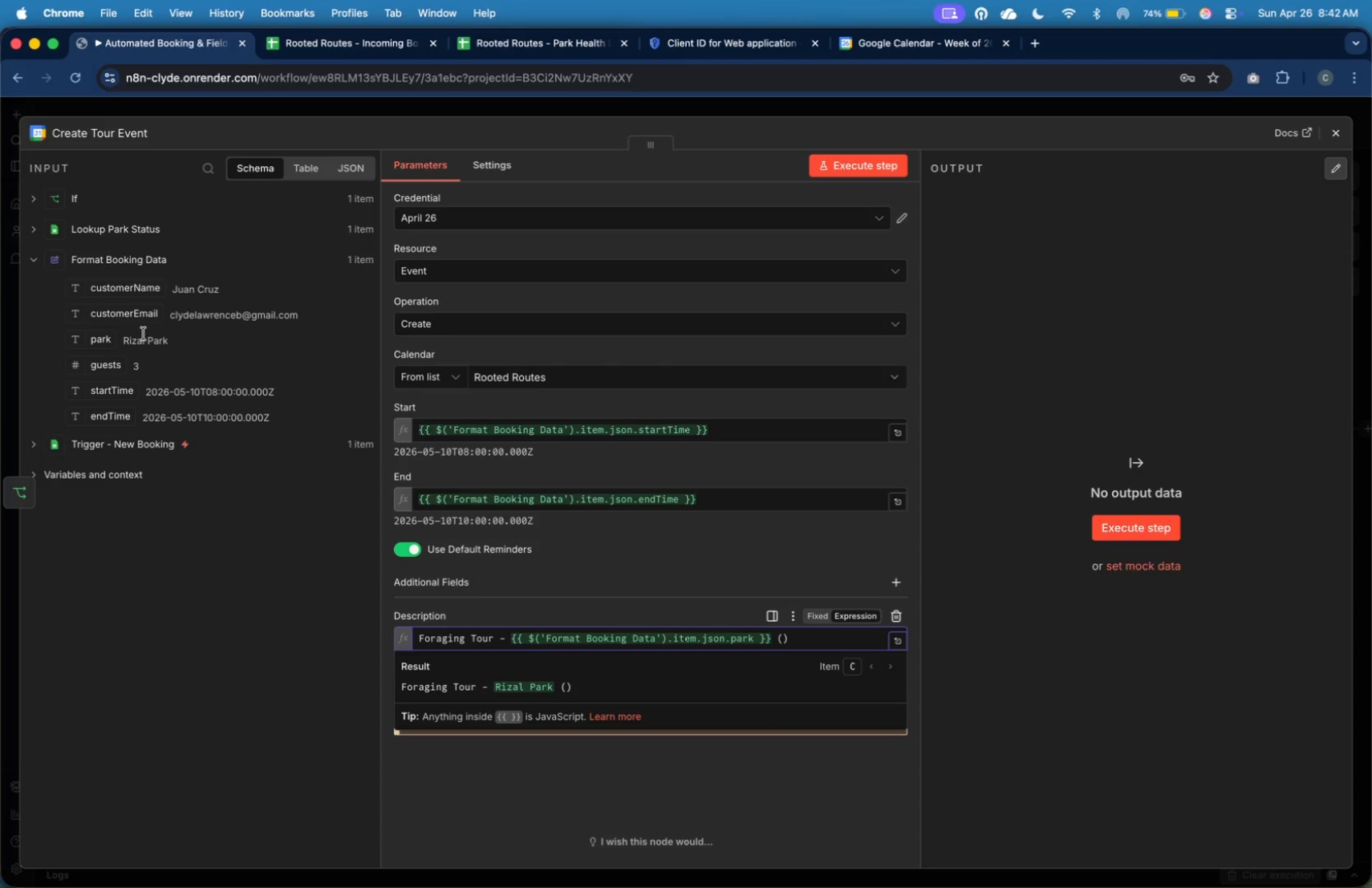 
left_click_drag(start_coordinate=[143, 291], to_coordinate=[785, 642])
 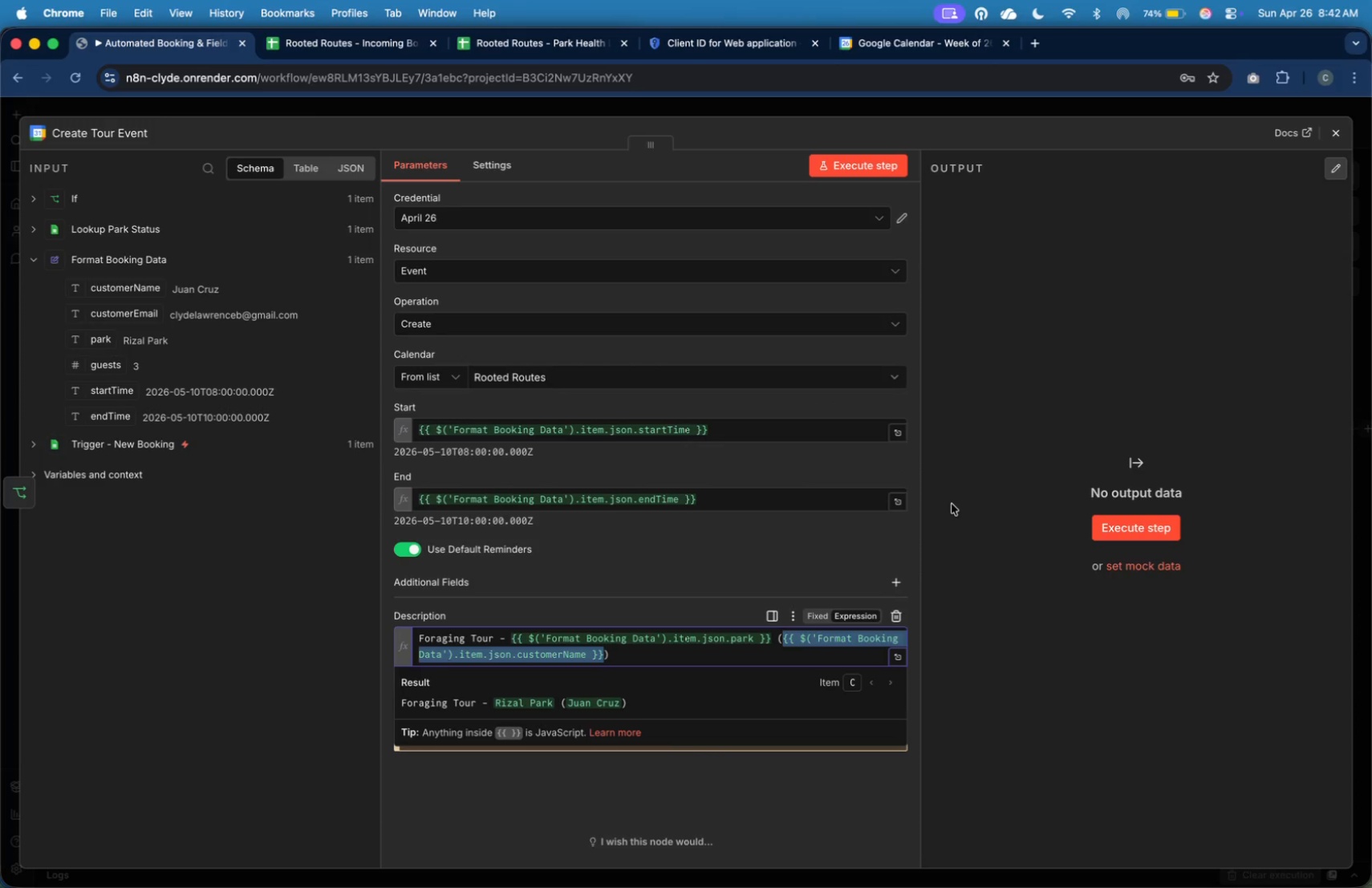 
left_click([956, 497])
 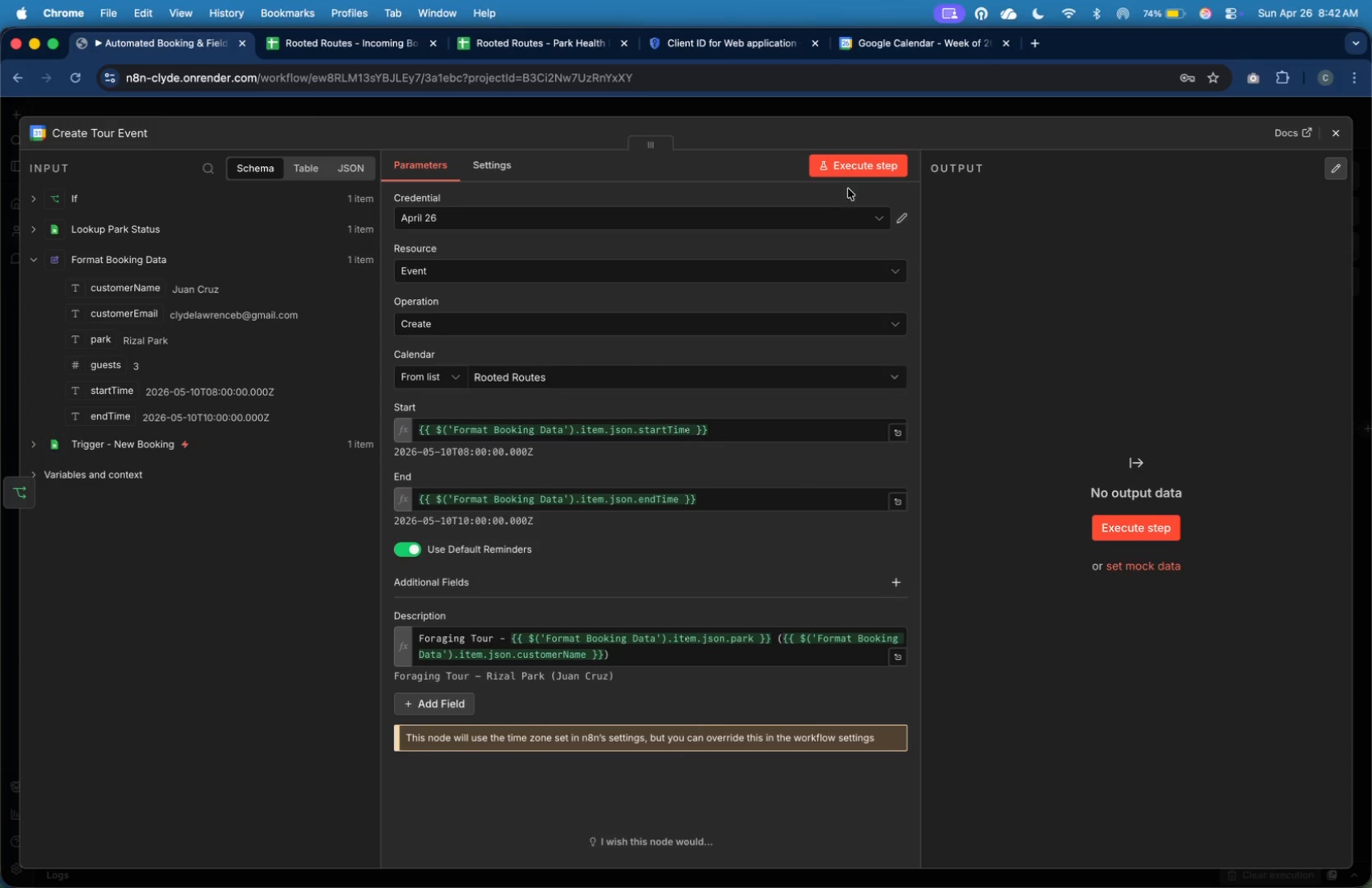 
left_click([858, 168])
 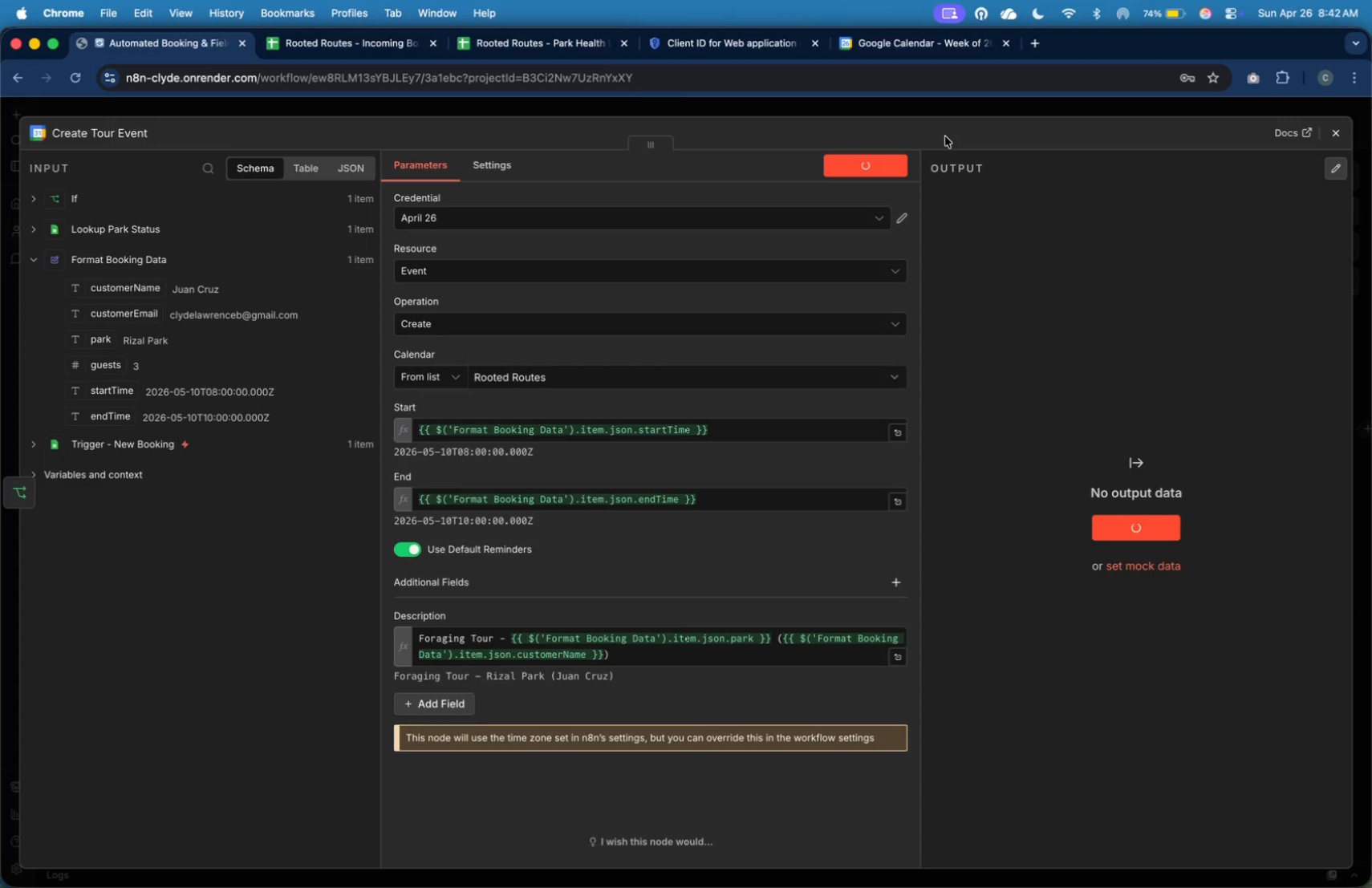 
wait(13.97)
 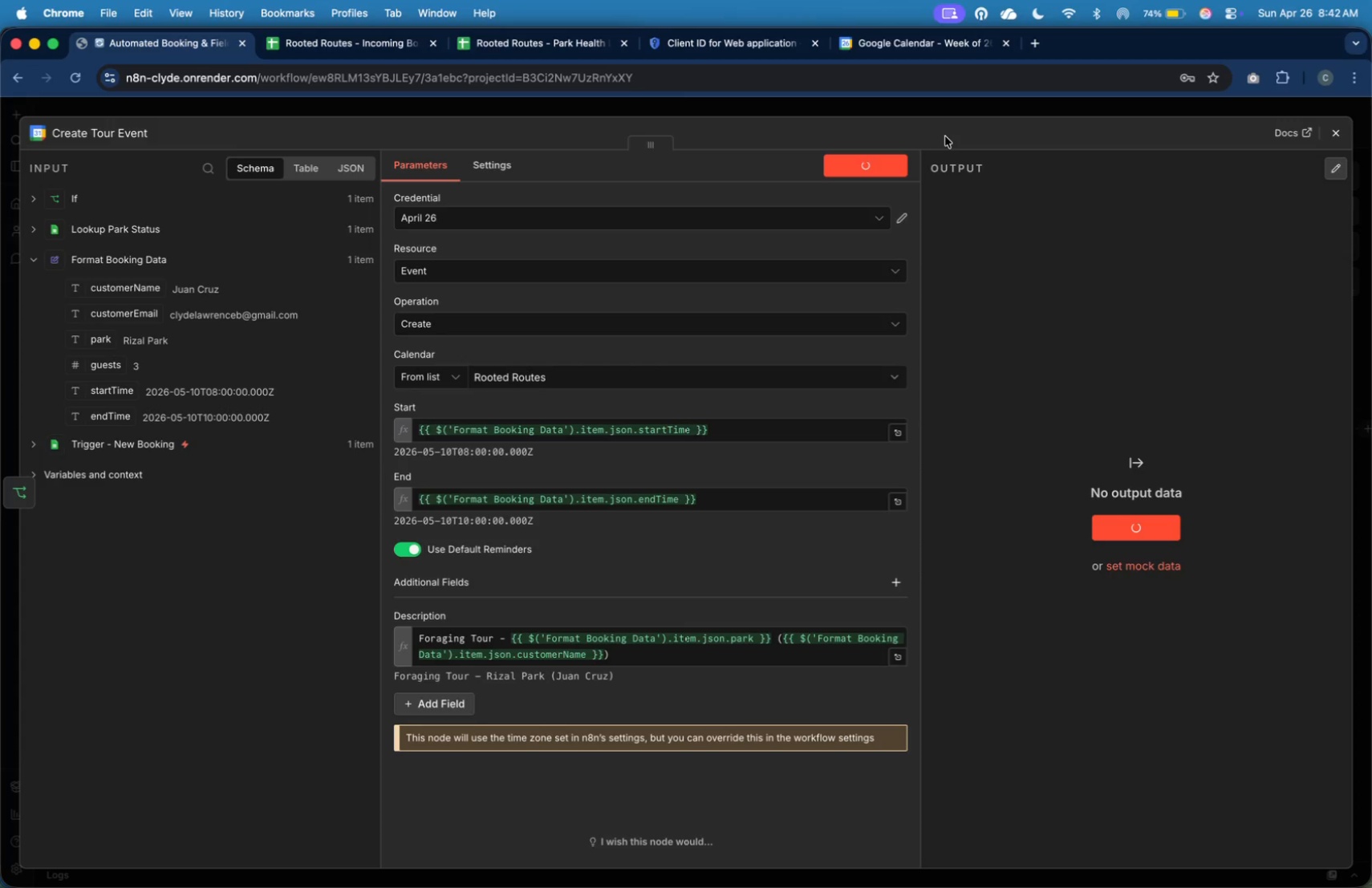 
left_click([936, 48])
 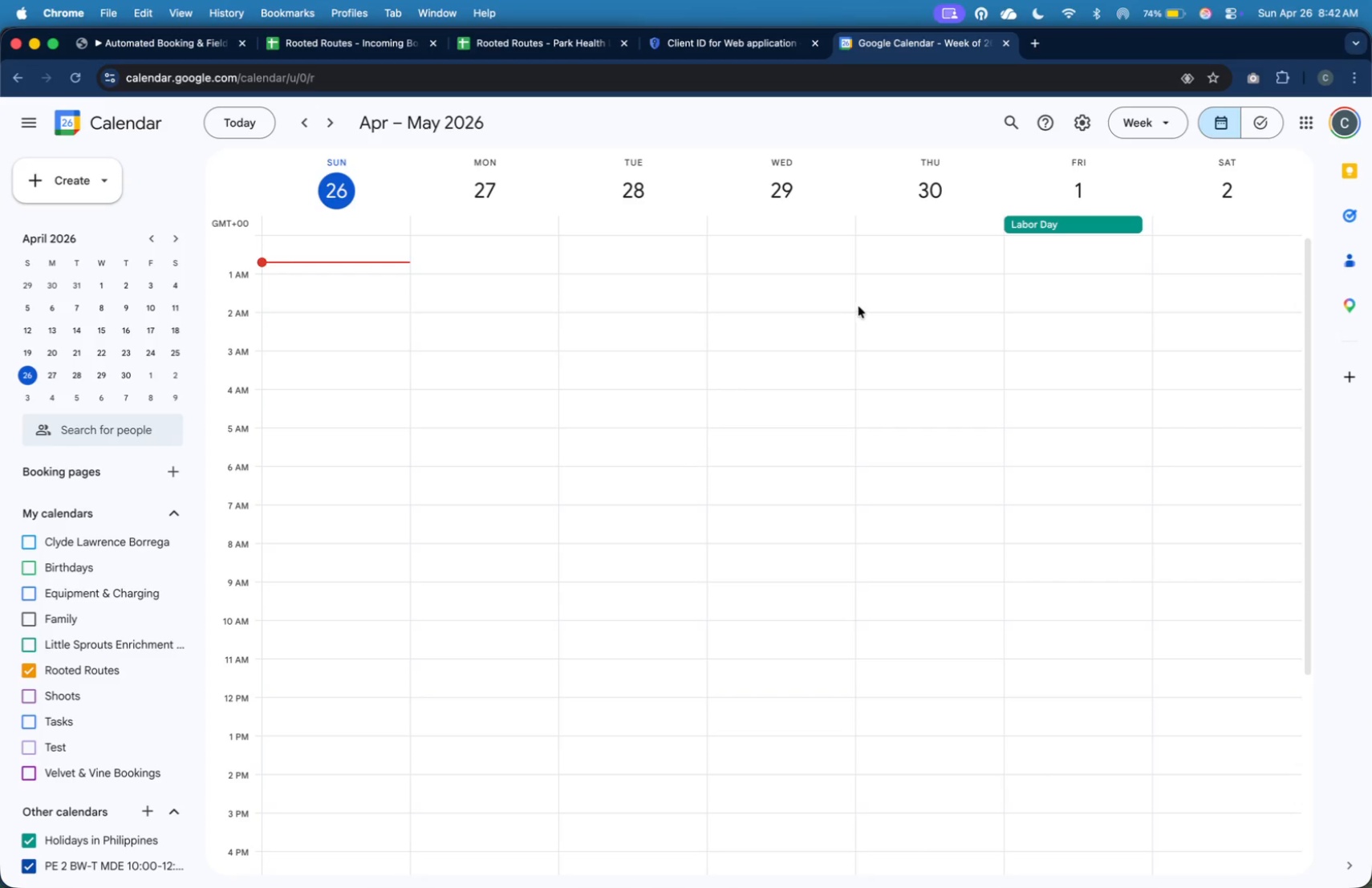 
scroll: coordinate [726, 405], scroll_direction: down, amount: 27.0
 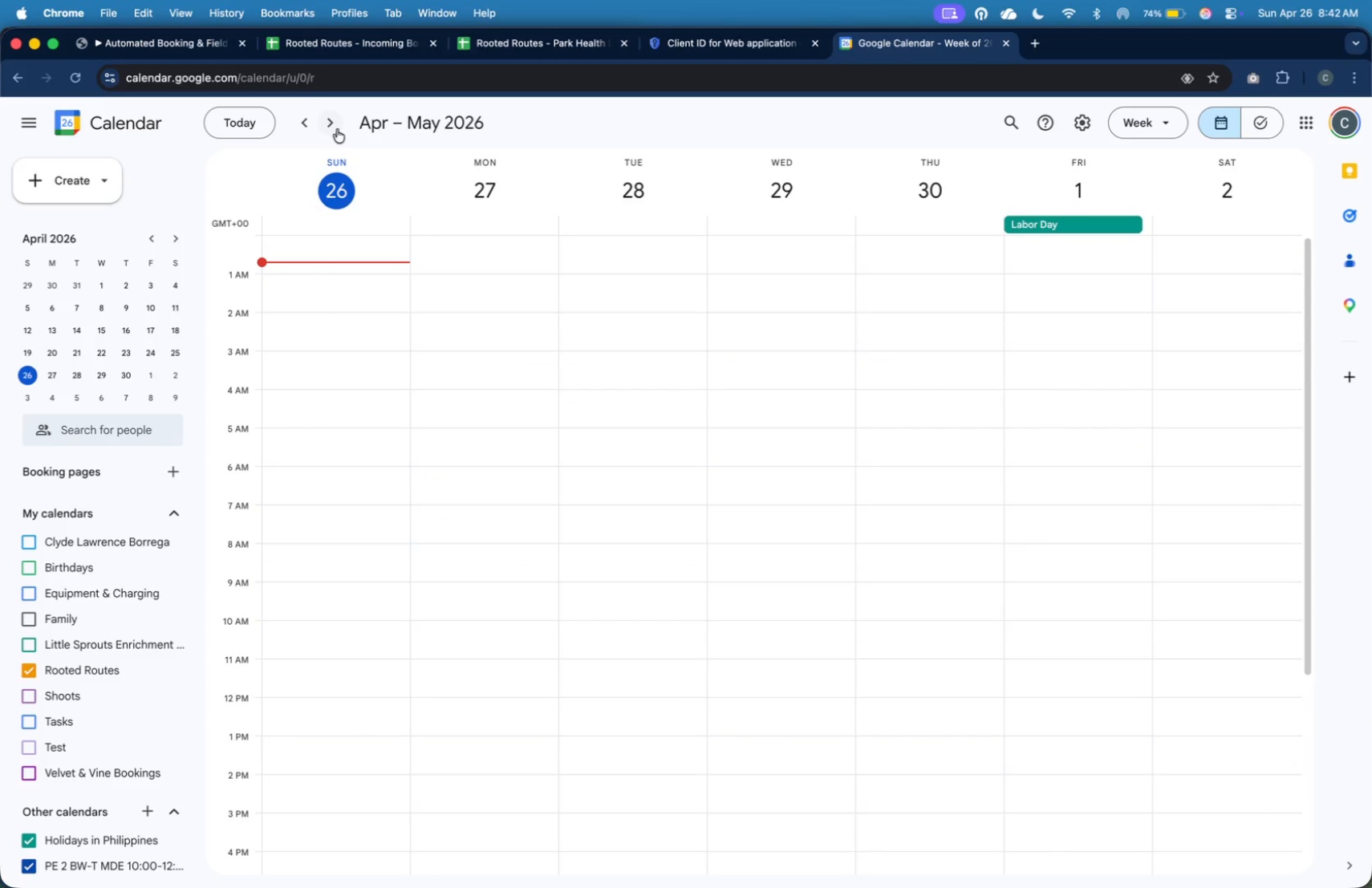 
left_click([335, 128])
 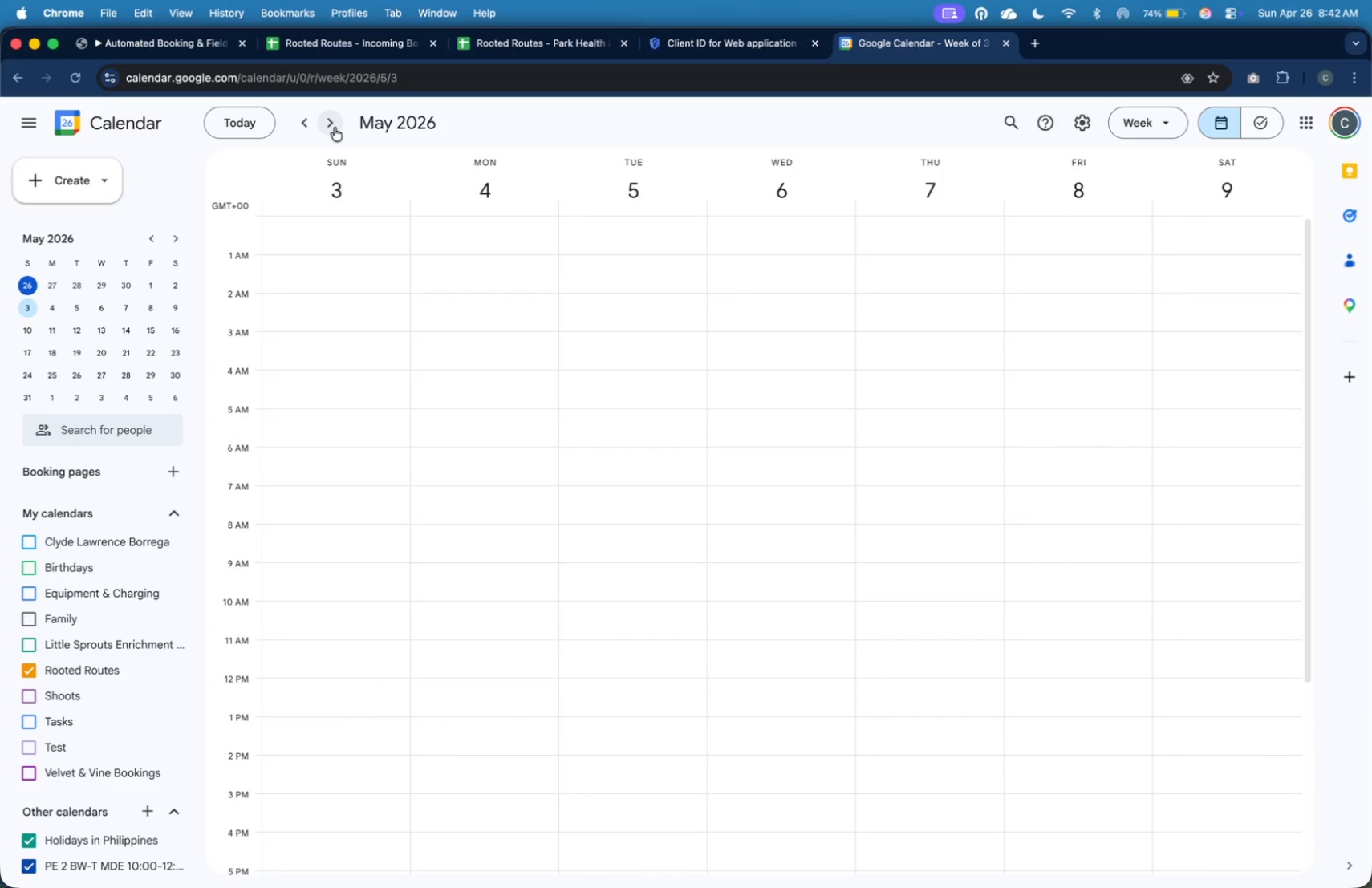 
left_click([335, 128])
 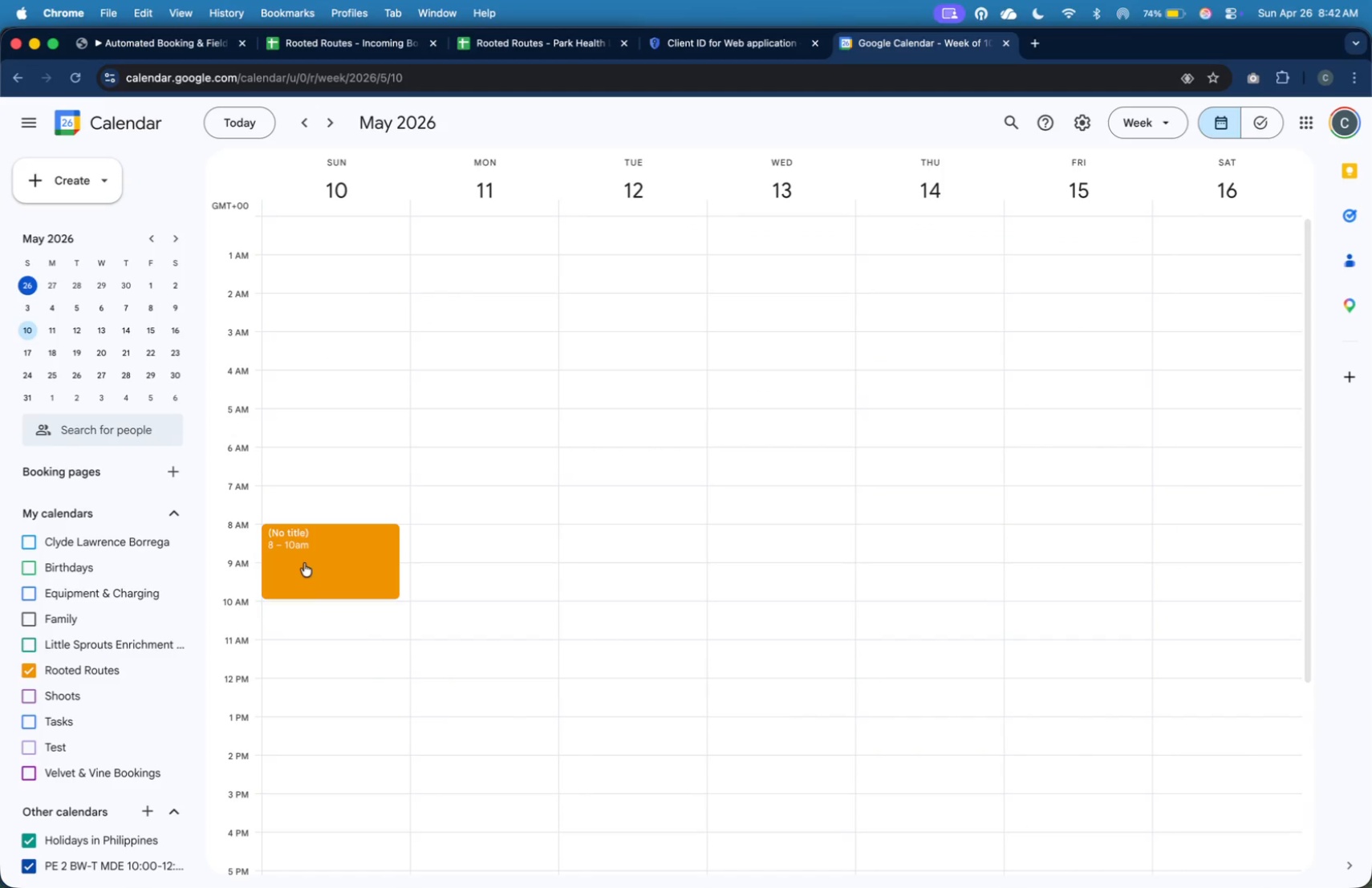 
left_click([317, 559])
 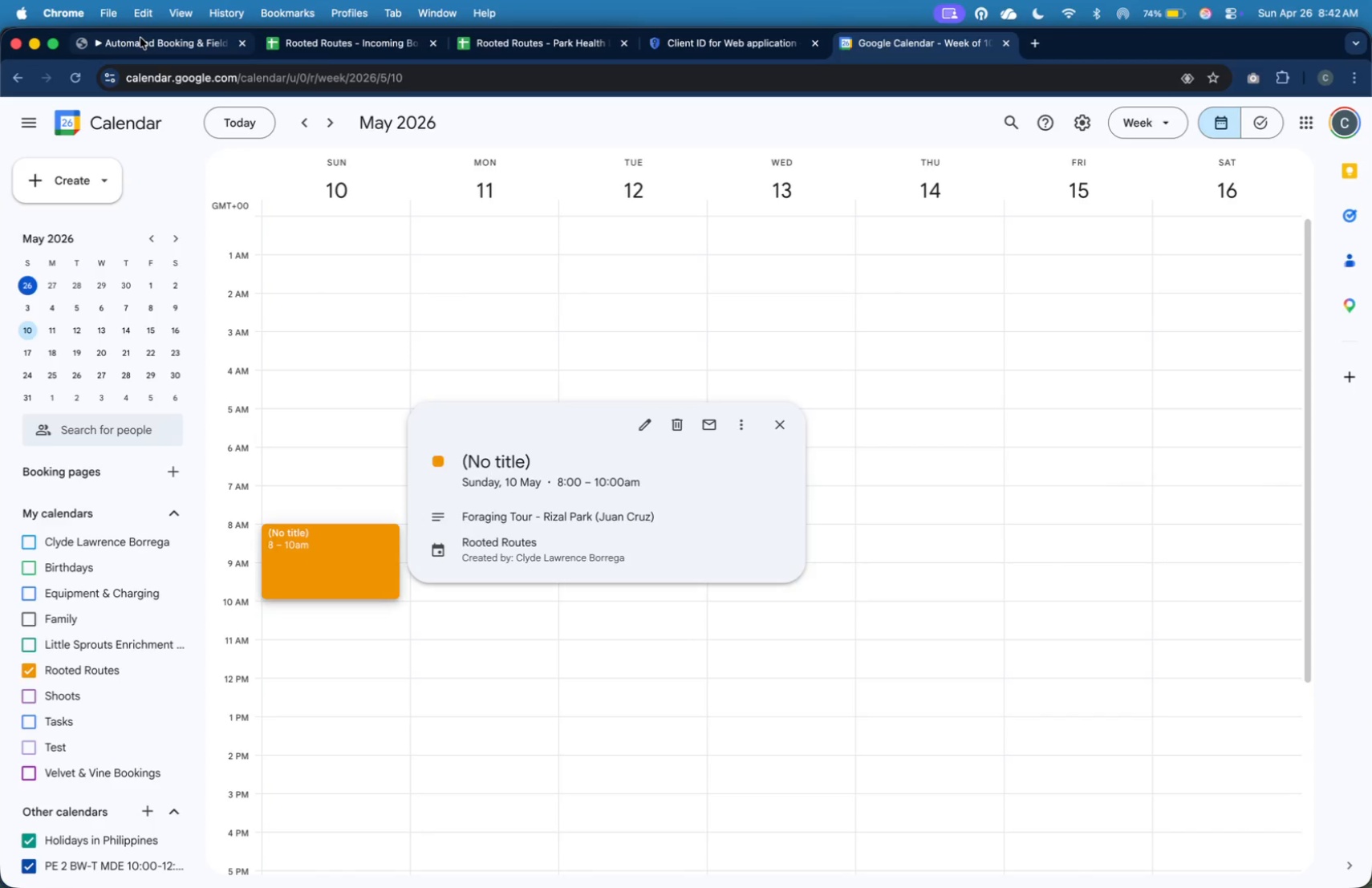 
wait(7.71)
 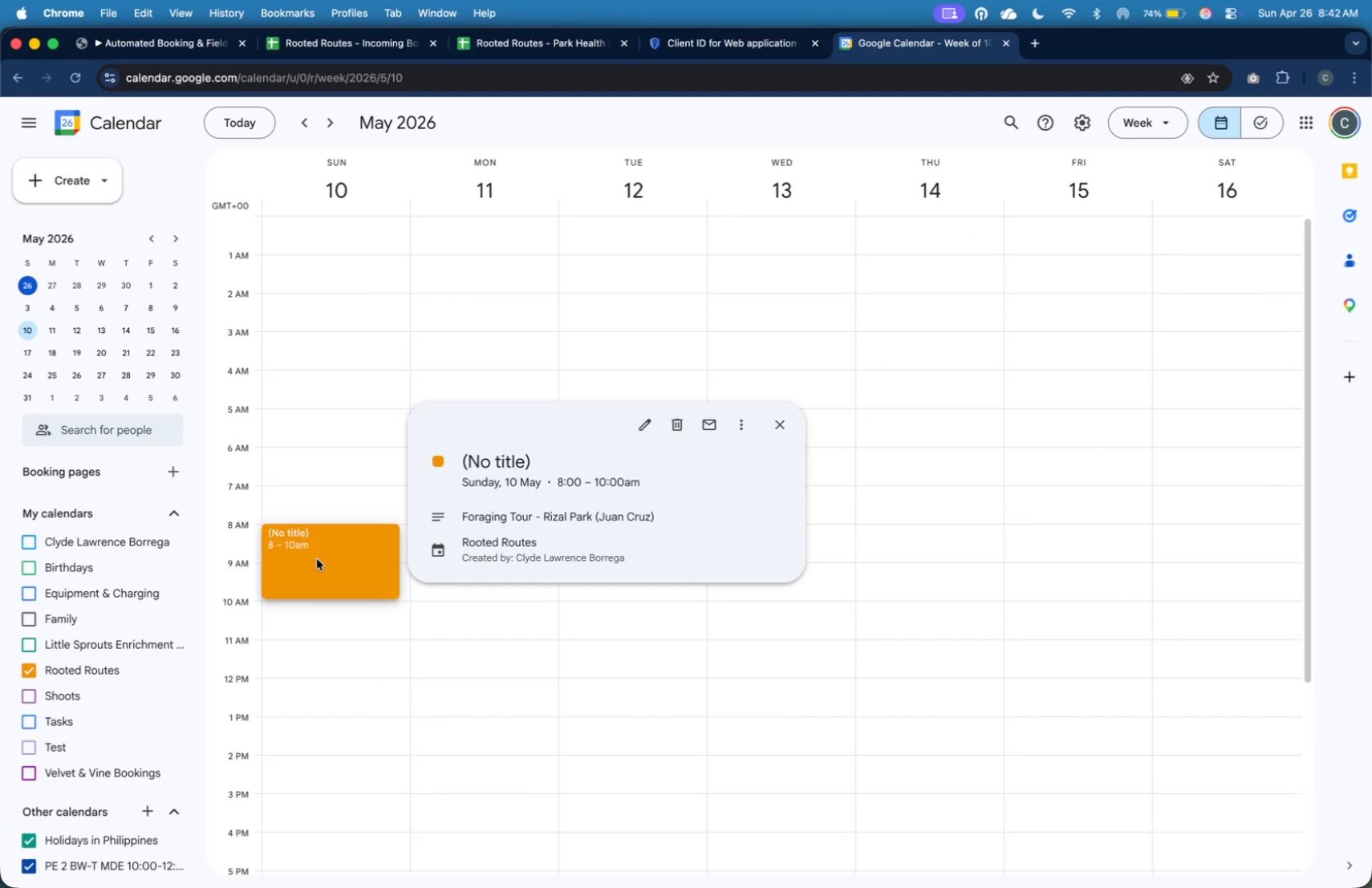 
left_click([432, 710])
 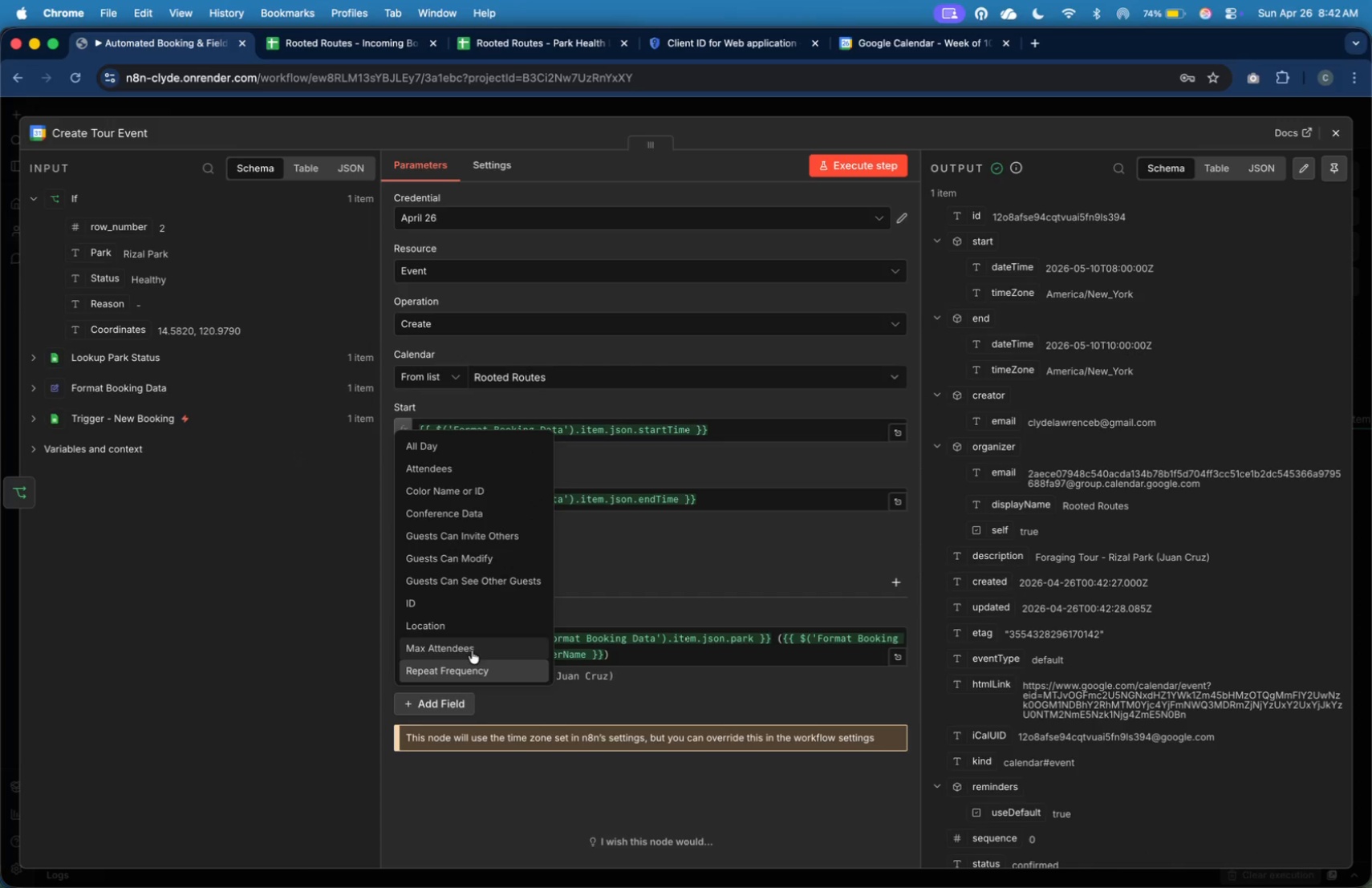 
scroll: coordinate [475, 642], scroll_direction: down, amount: 25.0
 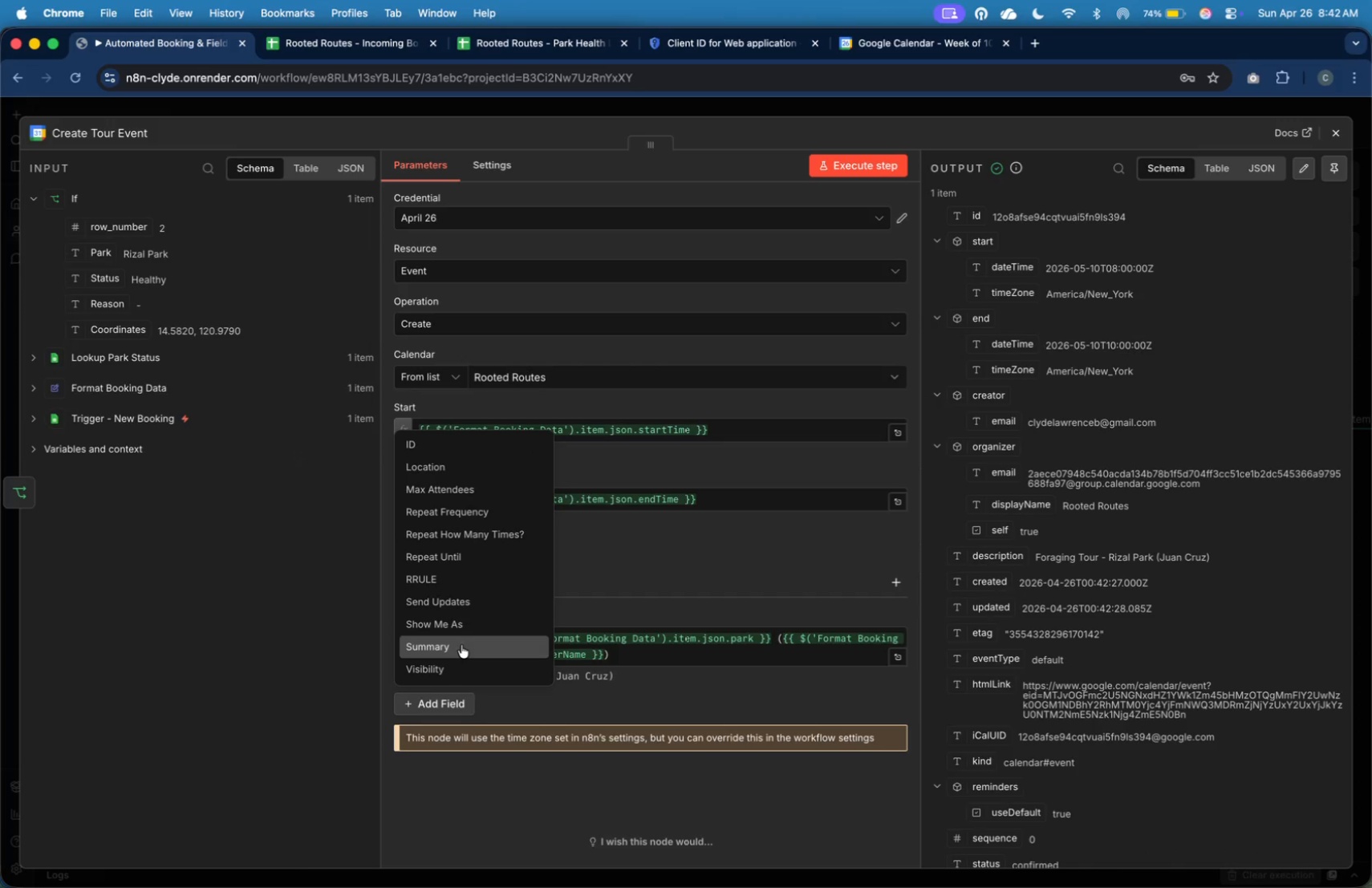 
left_click([461, 645])
 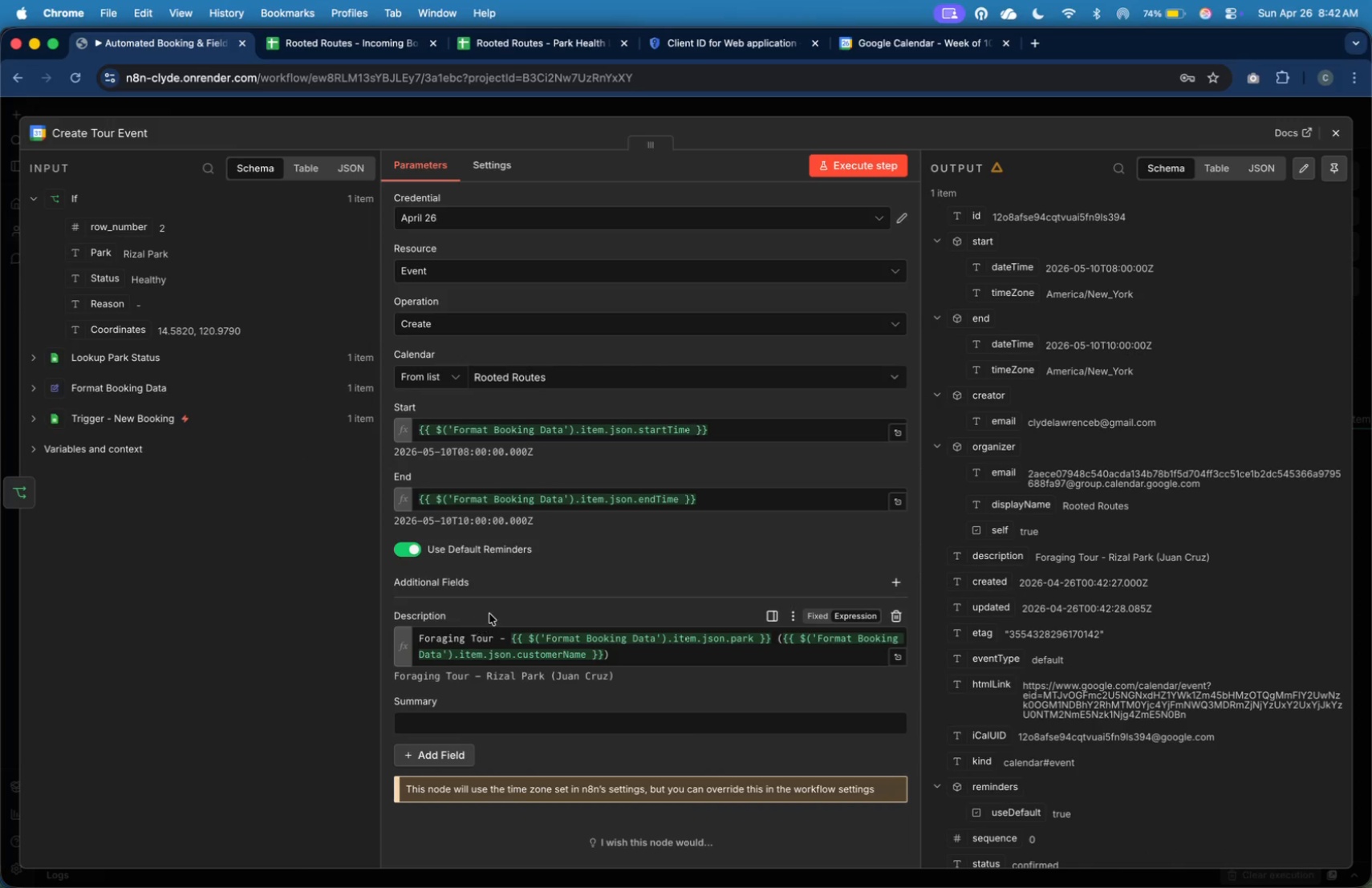 
scroll: coordinate [492, 610], scroll_direction: down, amount: 5.0
 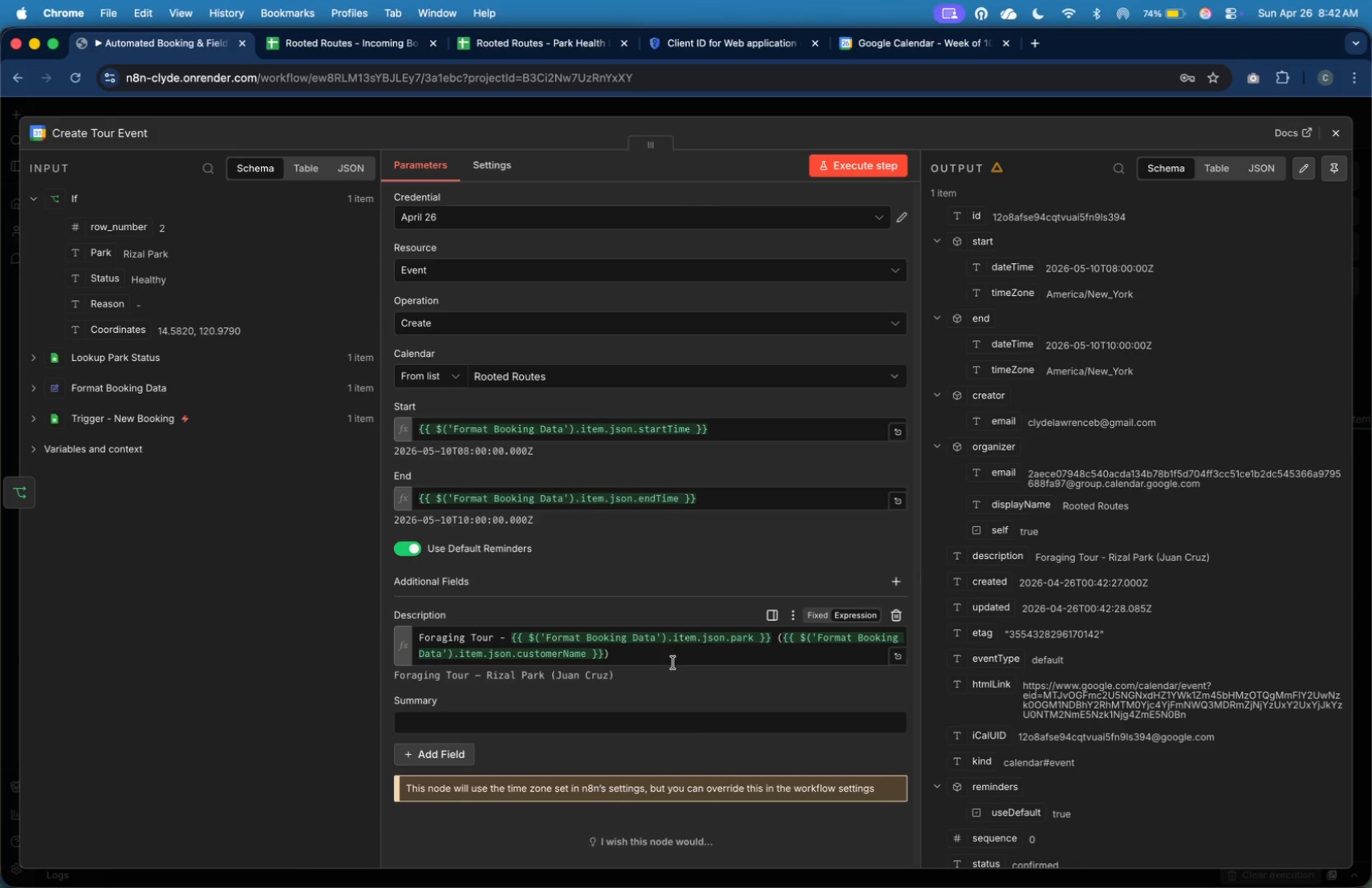 
left_click_drag(start_coordinate=[673, 663], to_coordinate=[437, 605])
 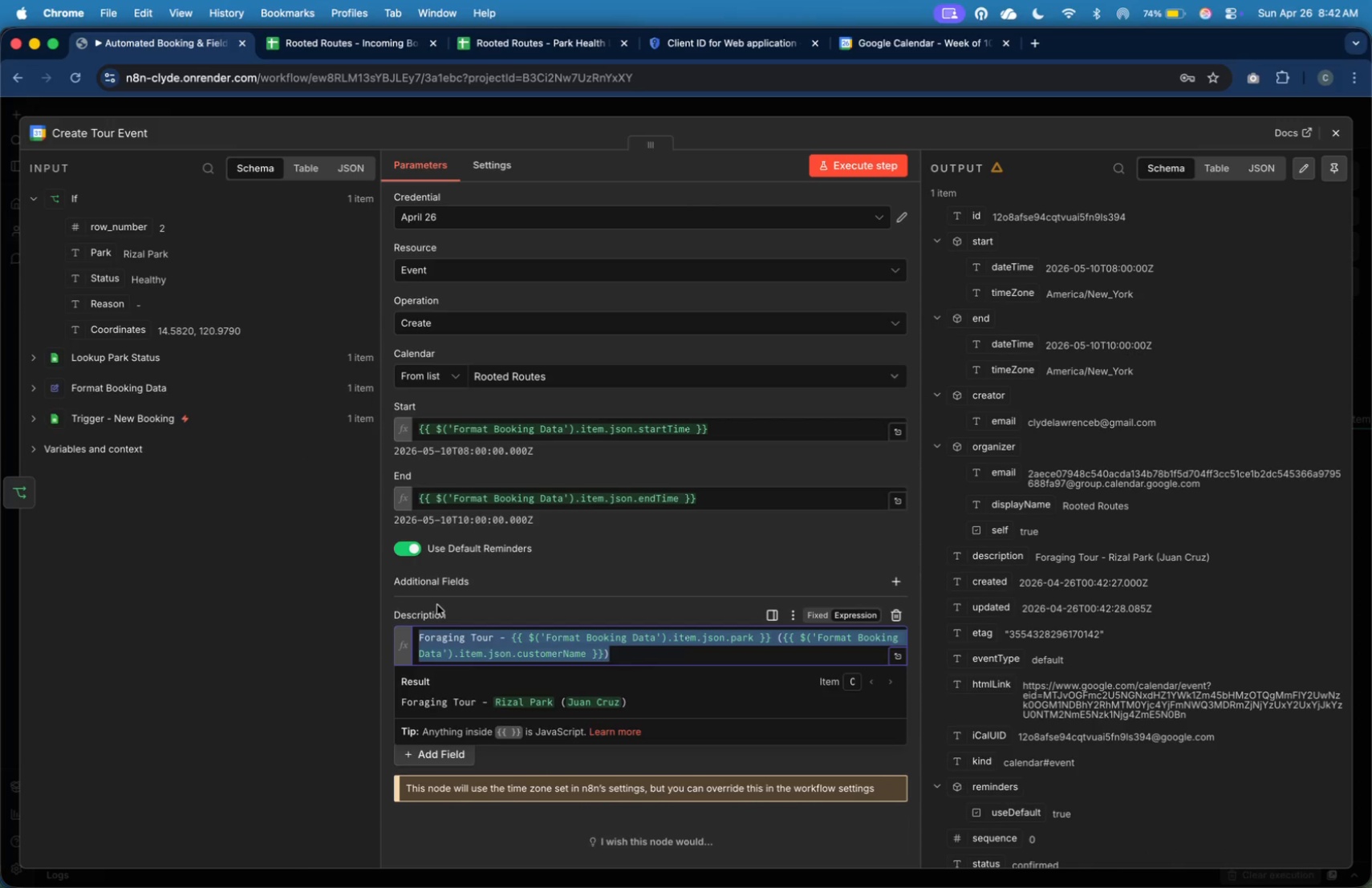 
key(Meta+X)
 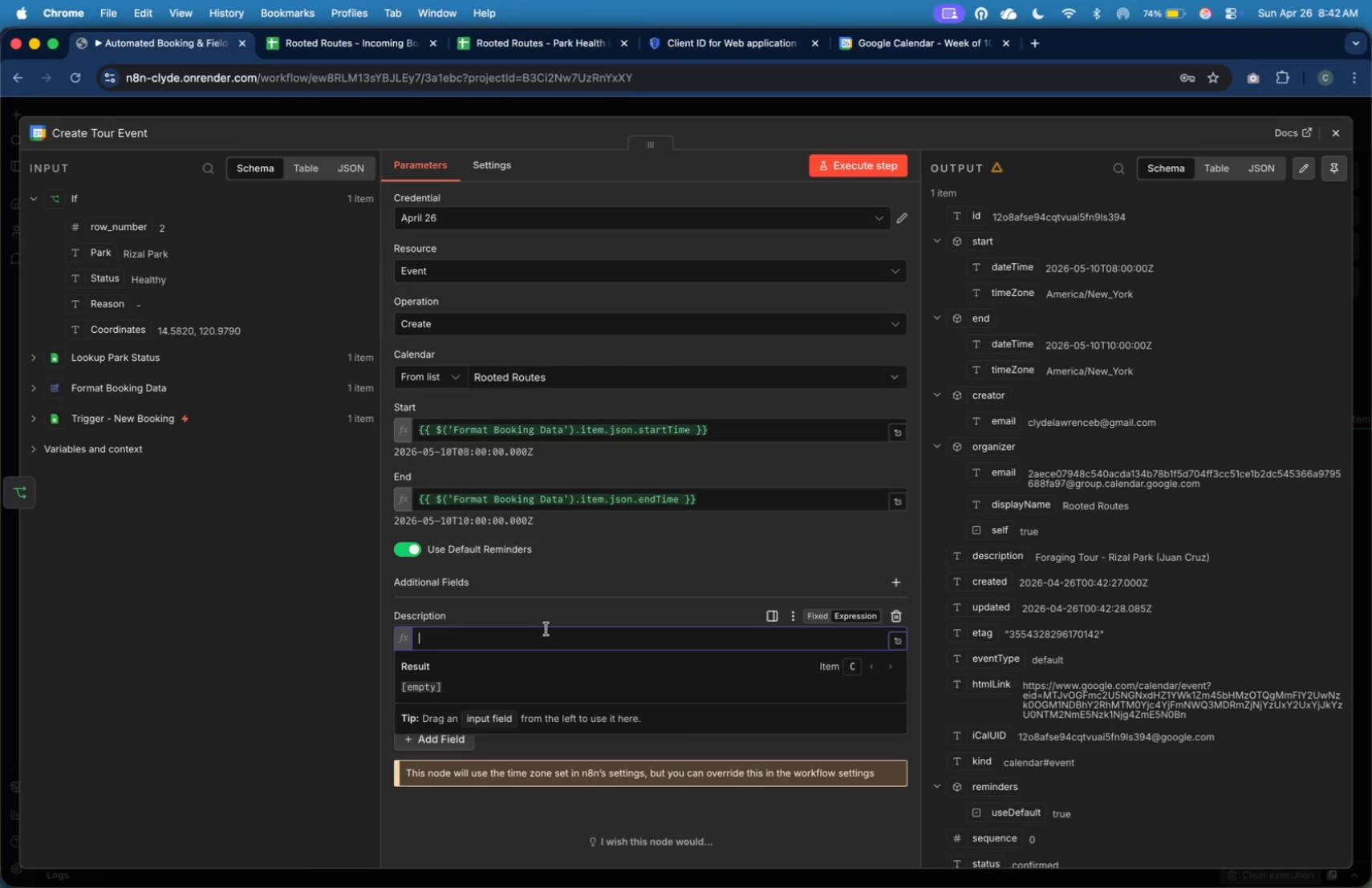 
left_click([568, 594])
 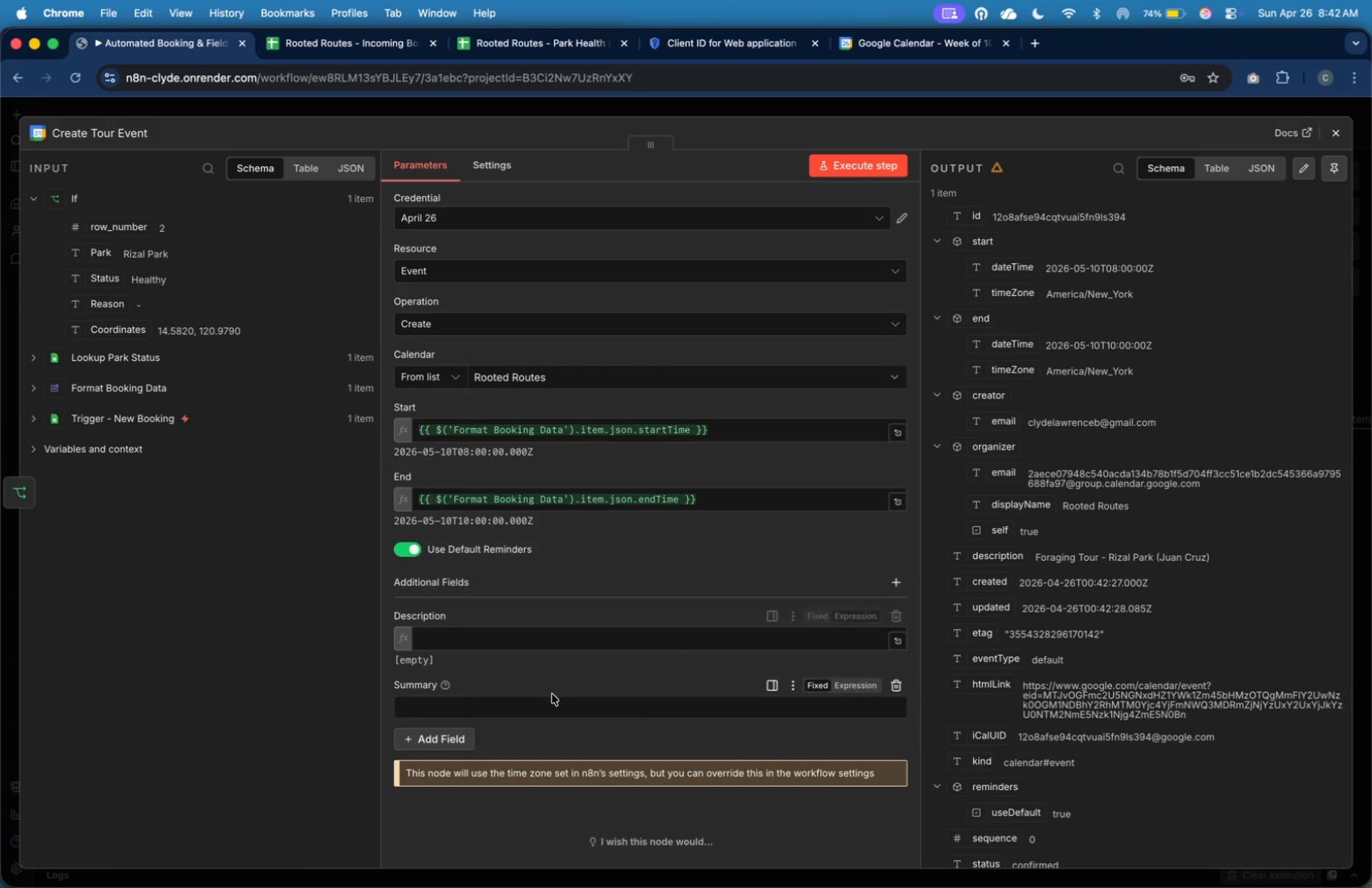 
left_click([552, 701])
 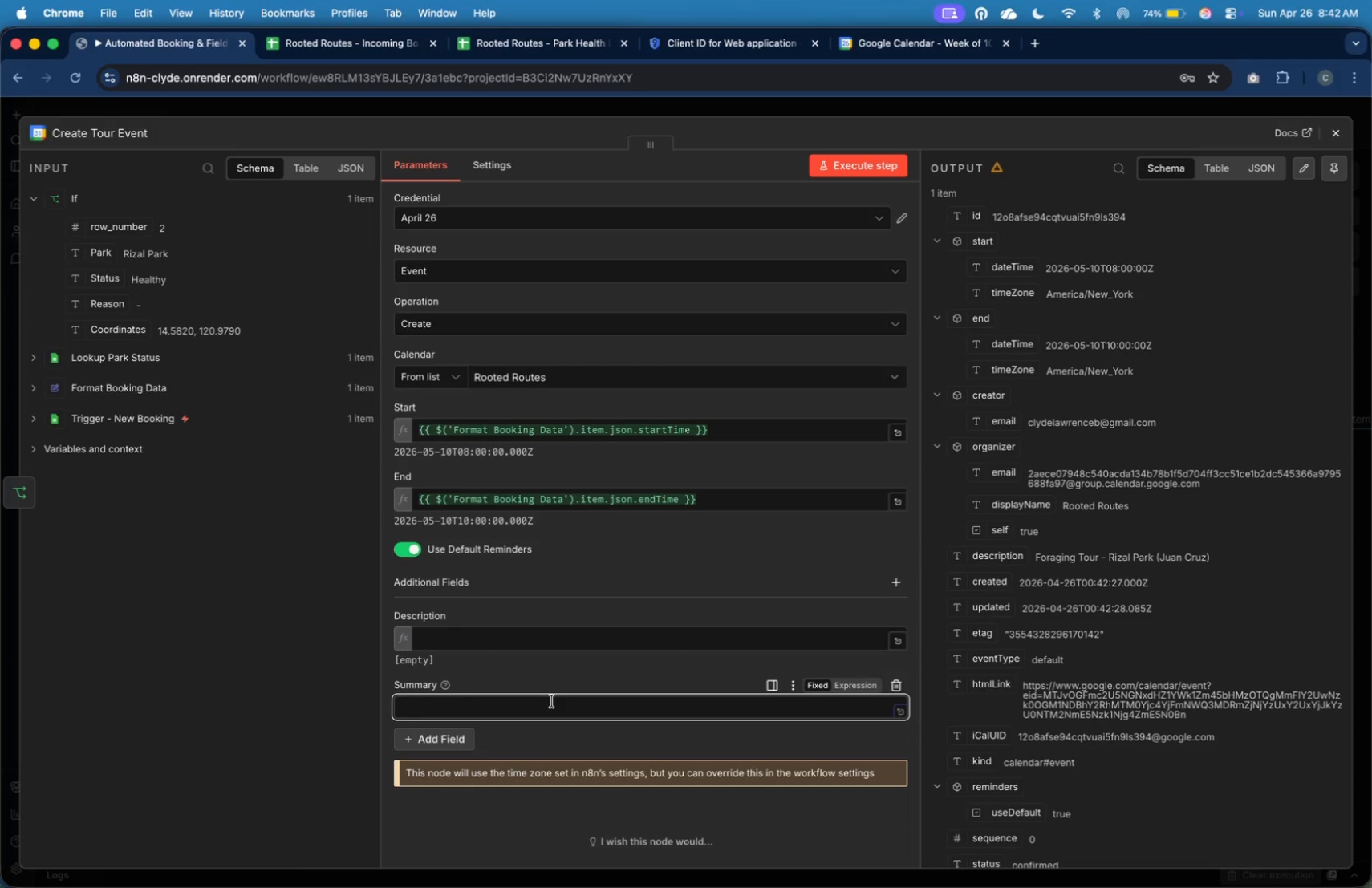 
key(Meta+V)
 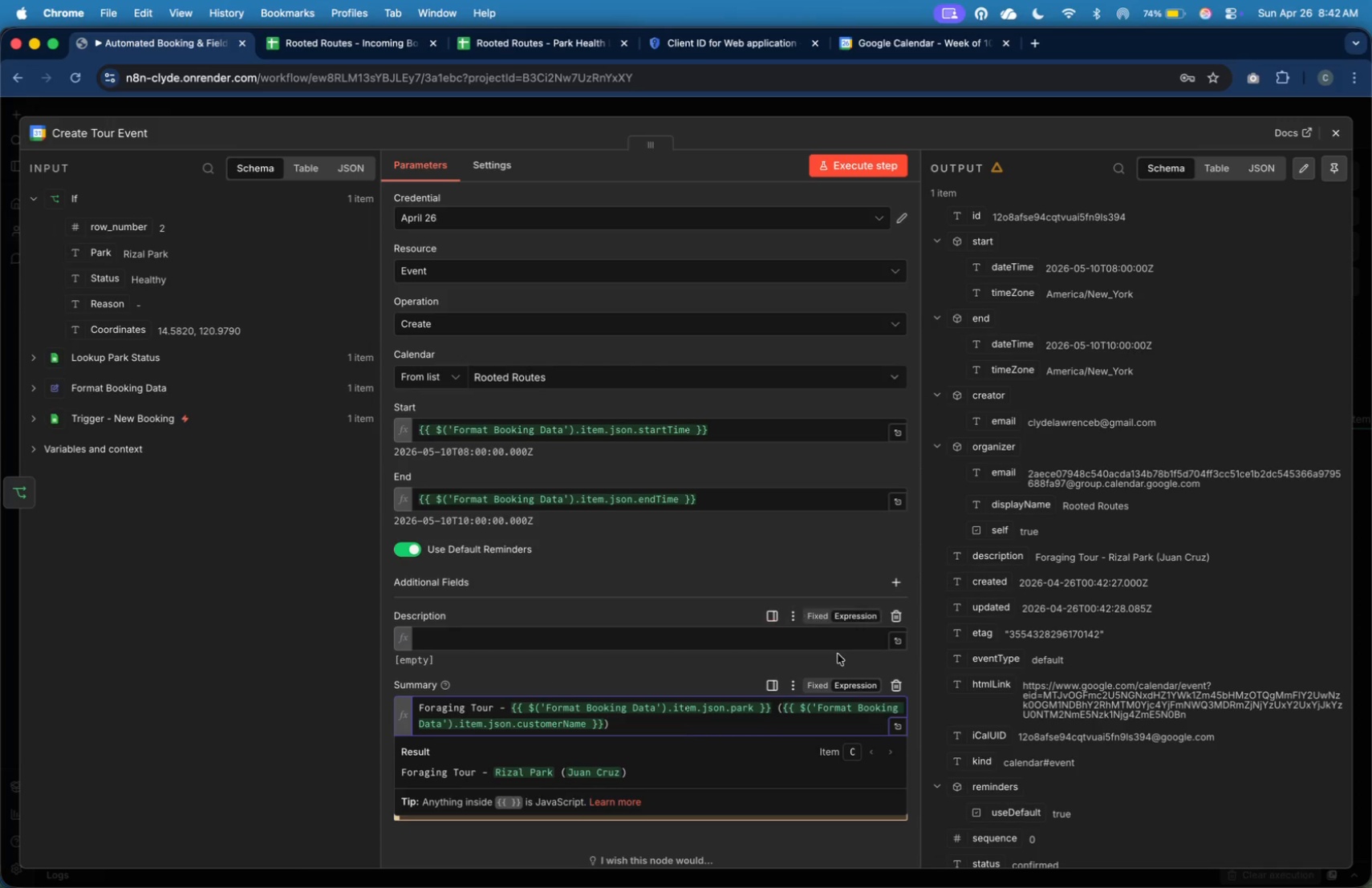 
left_click([899, 626])
 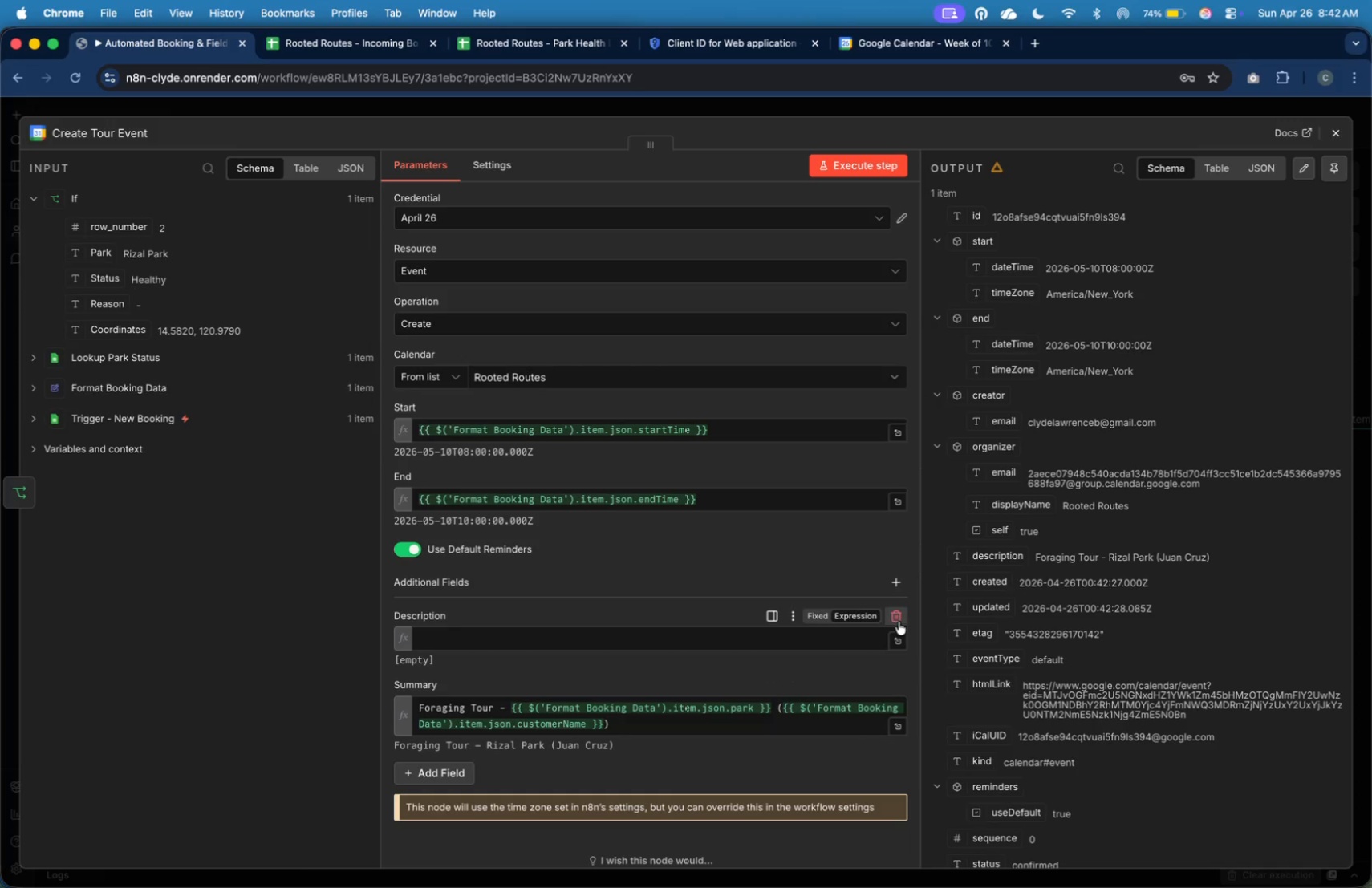 
left_click([899, 622])
 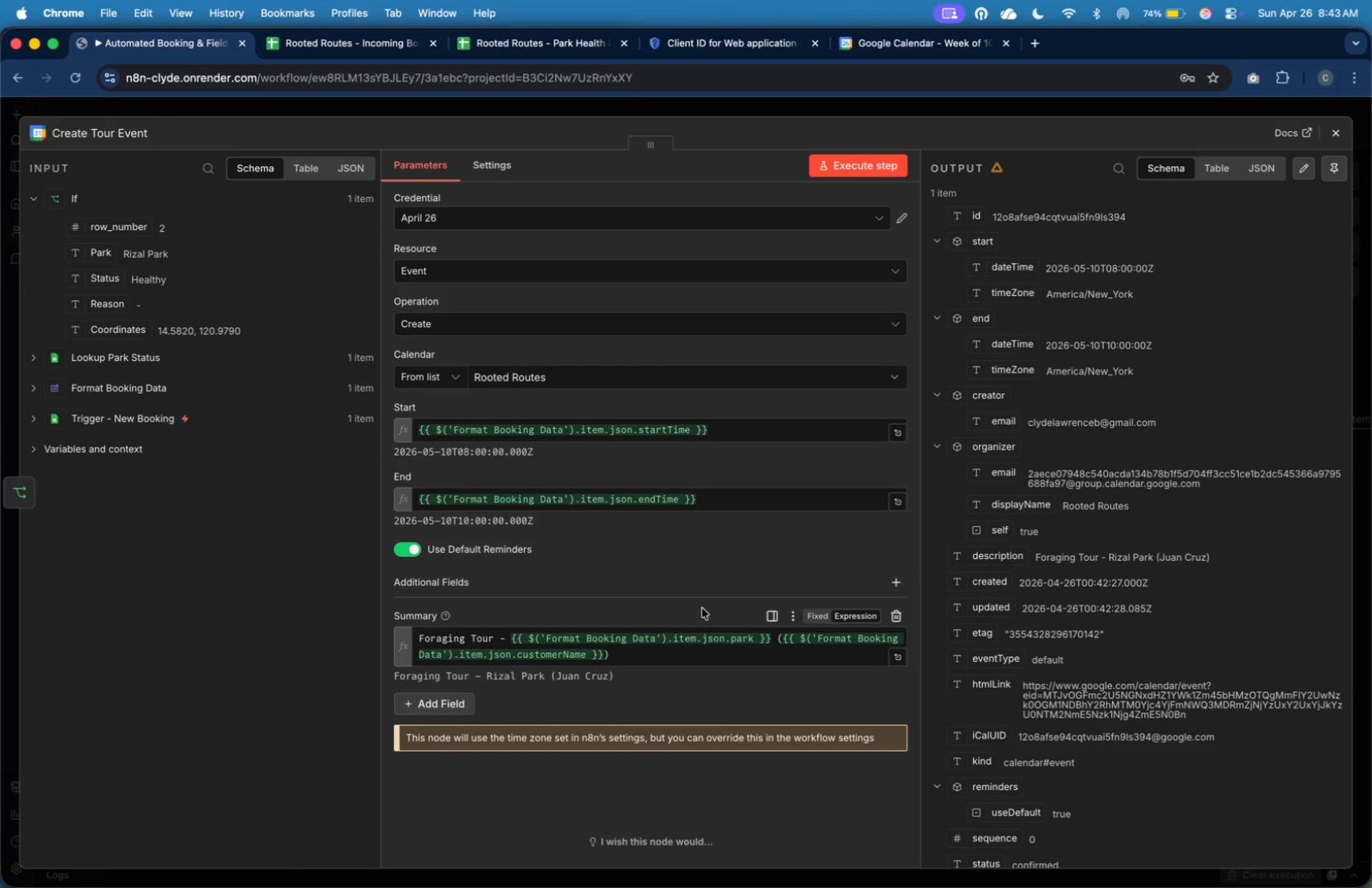 
left_click([706, 591])
 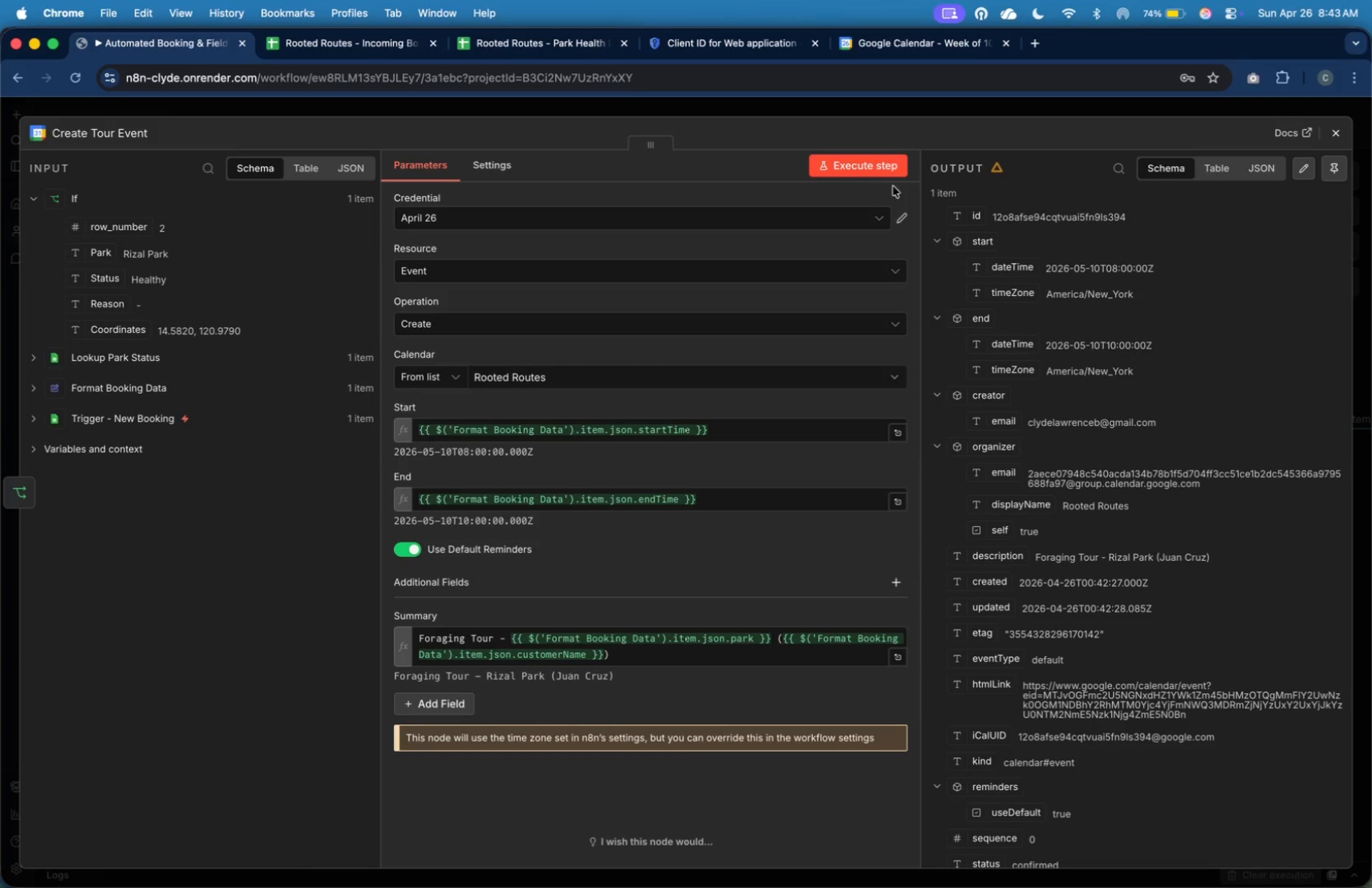 
left_click([886, 172])
 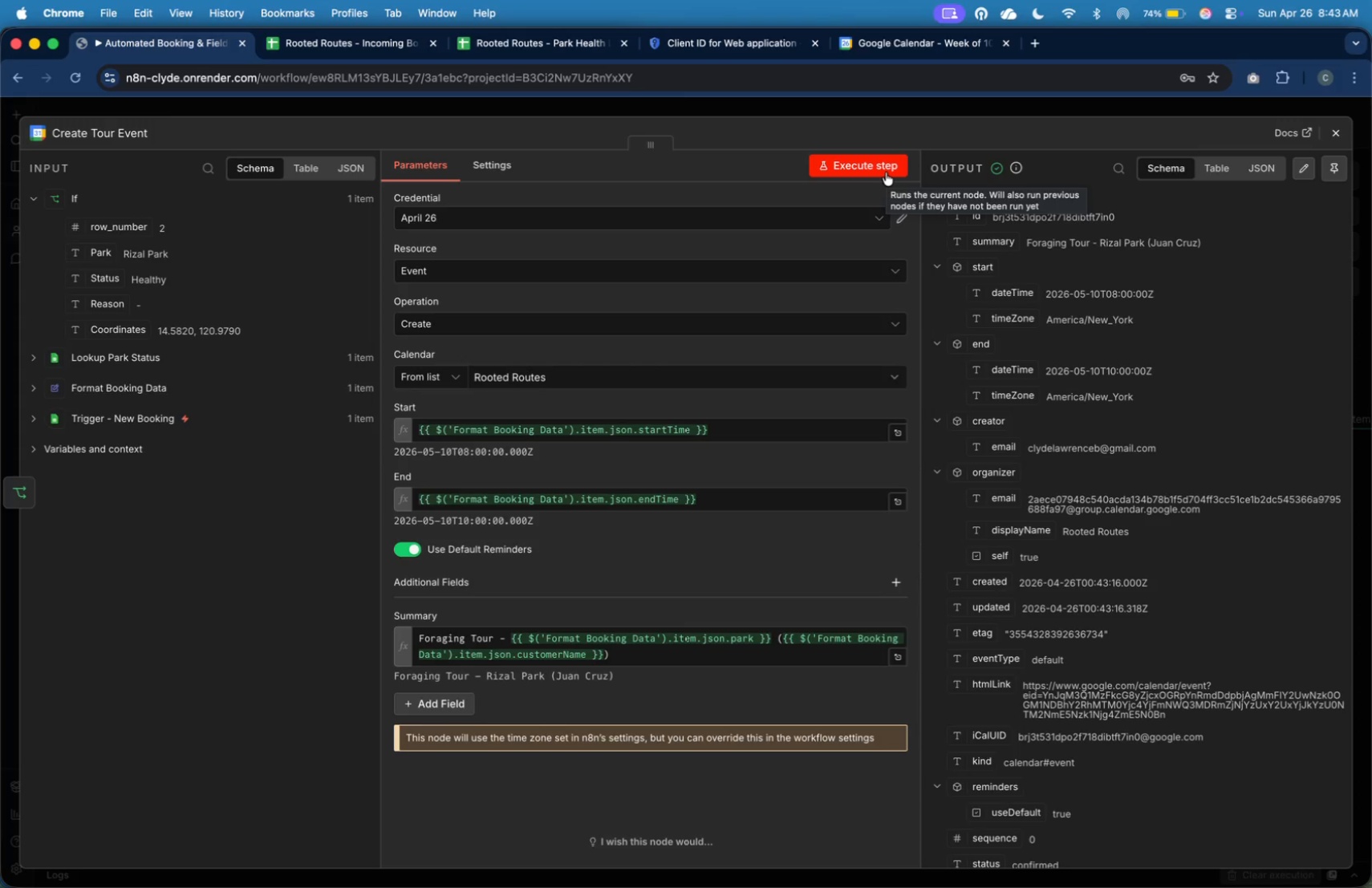 
wait(41.22)
 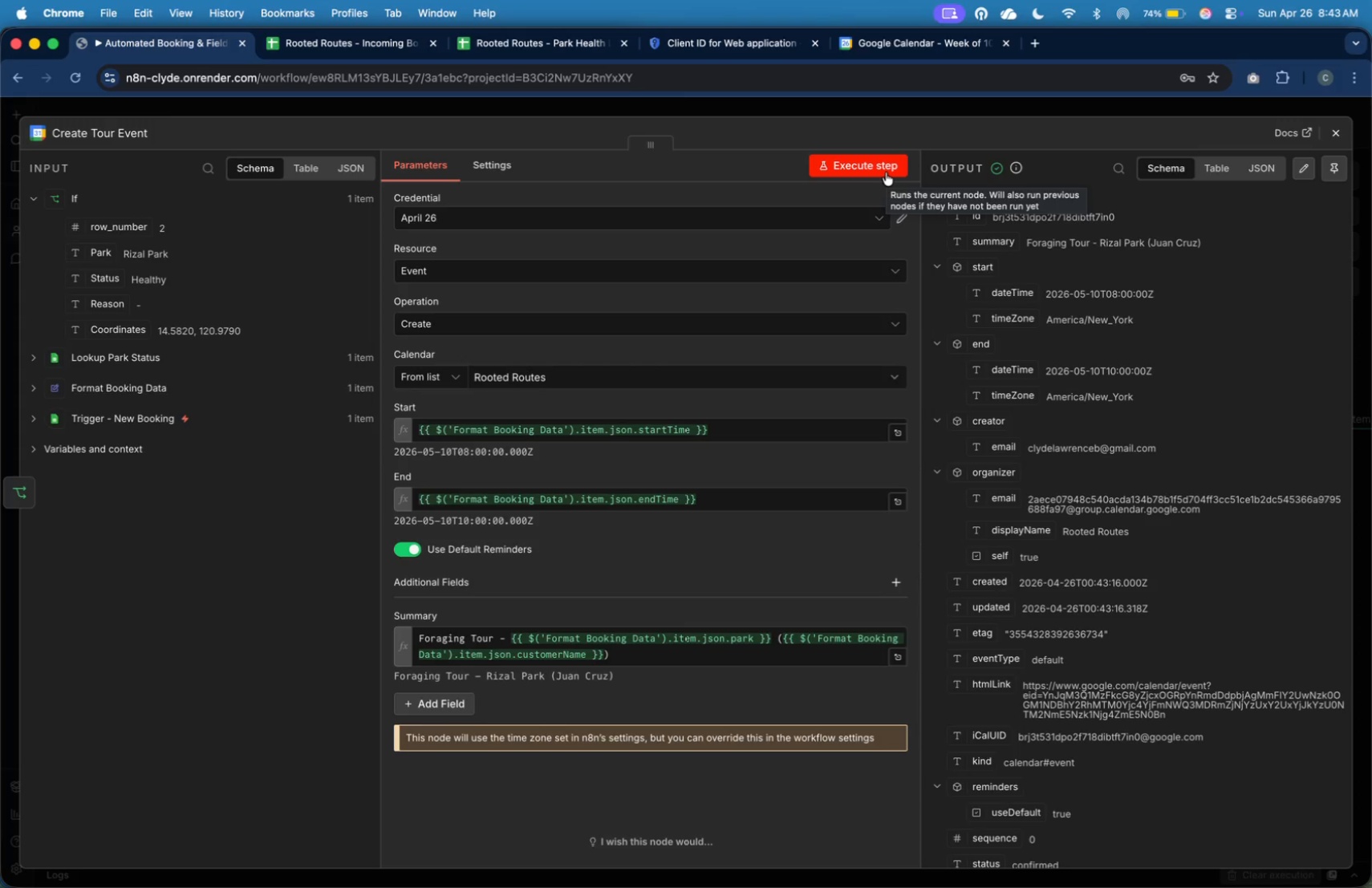 
mouse_move([691, 54])
 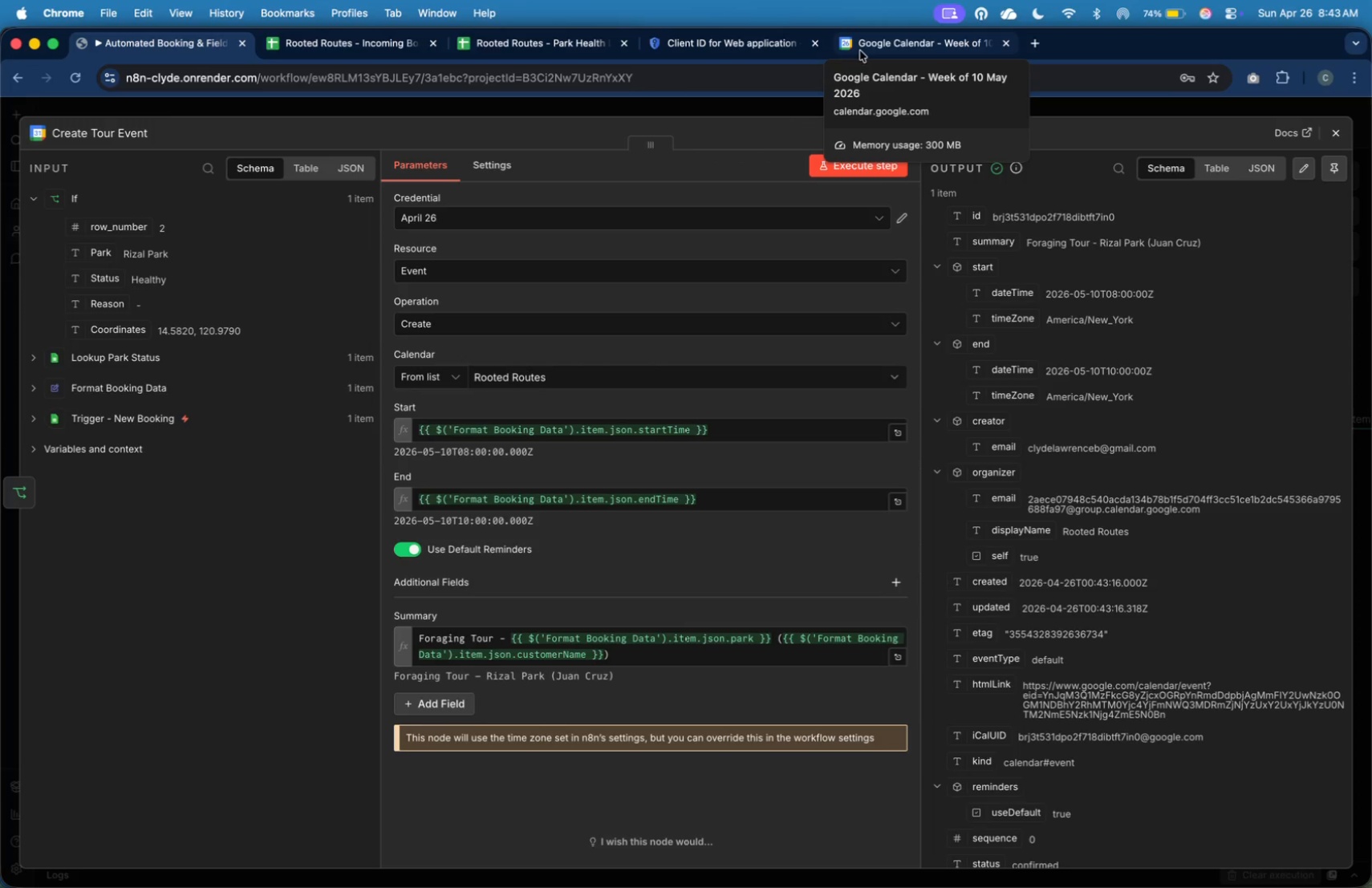 
left_click([862, 49])
 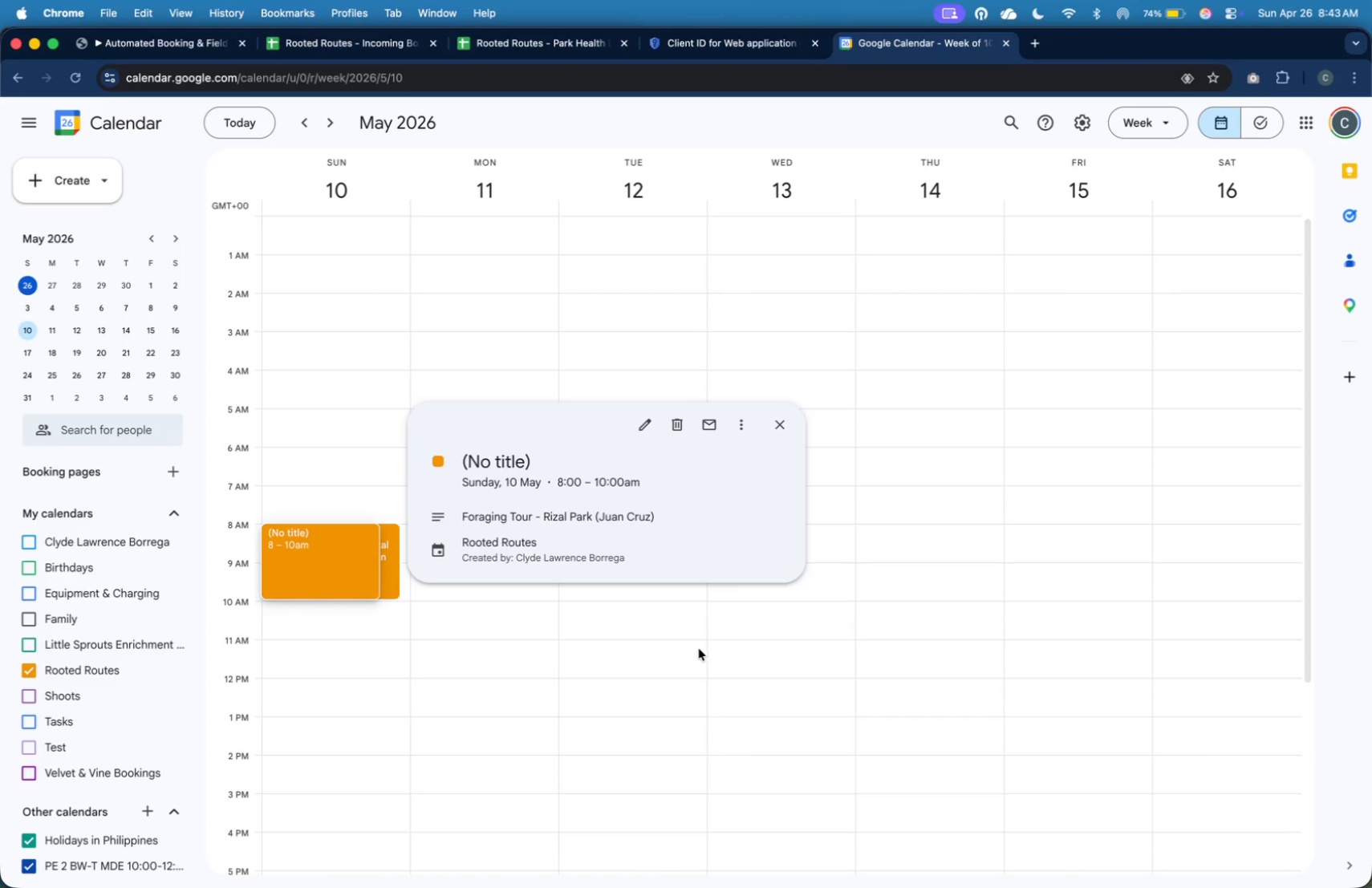 
left_click([701, 658])
 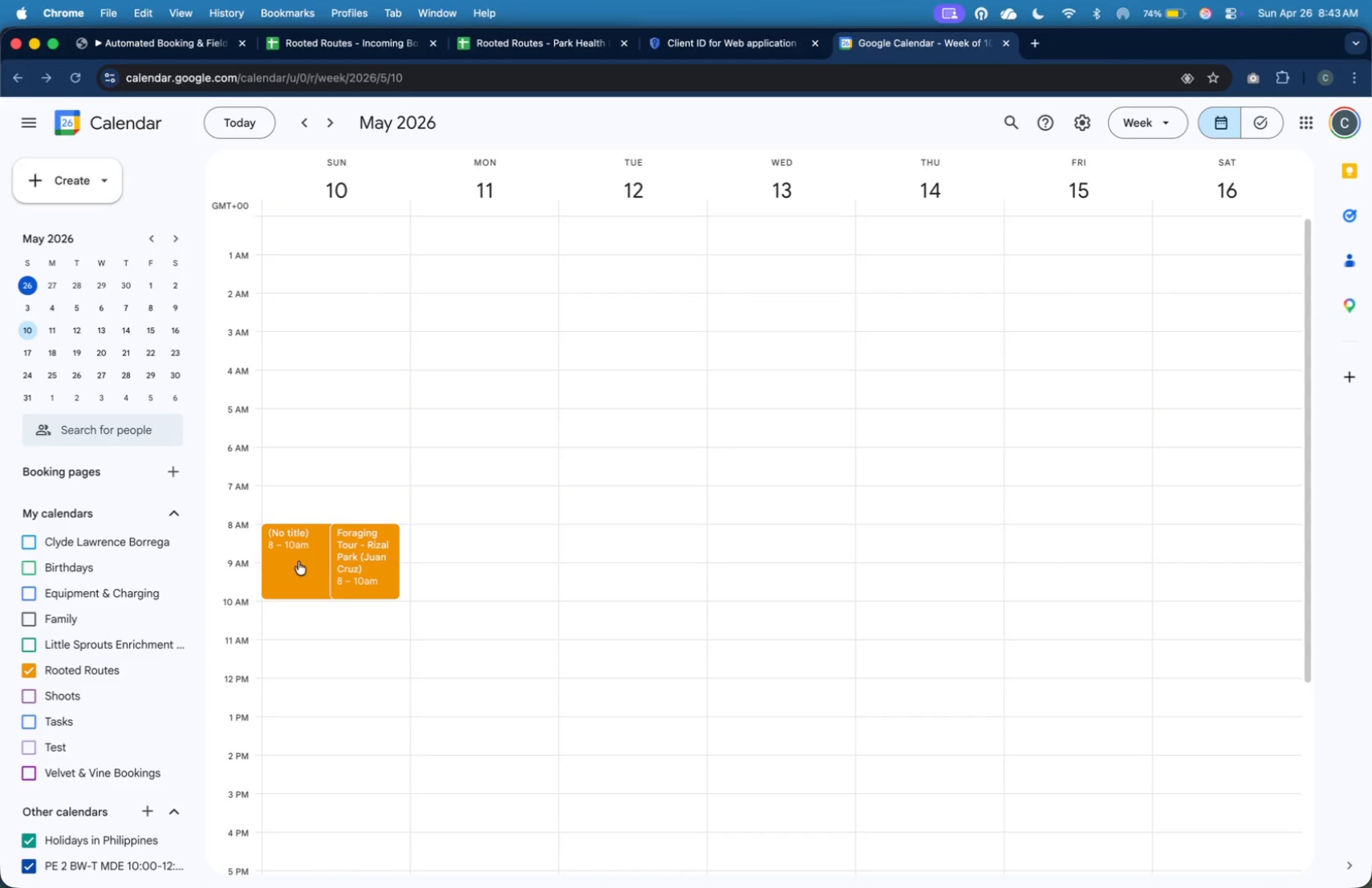 
left_click([287, 558])
 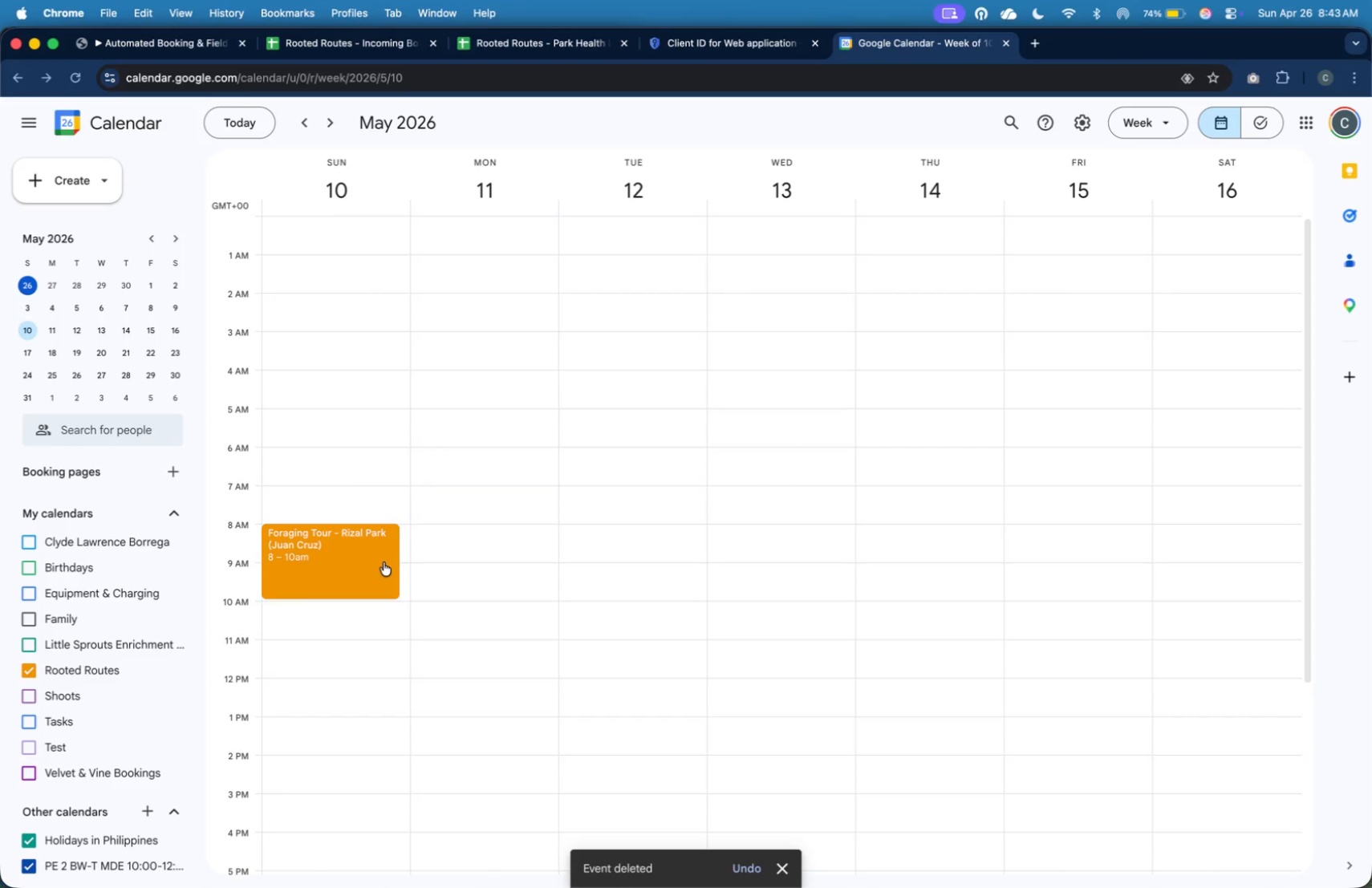 
left_click([358, 578])
 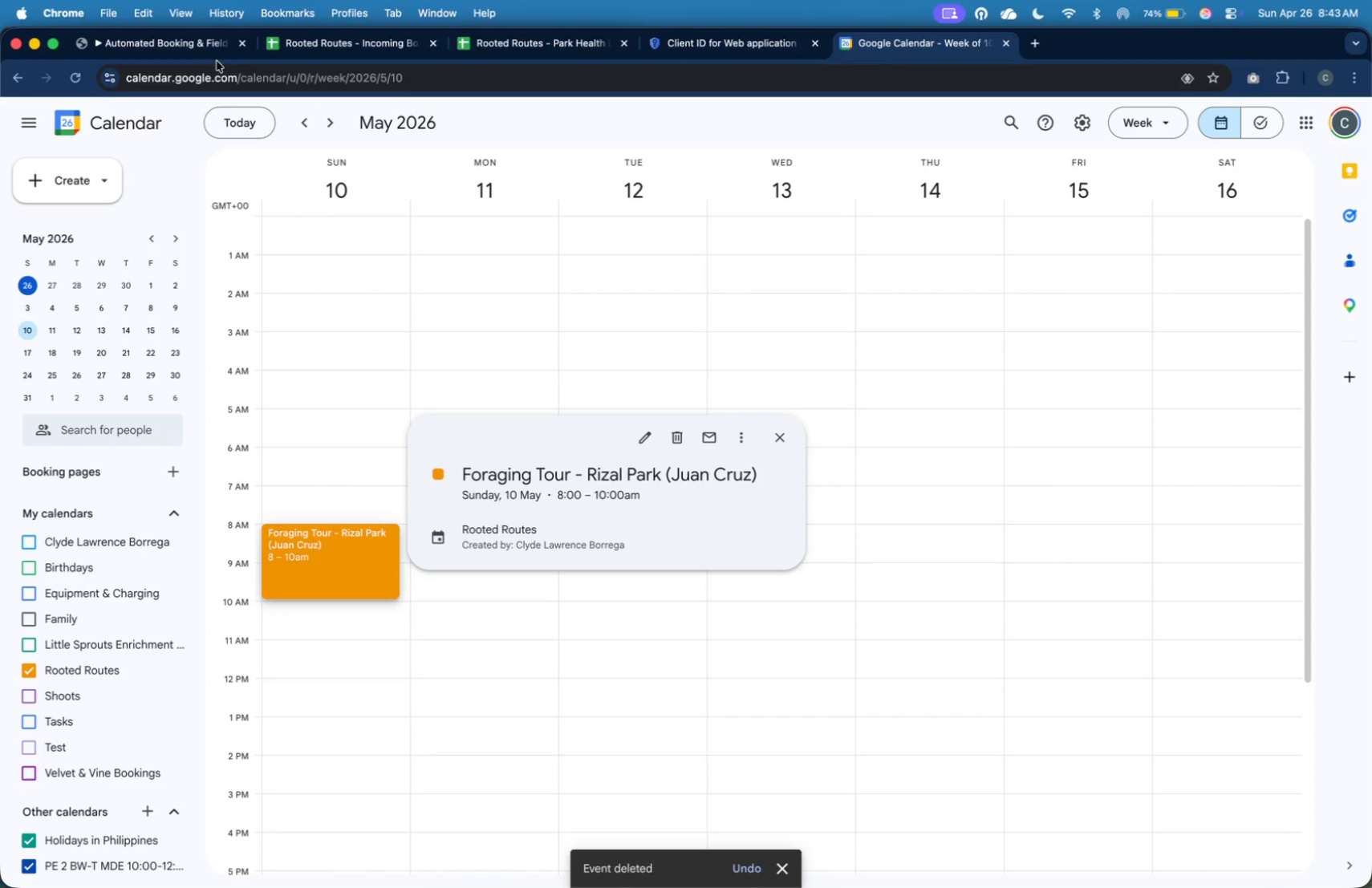 
left_click([209, 50])
 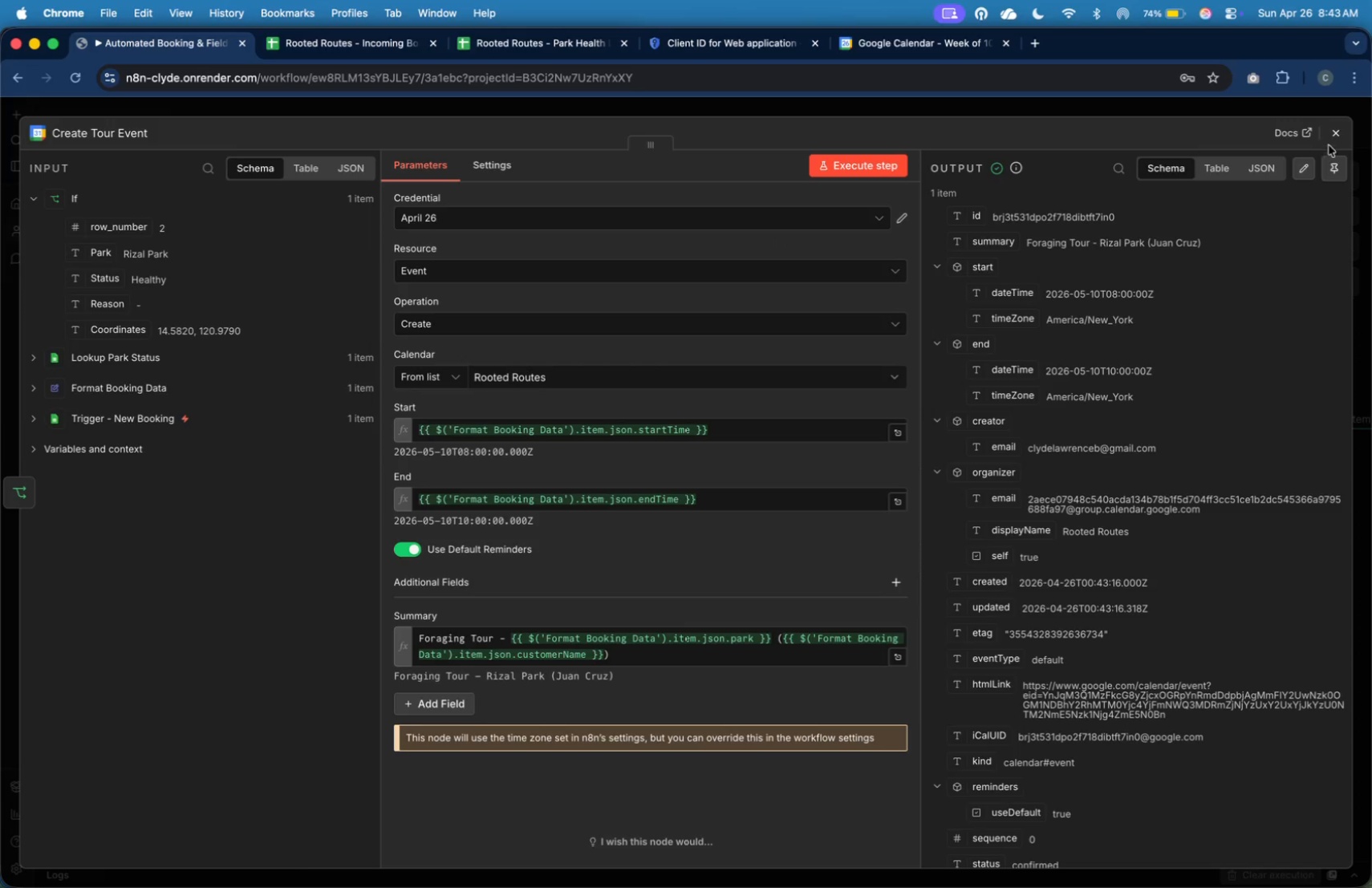 
left_click([1332, 136])
 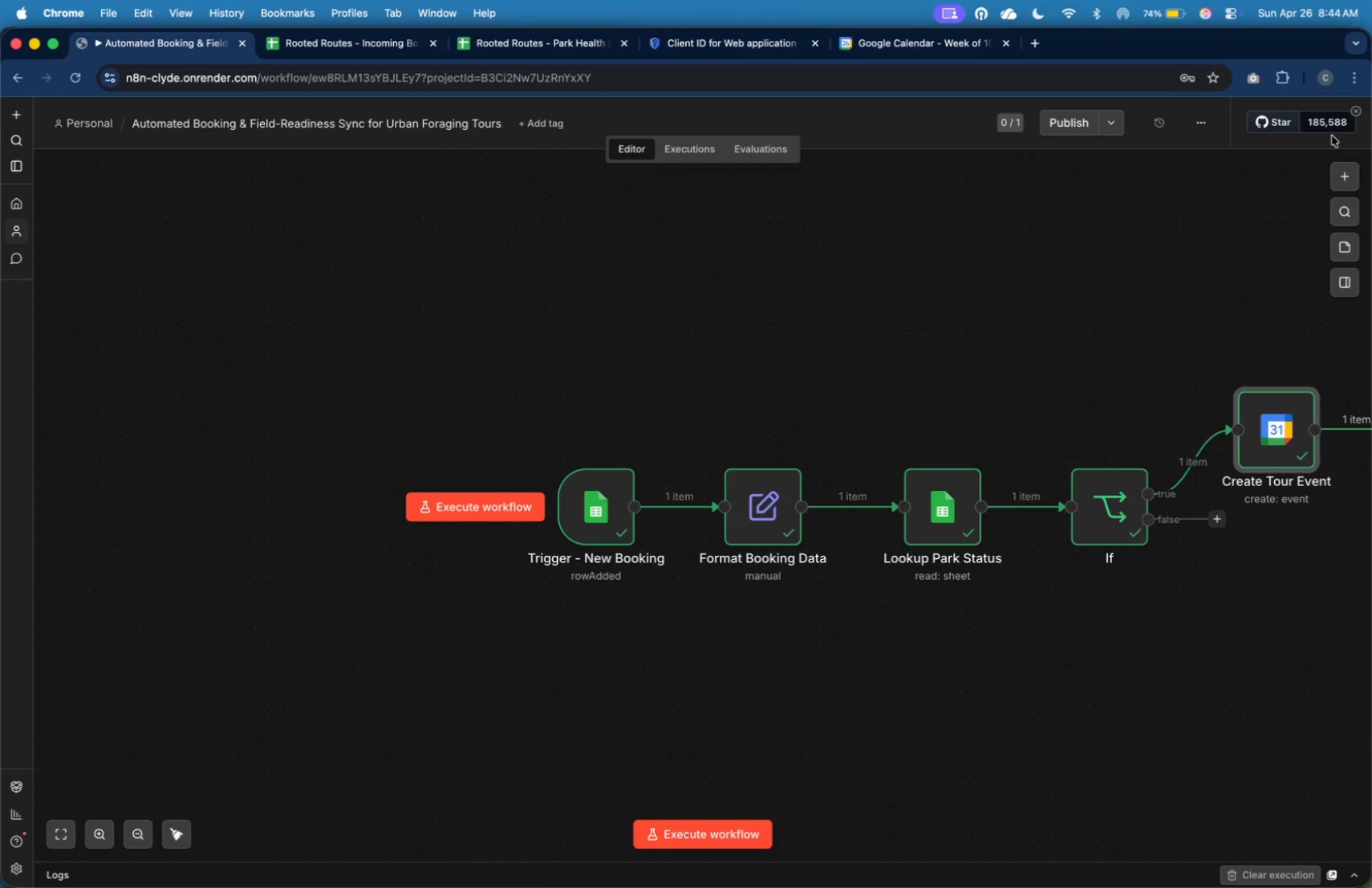 
wait(25.27)
 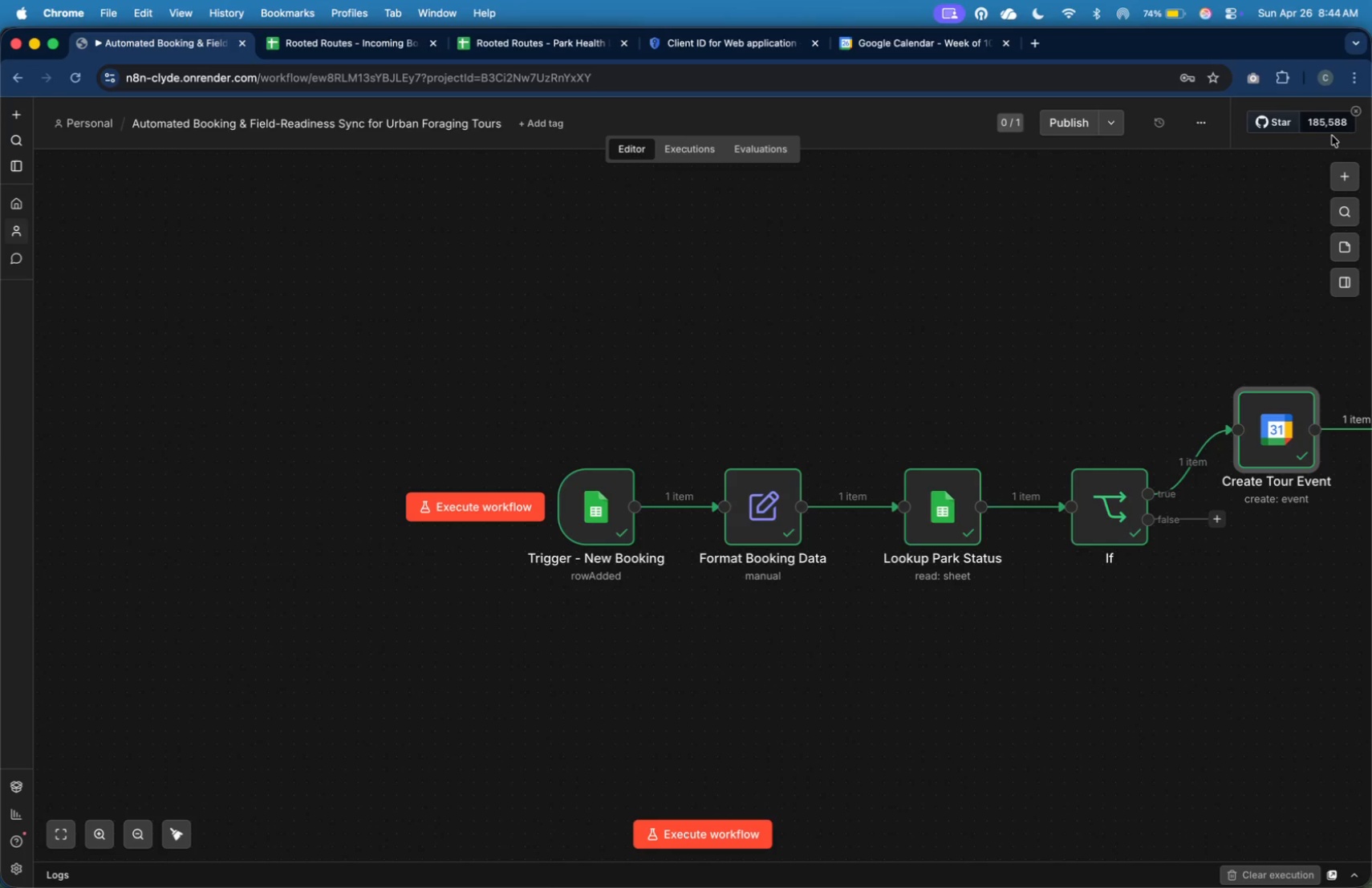 
left_click_drag(start_coordinate=[1057, 466], to_coordinate=[1112, 409])
 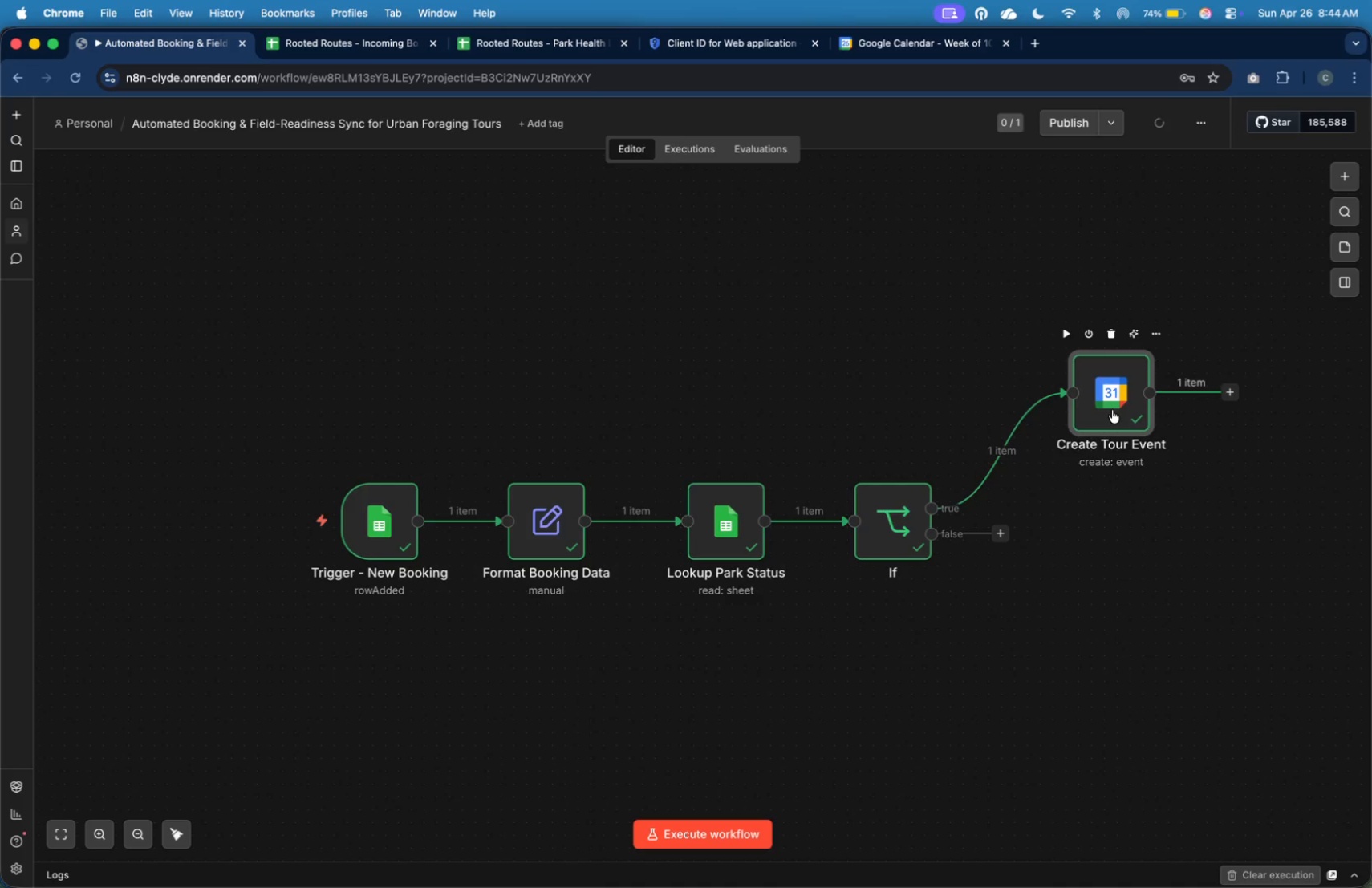 
double_click([1112, 410])
 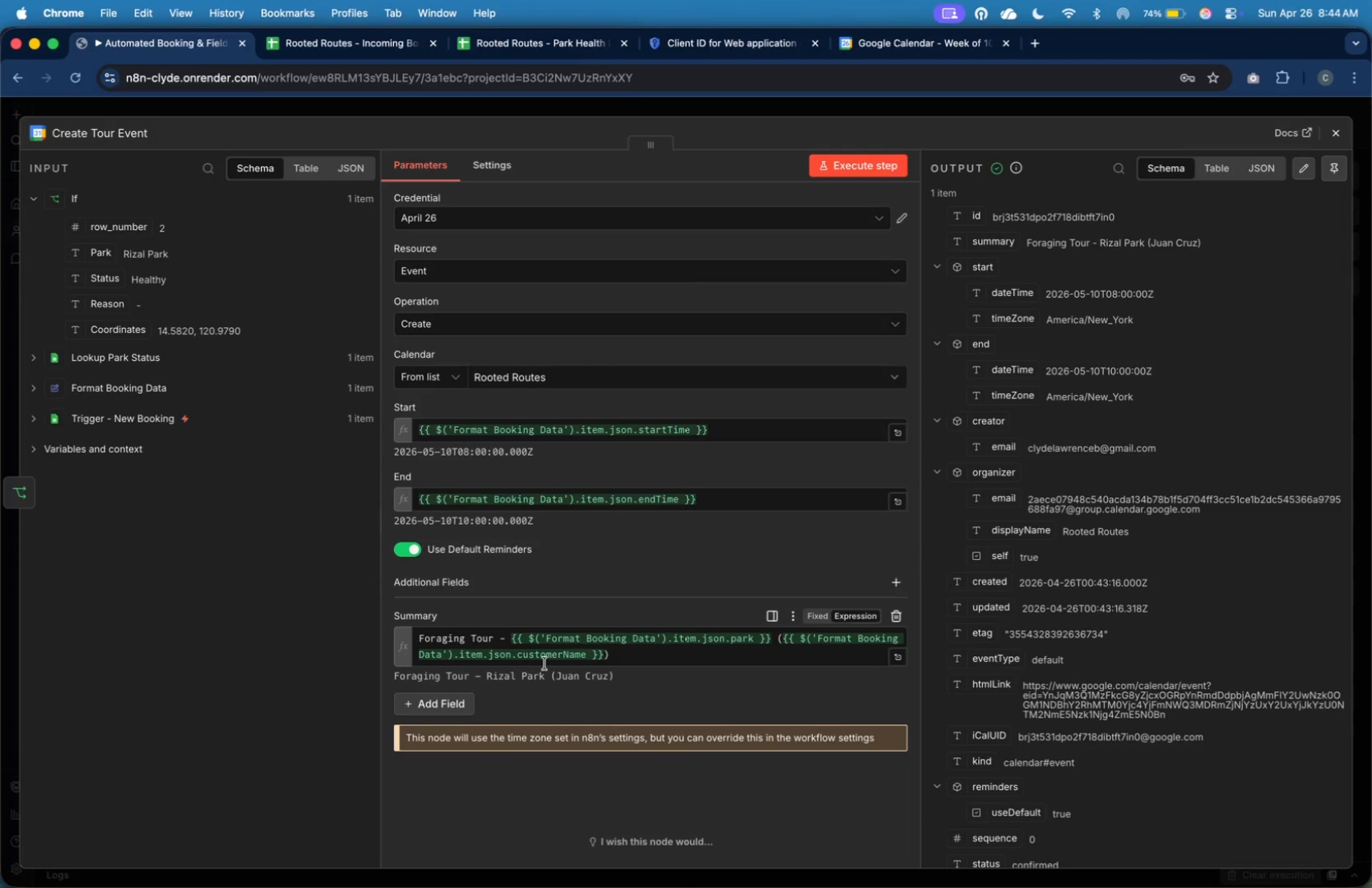 
scroll: coordinate [469, 683], scroll_direction: down, amount: 1.0
 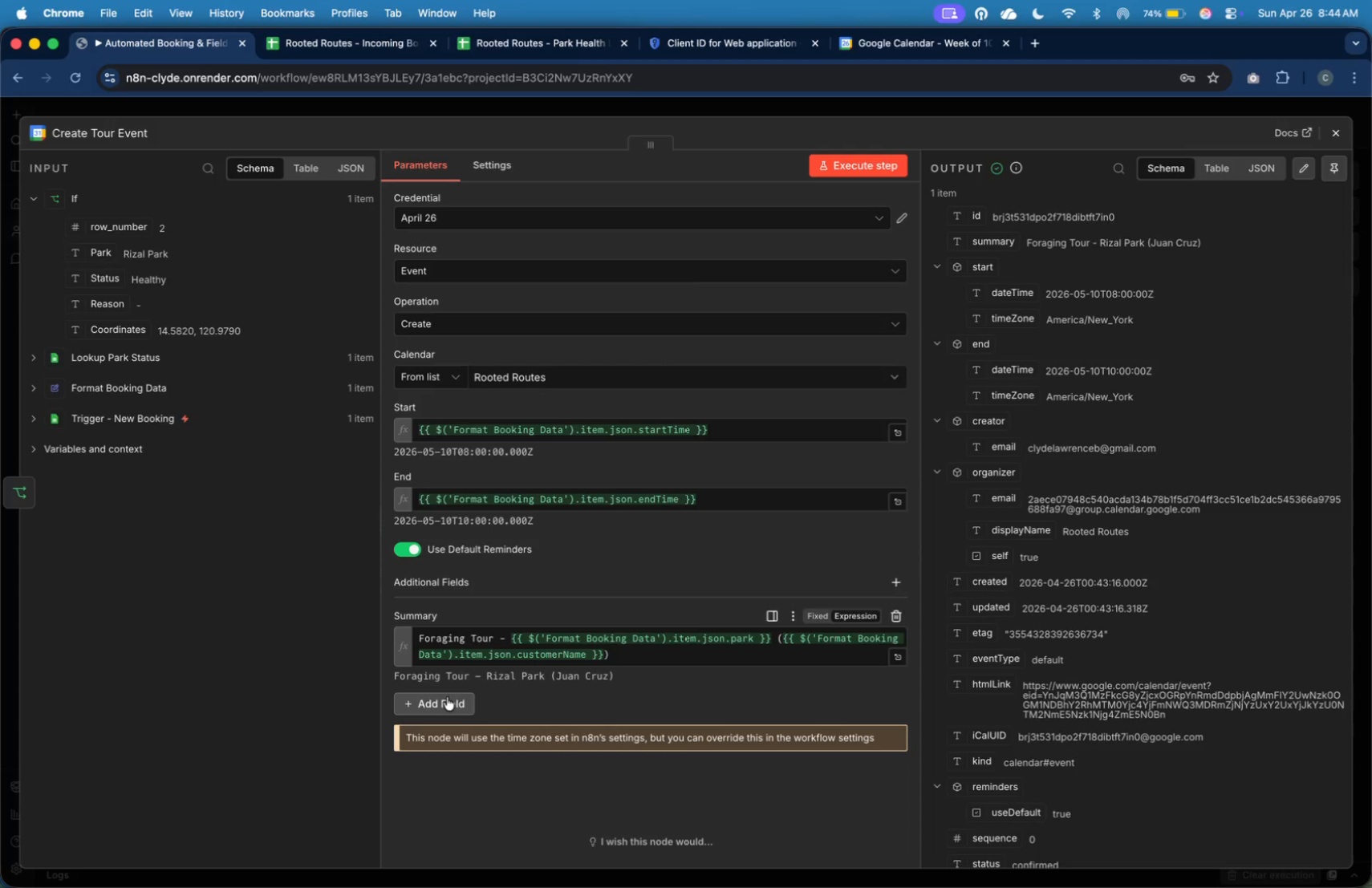 
left_click([444, 699])
 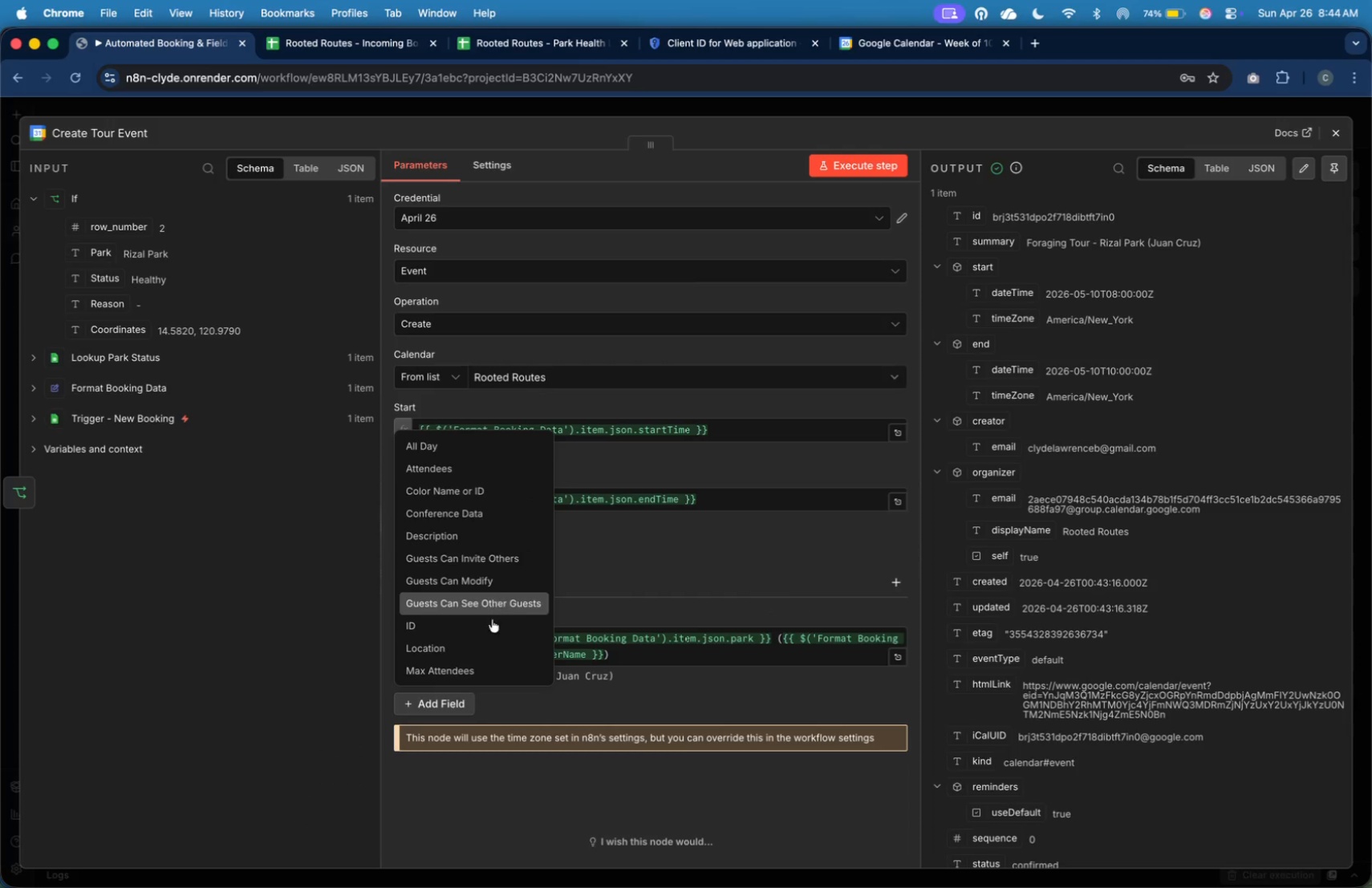 
scroll: coordinate [495, 625], scroll_direction: down, amount: 11.0
 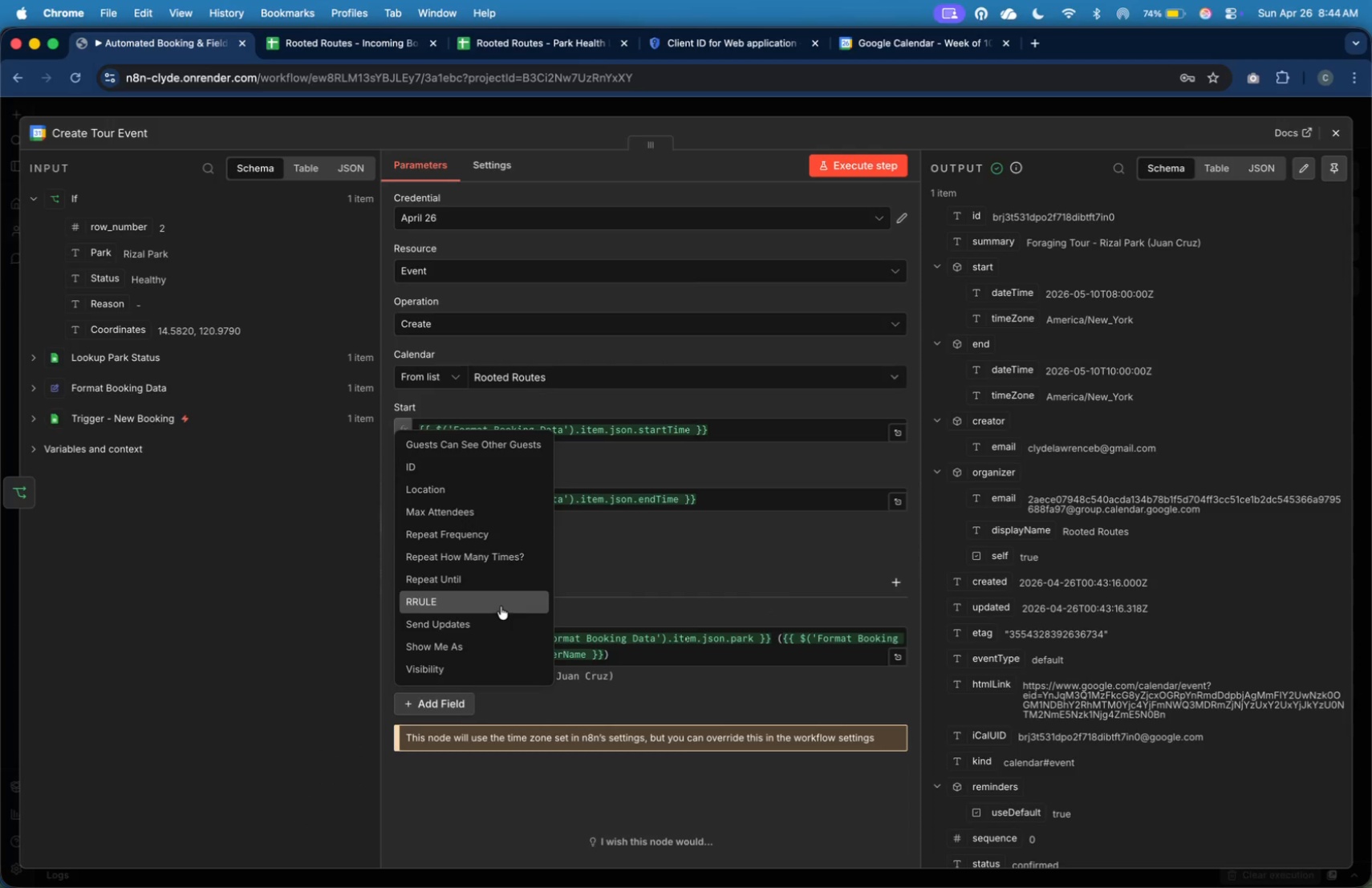 
scroll: coordinate [501, 602], scroll_direction: up, amount: 16.0
 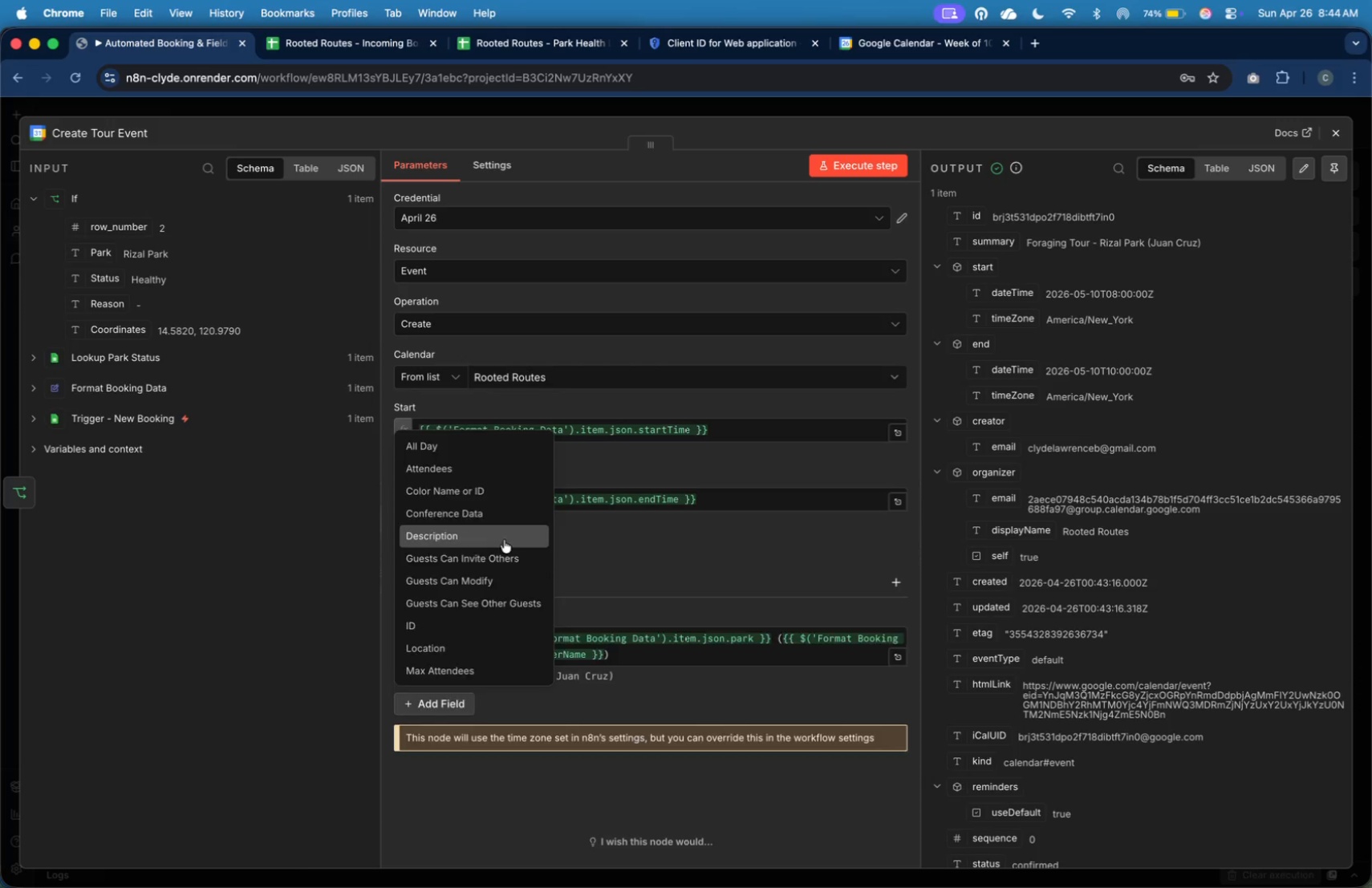 
scroll: coordinate [530, 615], scroll_direction: down, amount: 4.0
 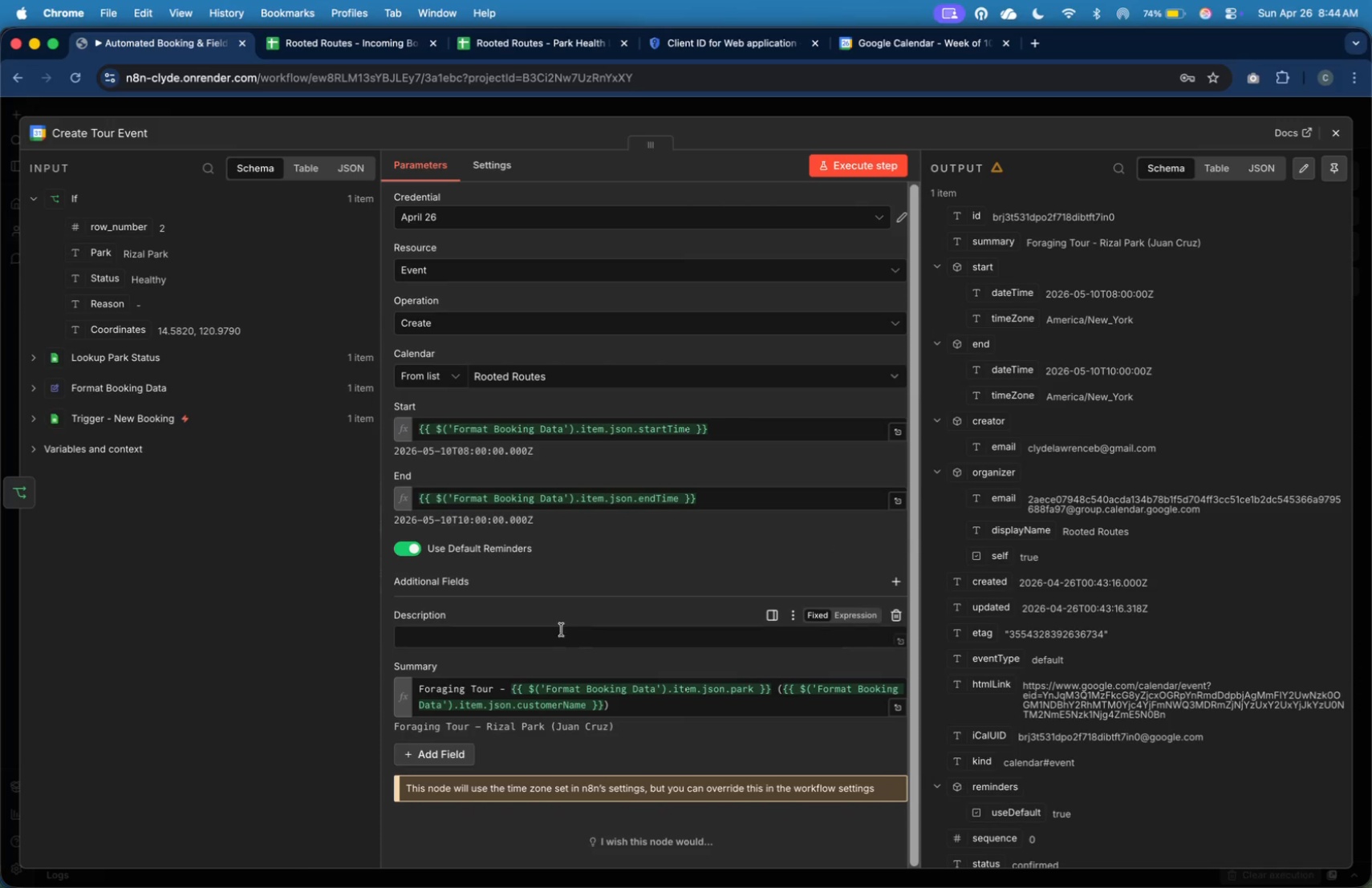 
left_click([573, 646])
 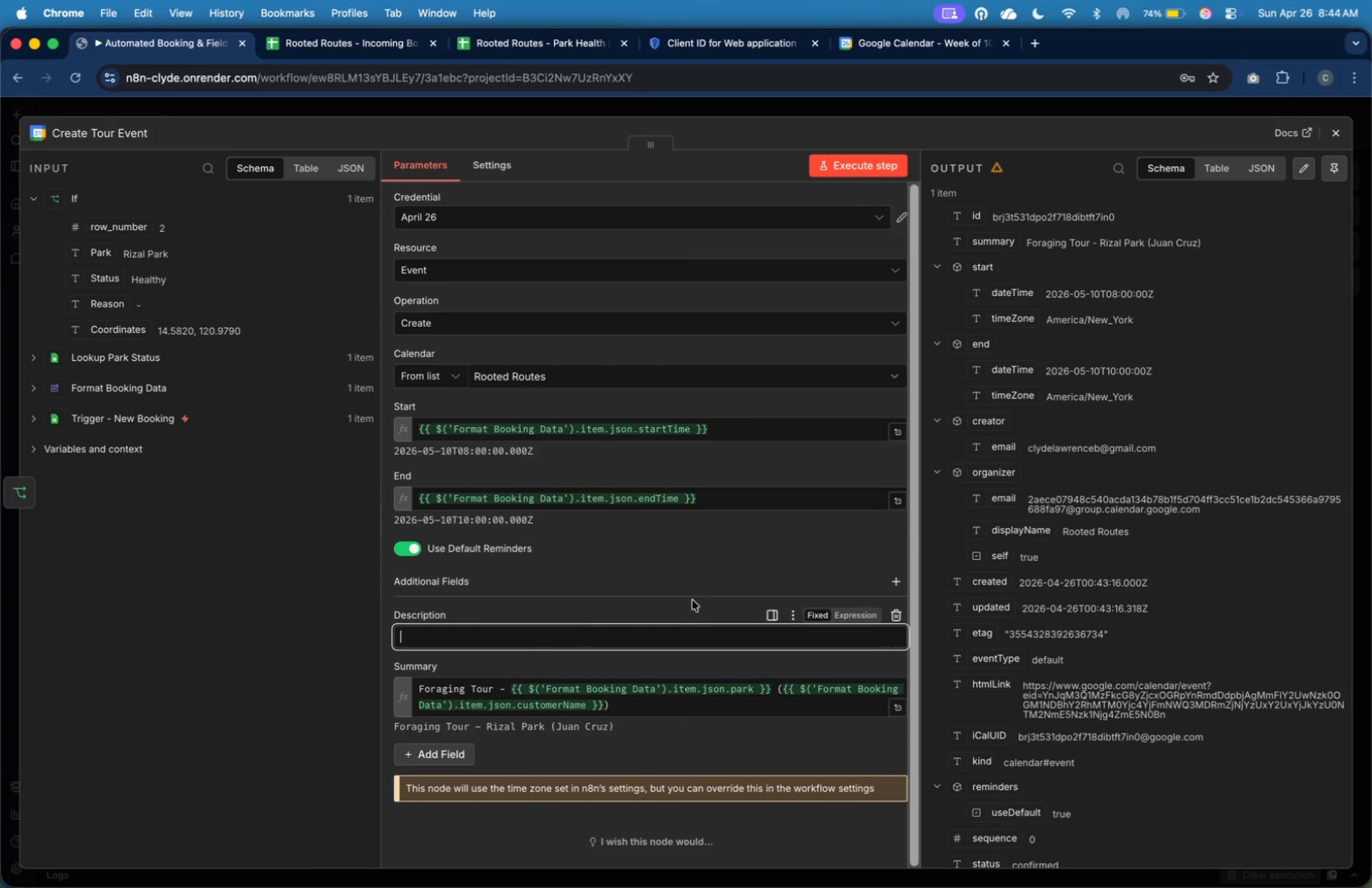 
left_click([875, 613])
 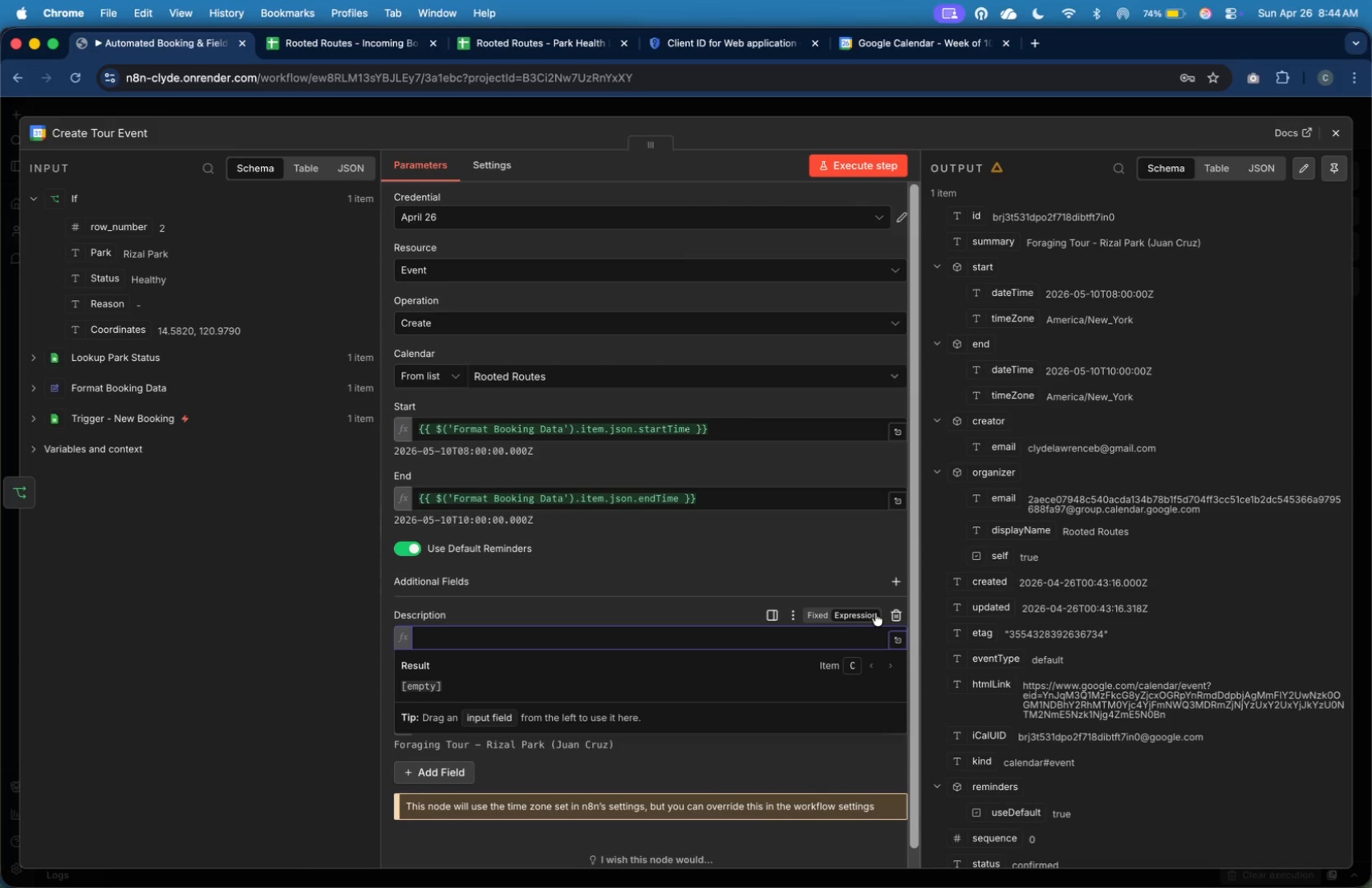 
type(Guests: )
 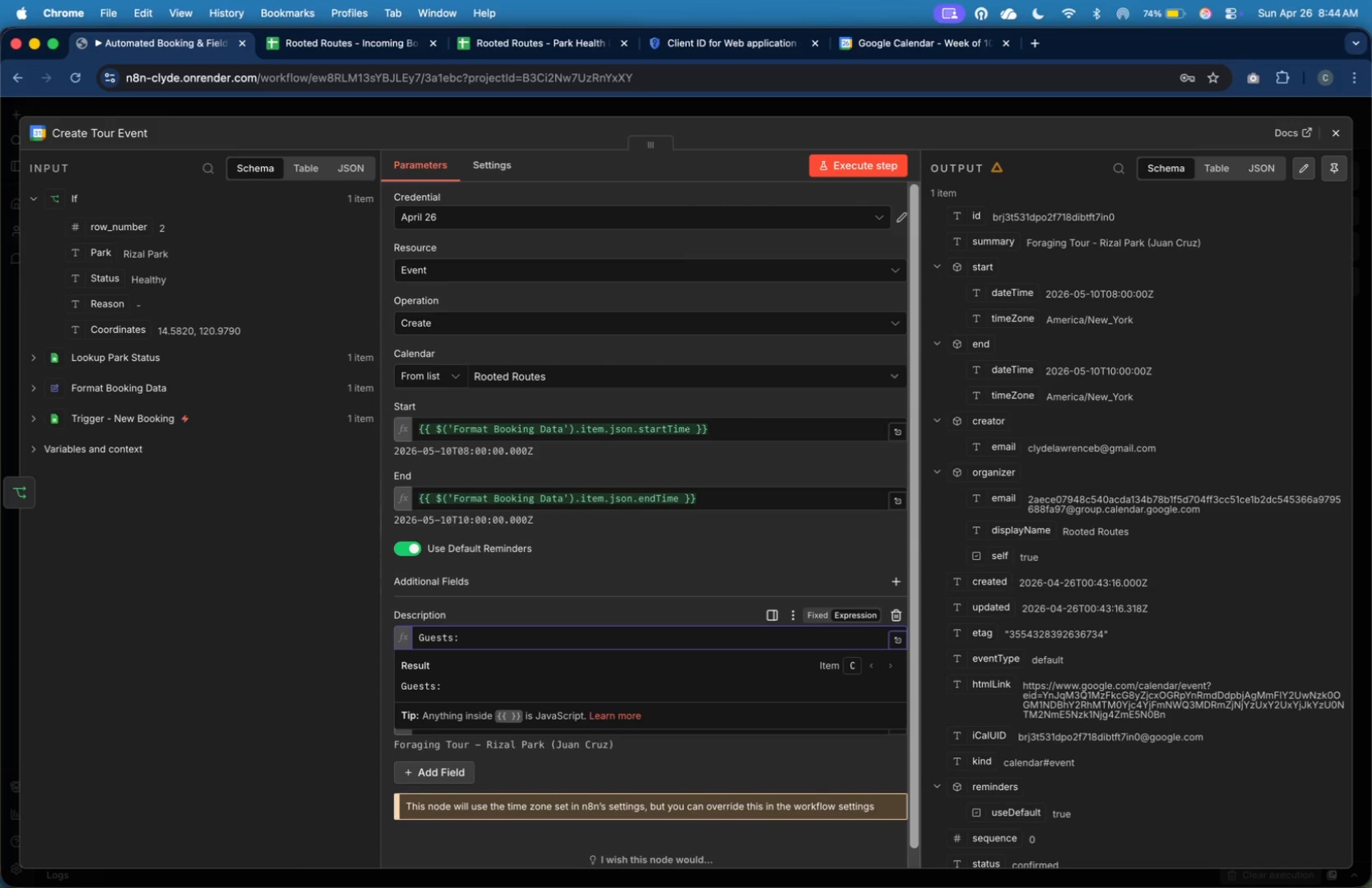 
left_click([153, 390])
 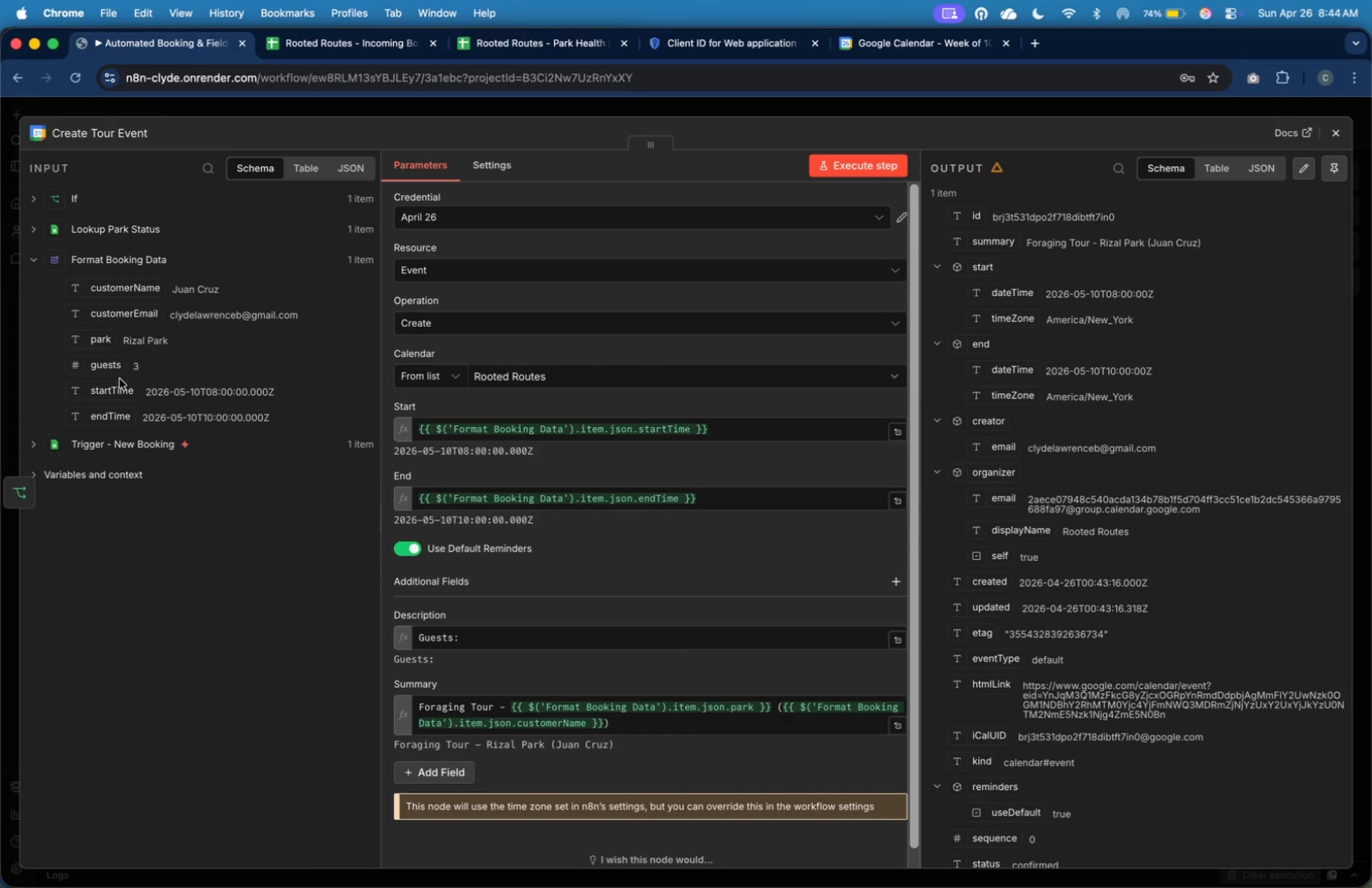 
left_click_drag(start_coordinate=[116, 369], to_coordinate=[528, 633])
 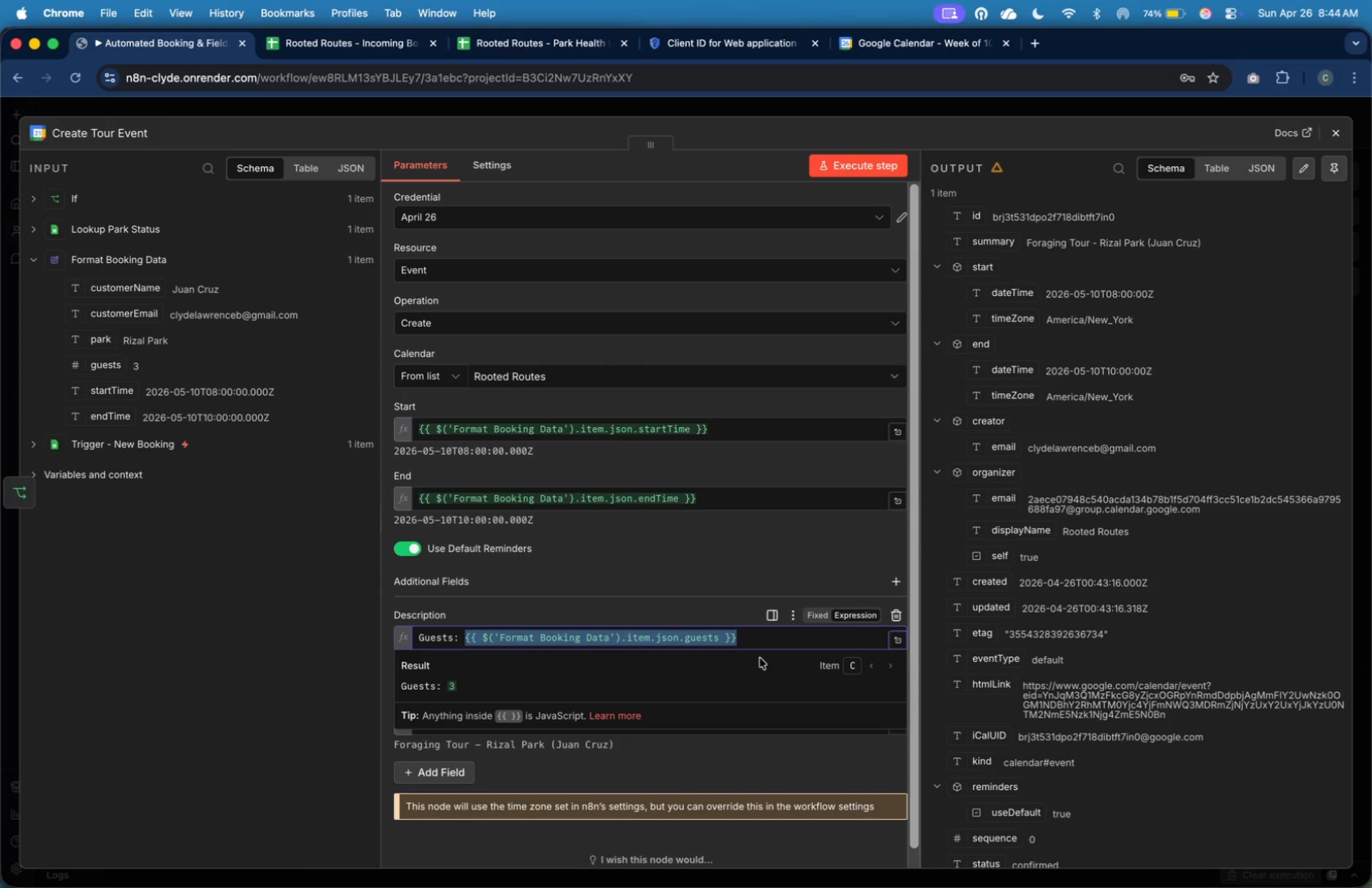 
left_click([762, 647])
 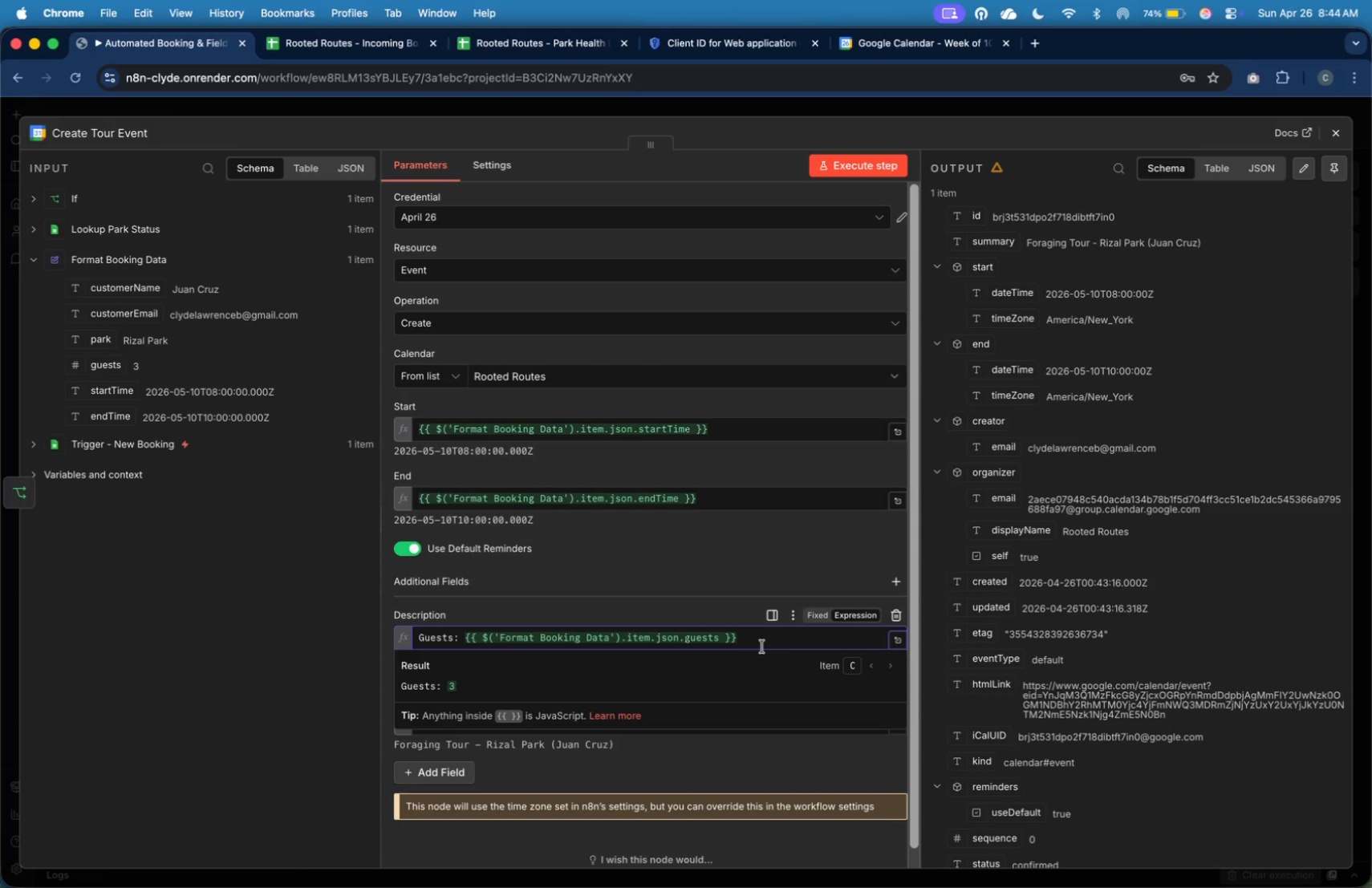 
key(Enter)
 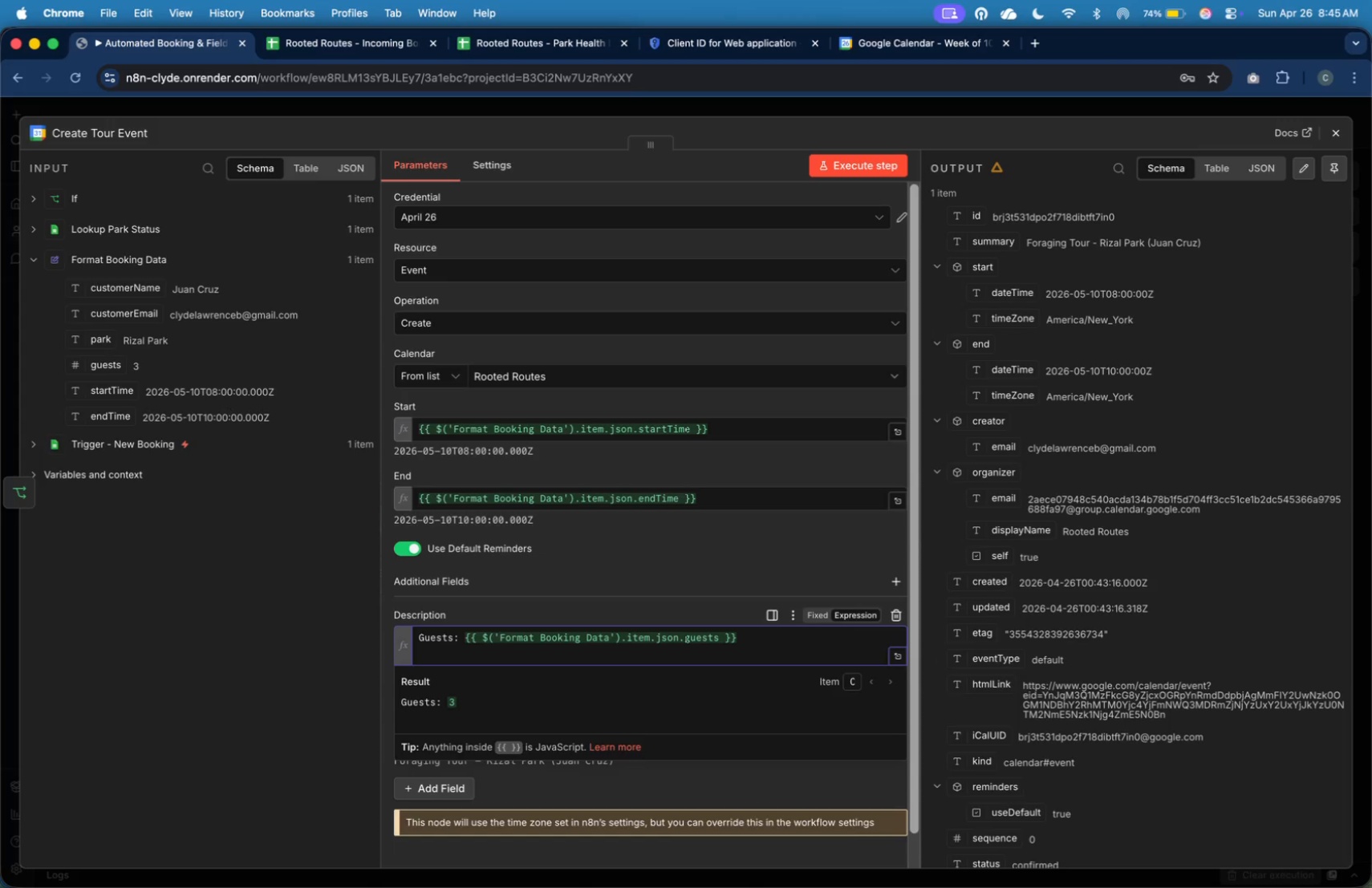 
wait(6.53)
 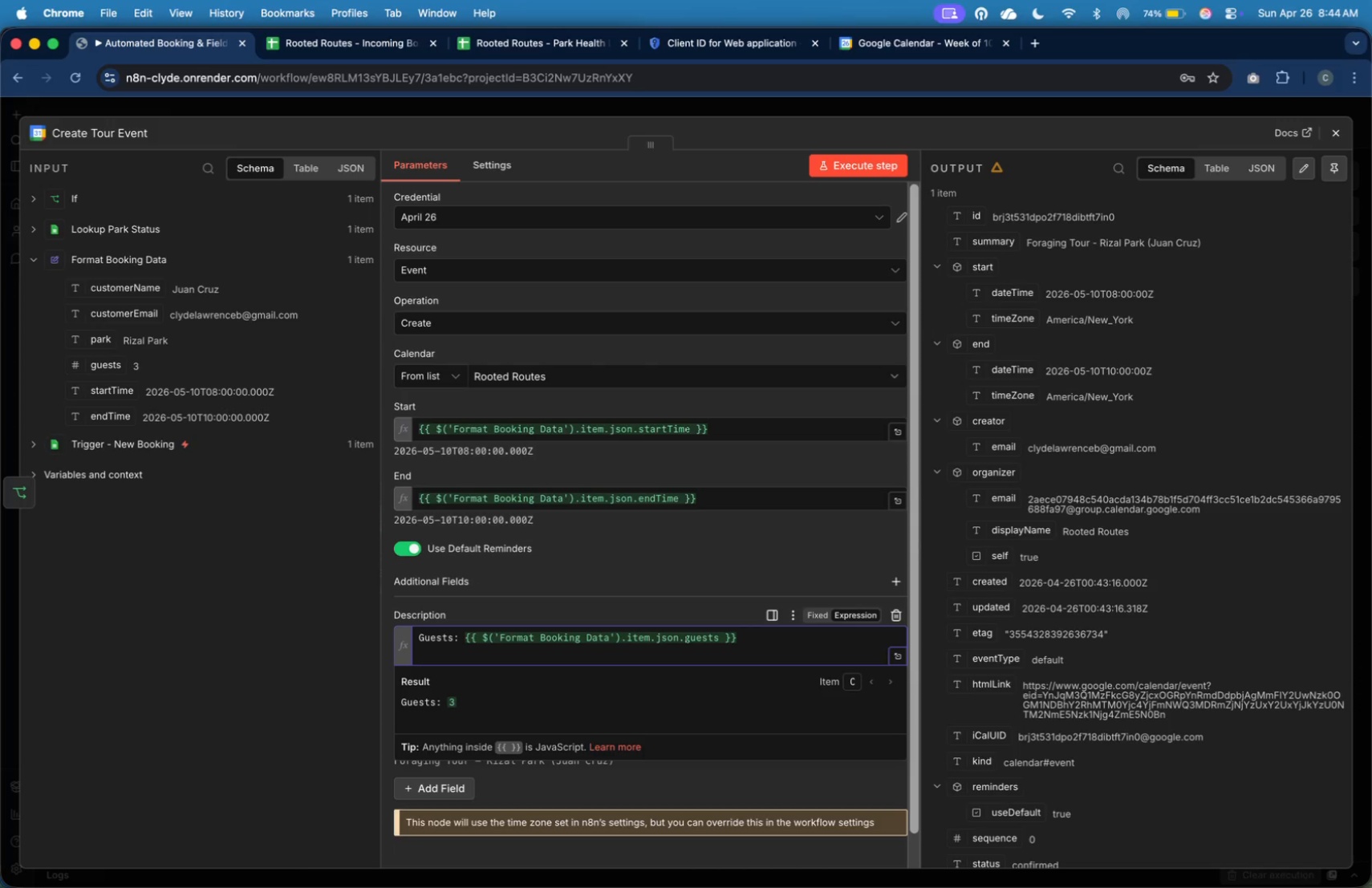 
type(Meeting Point: )
 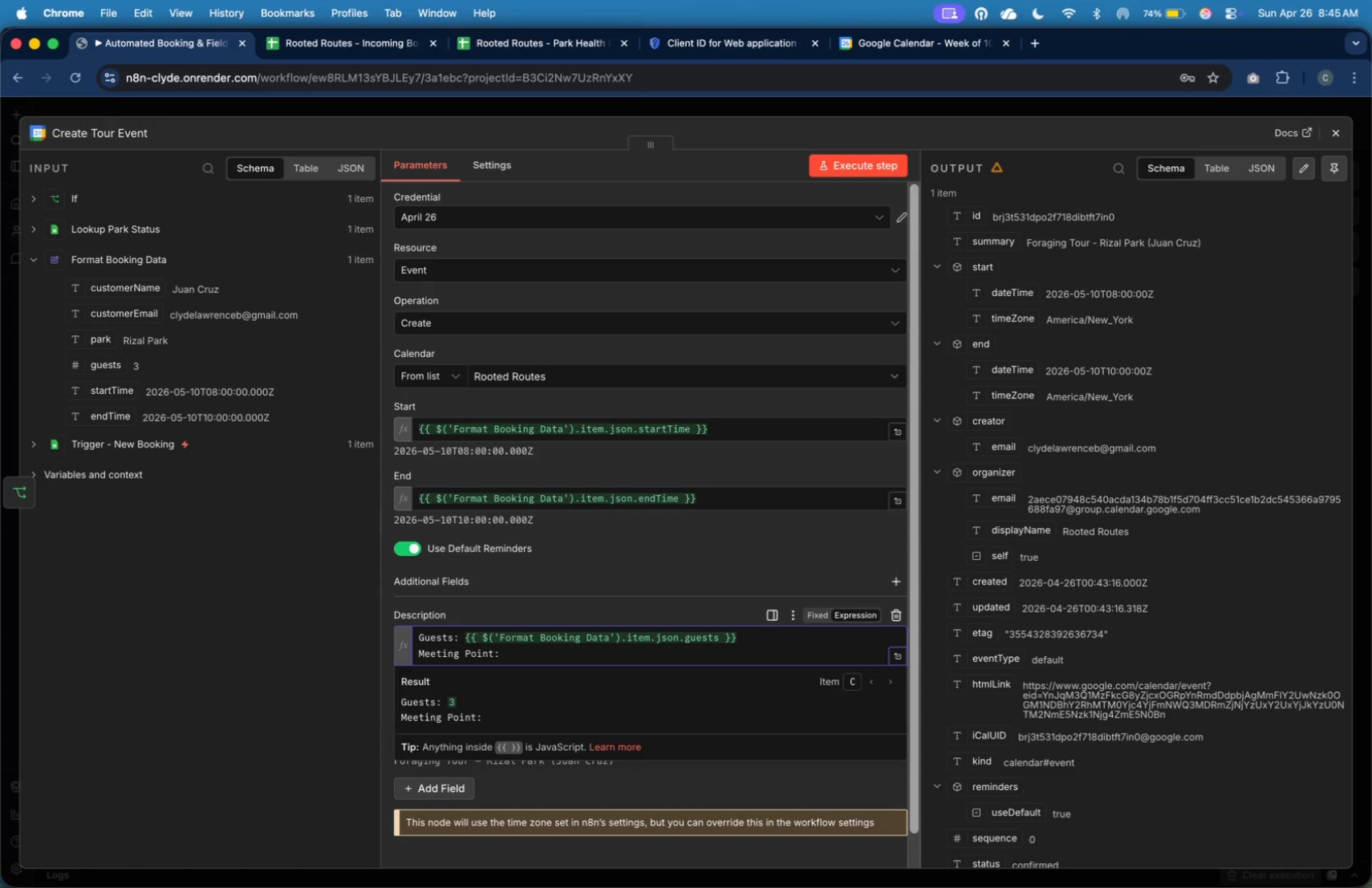 
wait(6.06)
 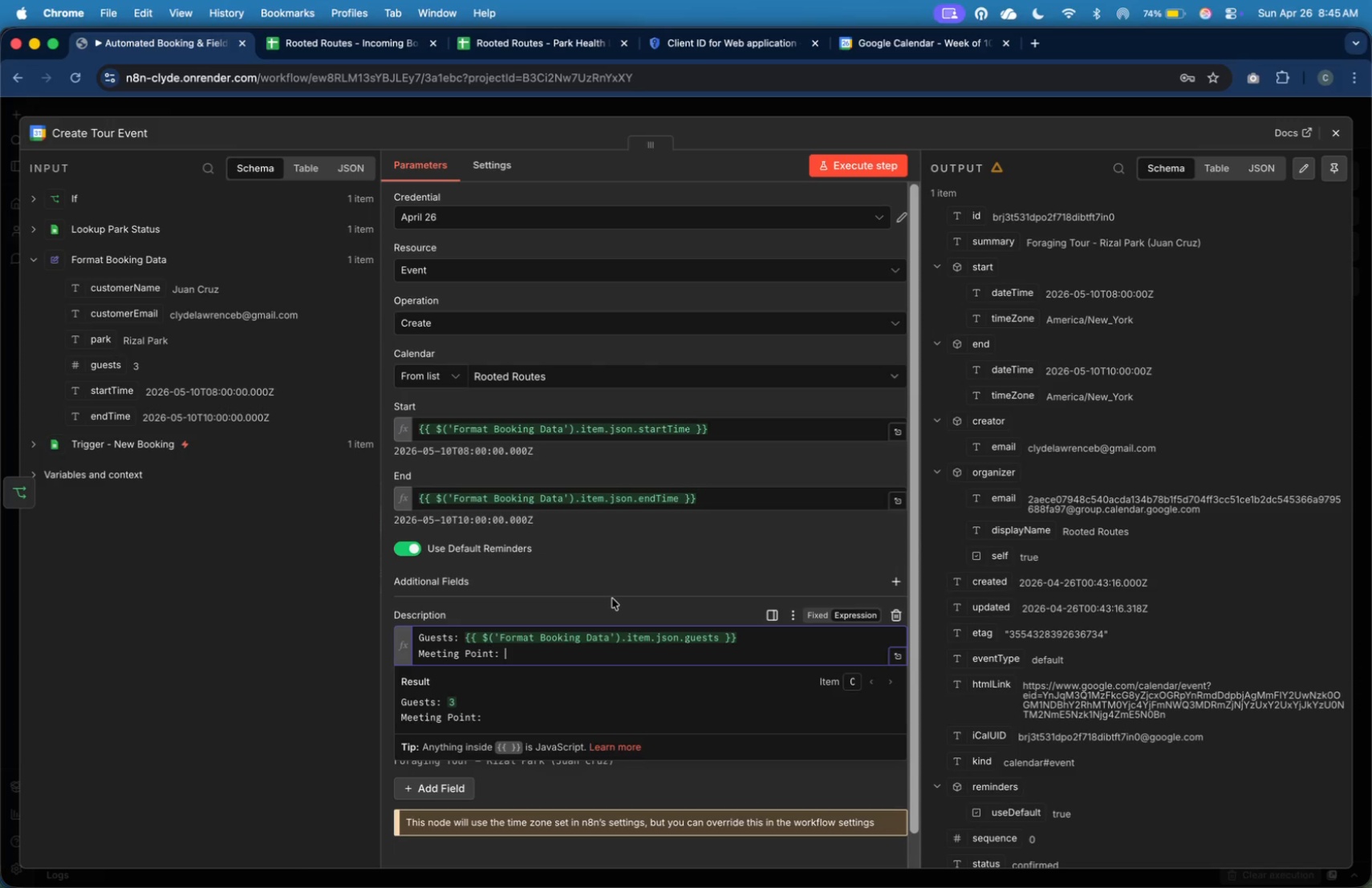 
left_click([111, 230])
 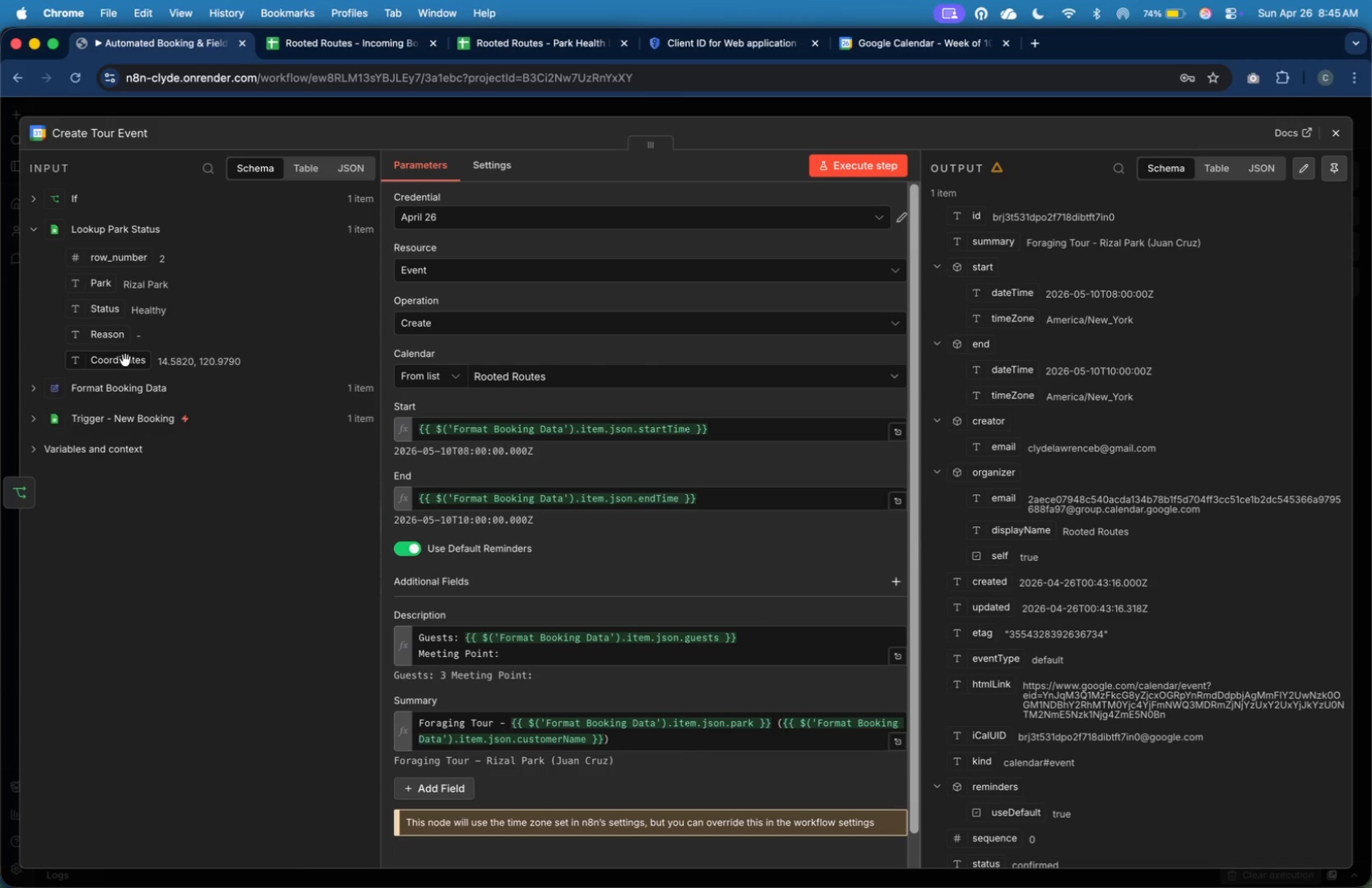 
left_click([116, 193])
 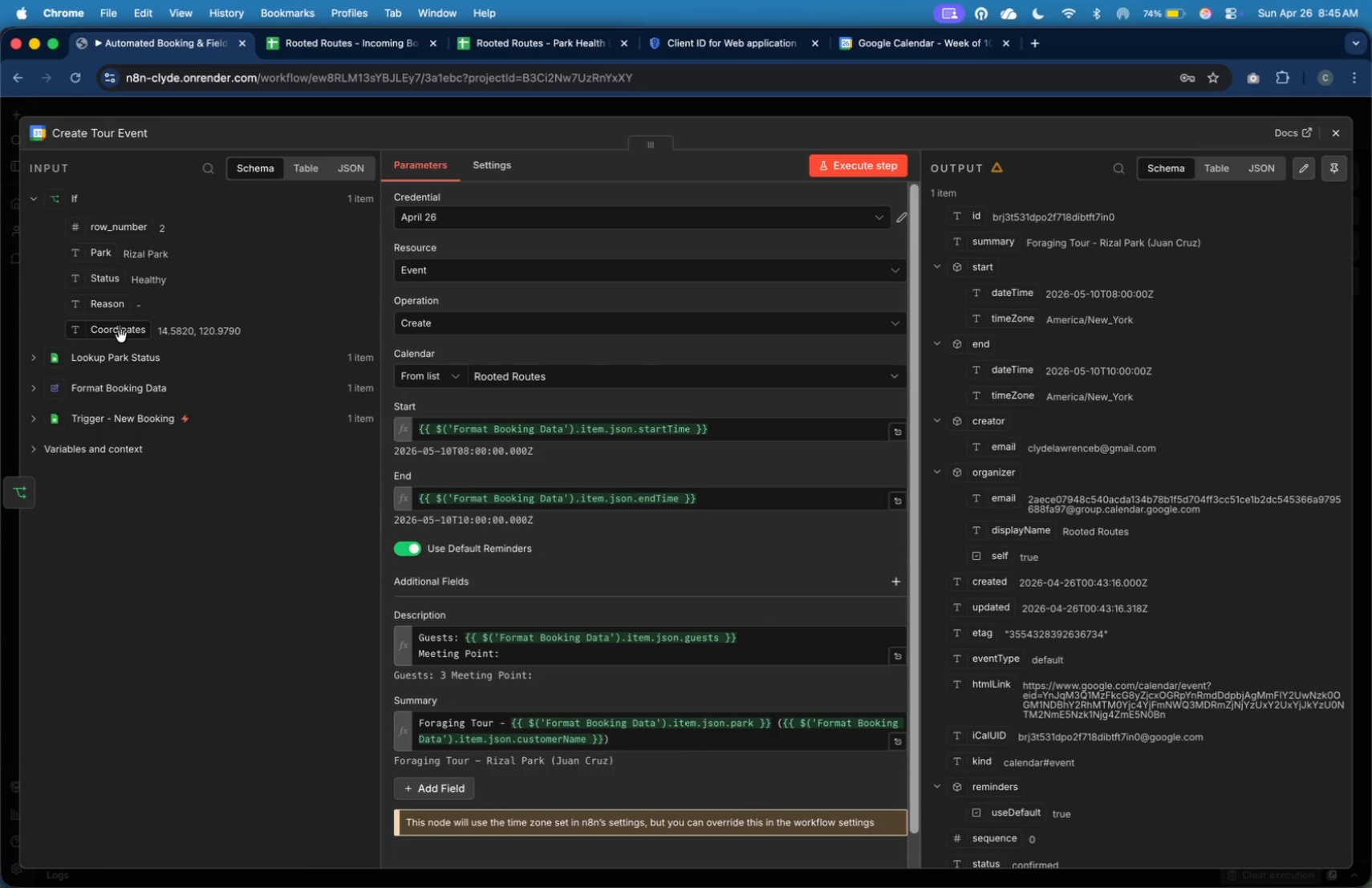 
left_click_drag(start_coordinate=[121, 336], to_coordinate=[572, 653])
 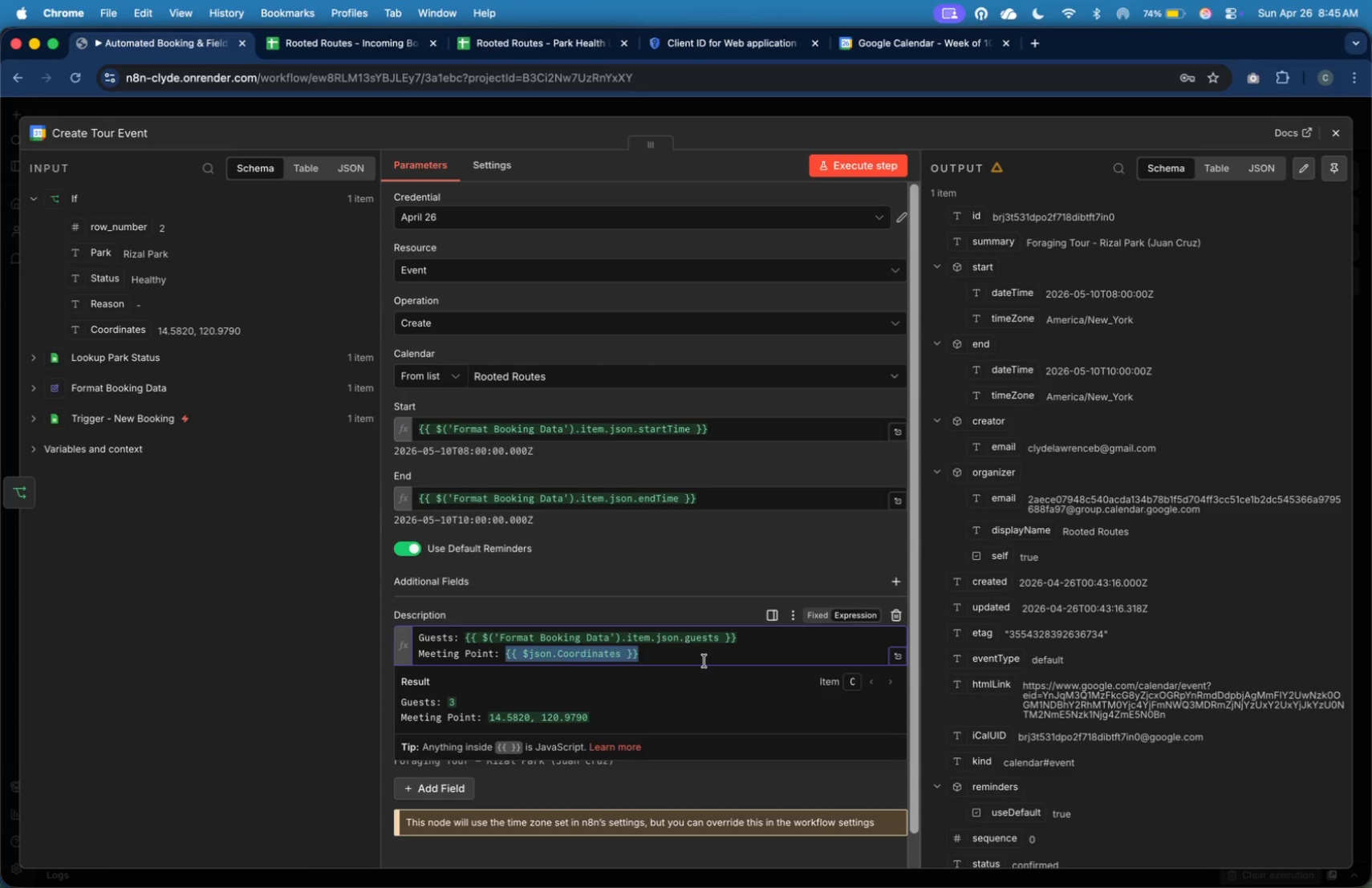 
left_click([704, 660])
 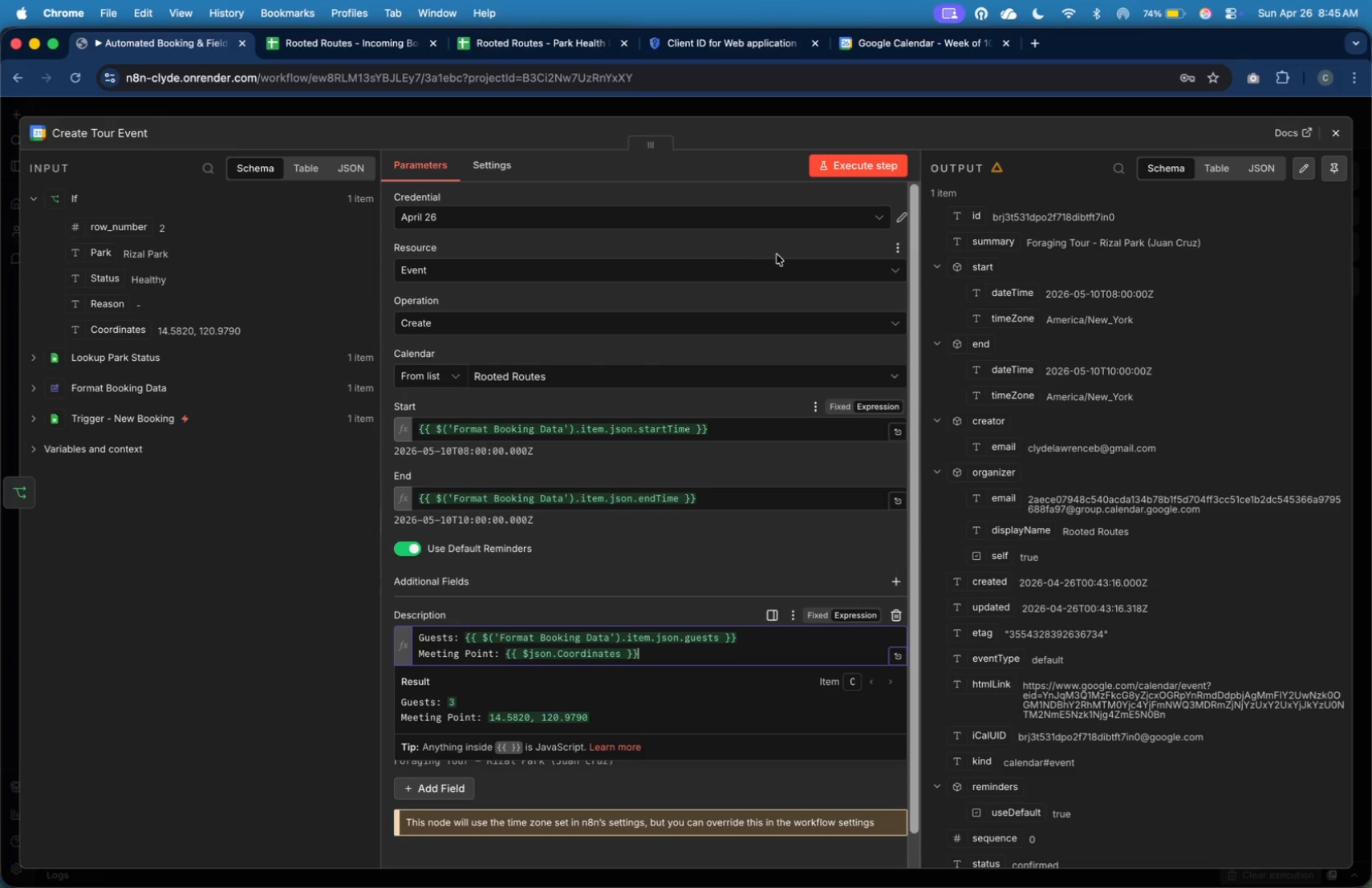 
left_click([842, 170])
 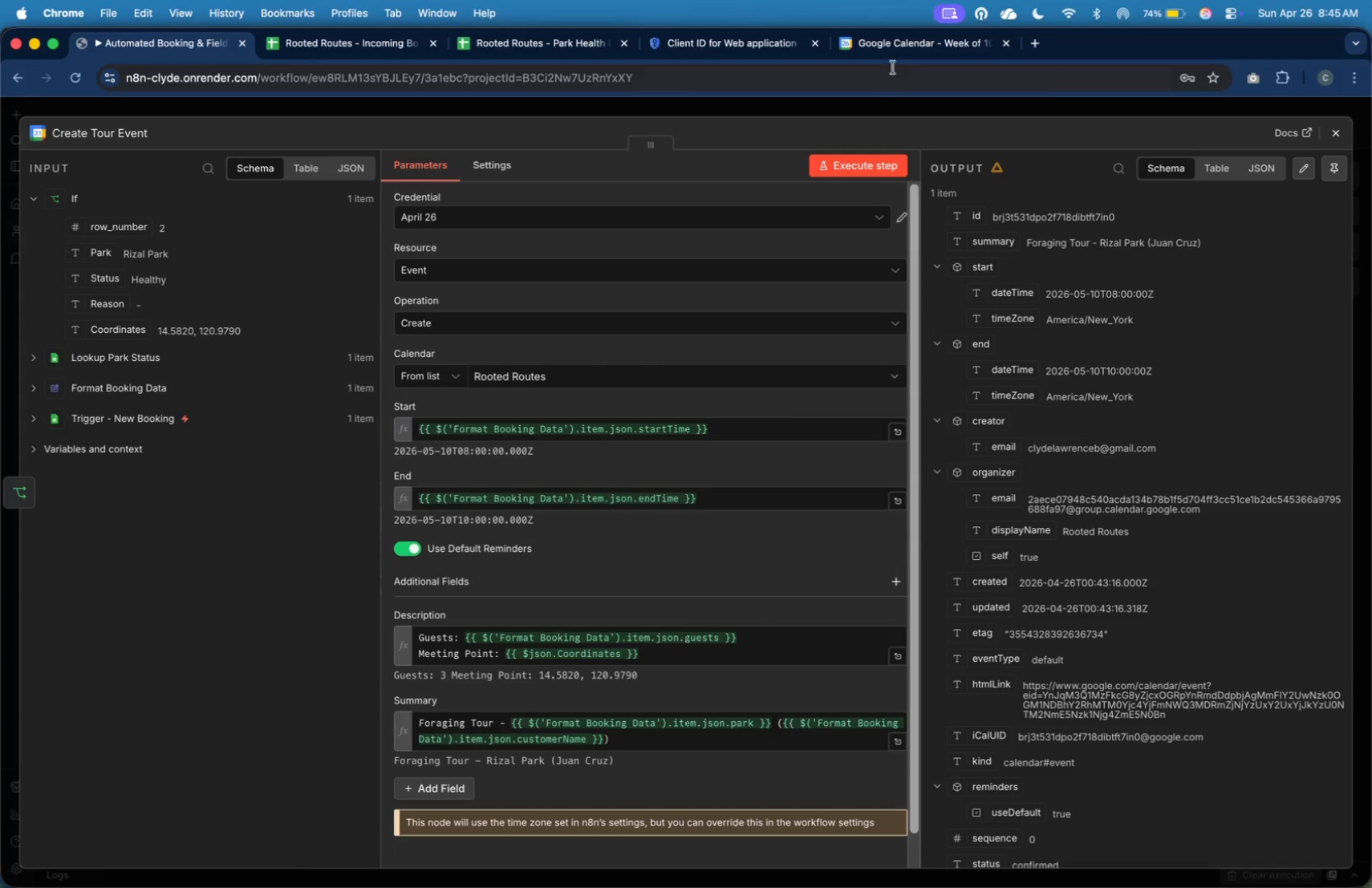 
left_click([902, 48])
 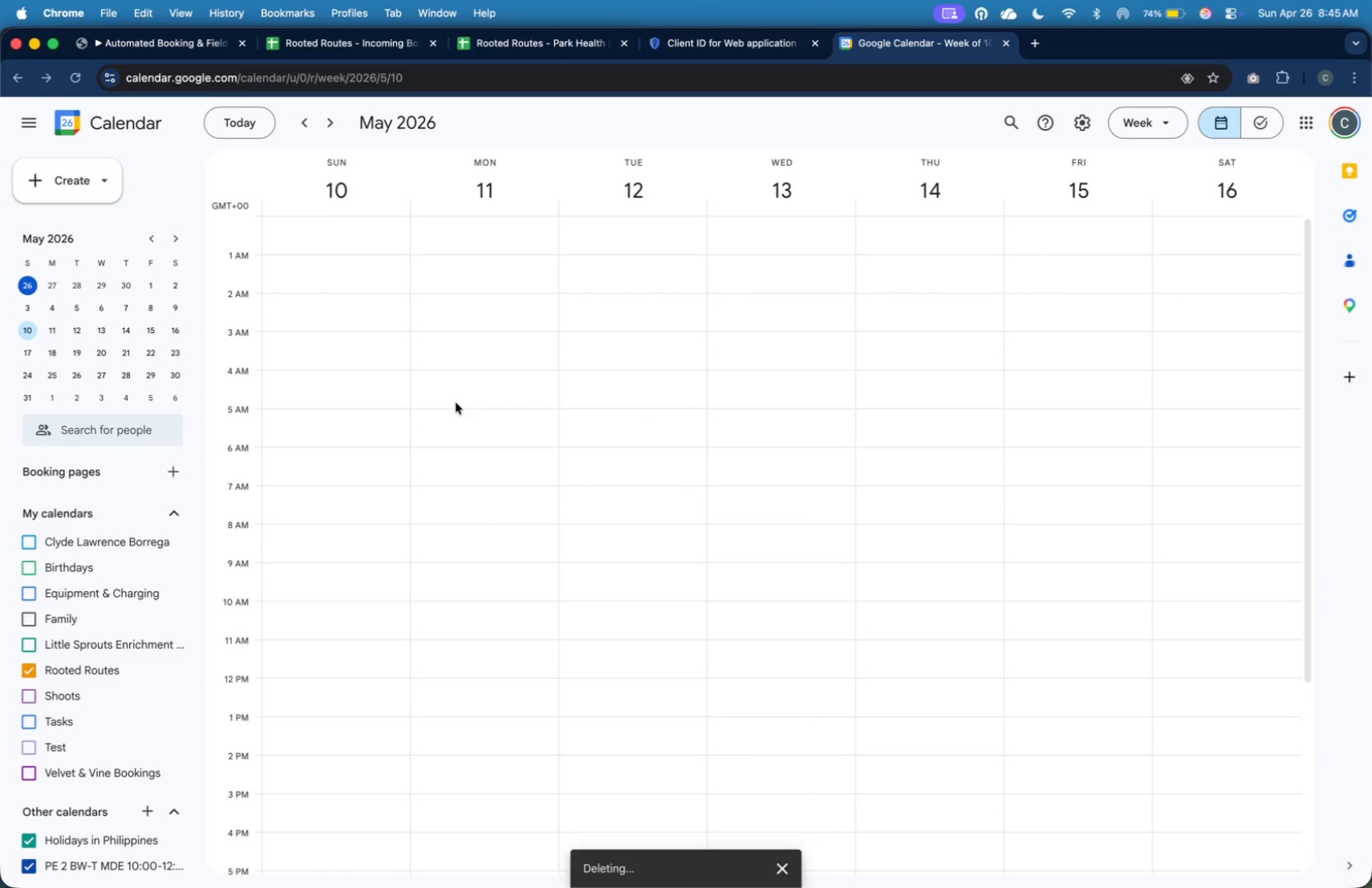 
left_click([156, 48])
 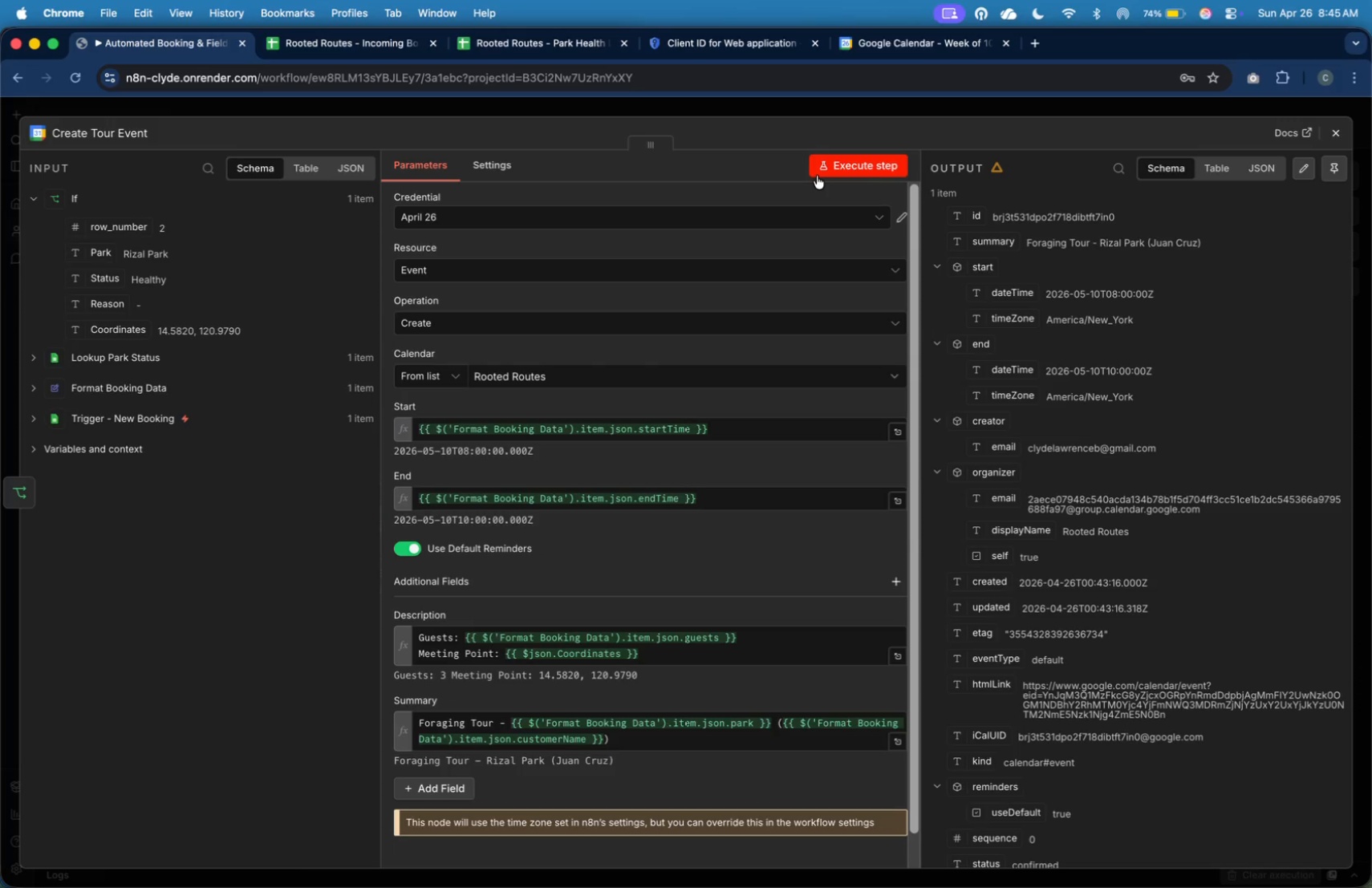 
left_click([817, 176])
 